 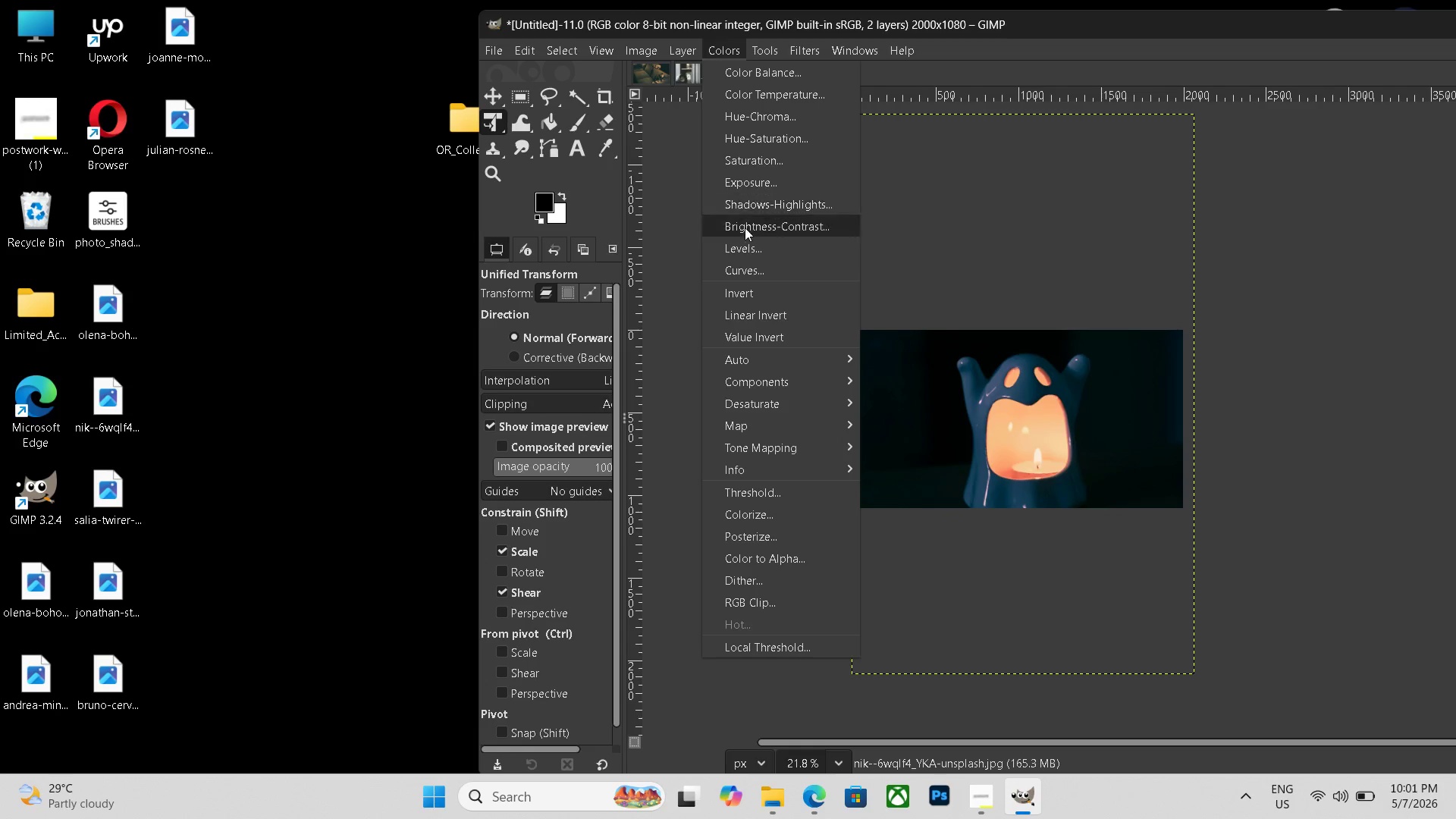 
left_click([765, 261])
 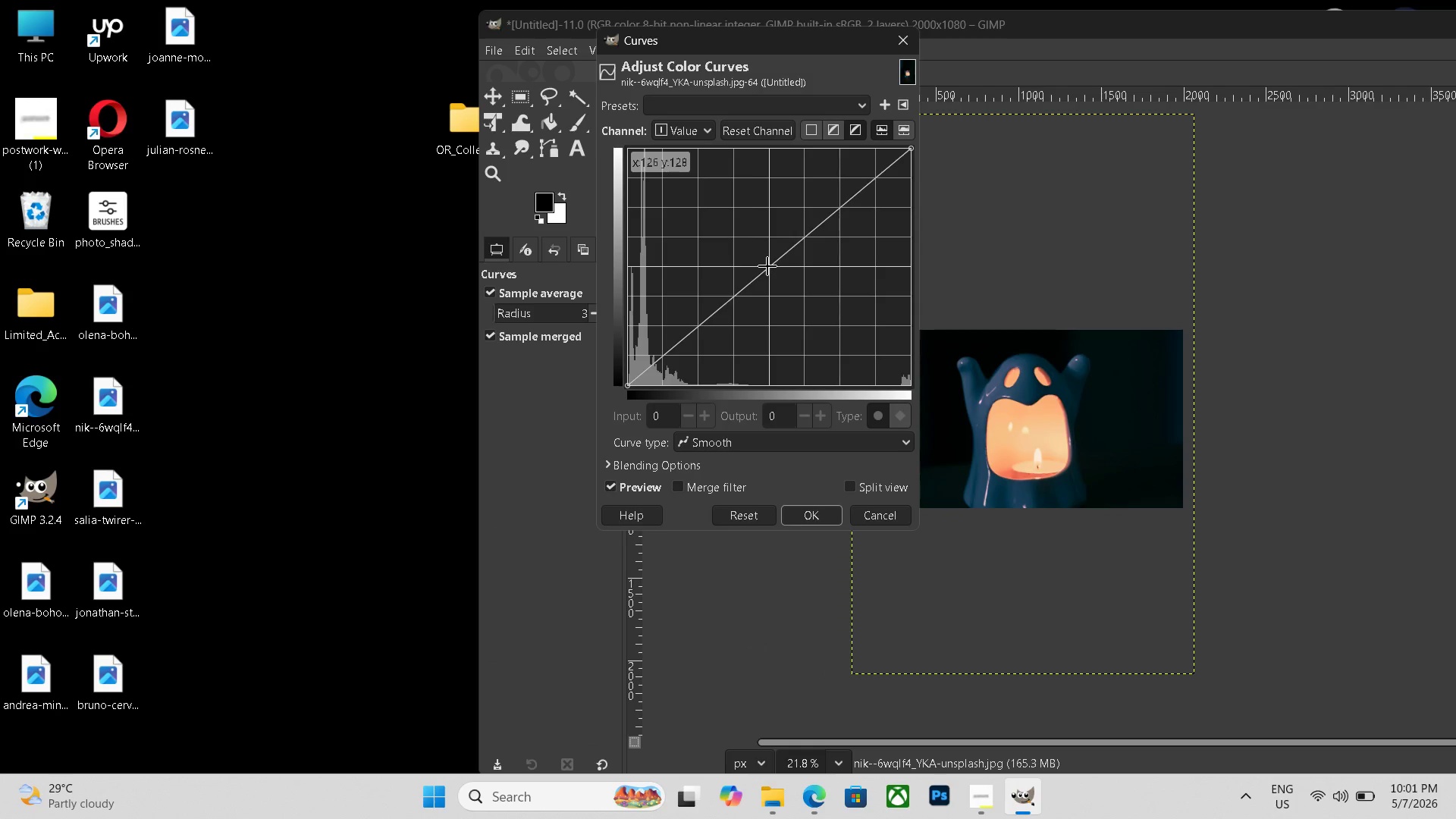 
left_click_drag(start_coordinate=[767, 266], to_coordinate=[747, 252])
 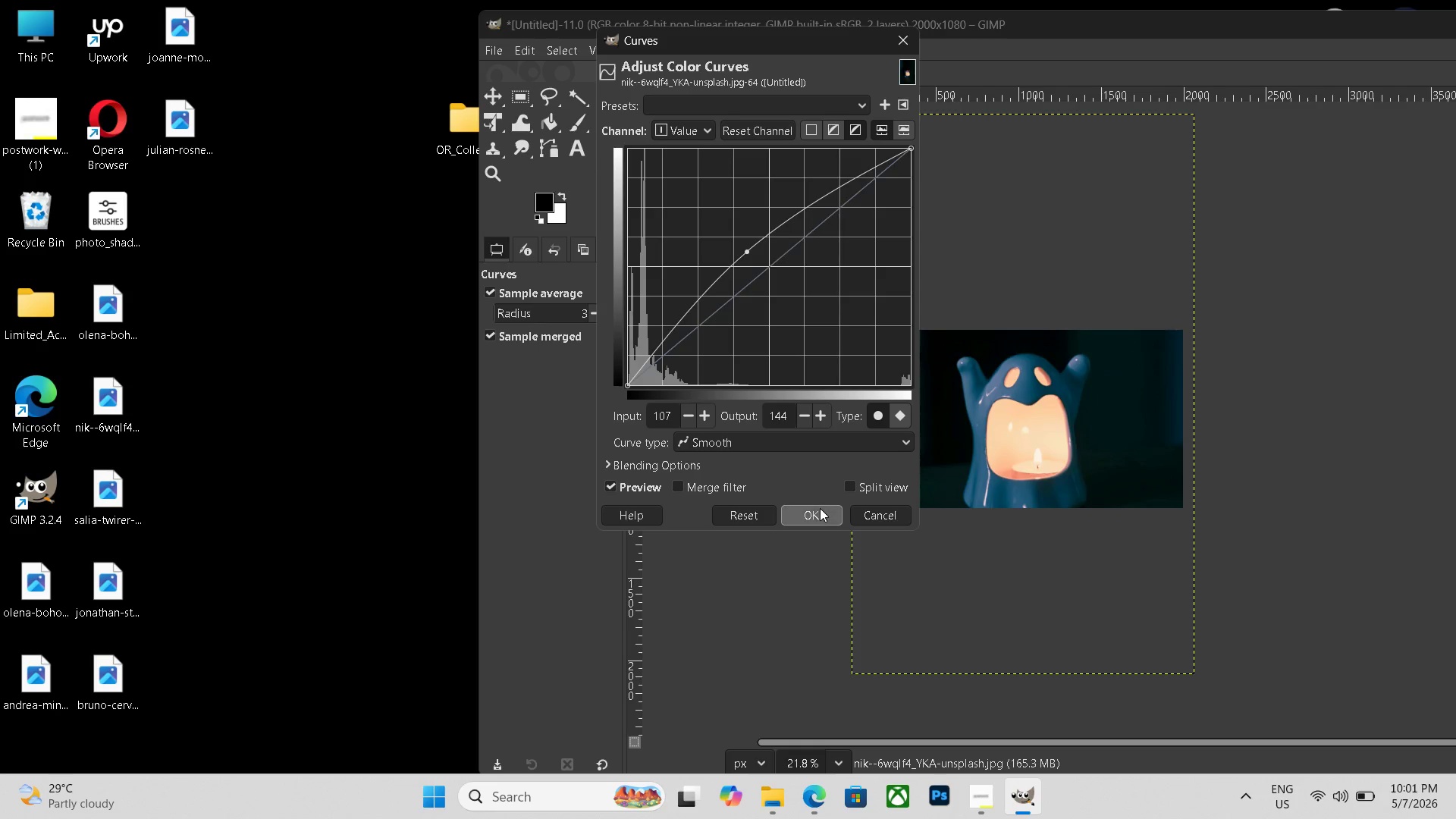 
left_click([820, 508])
 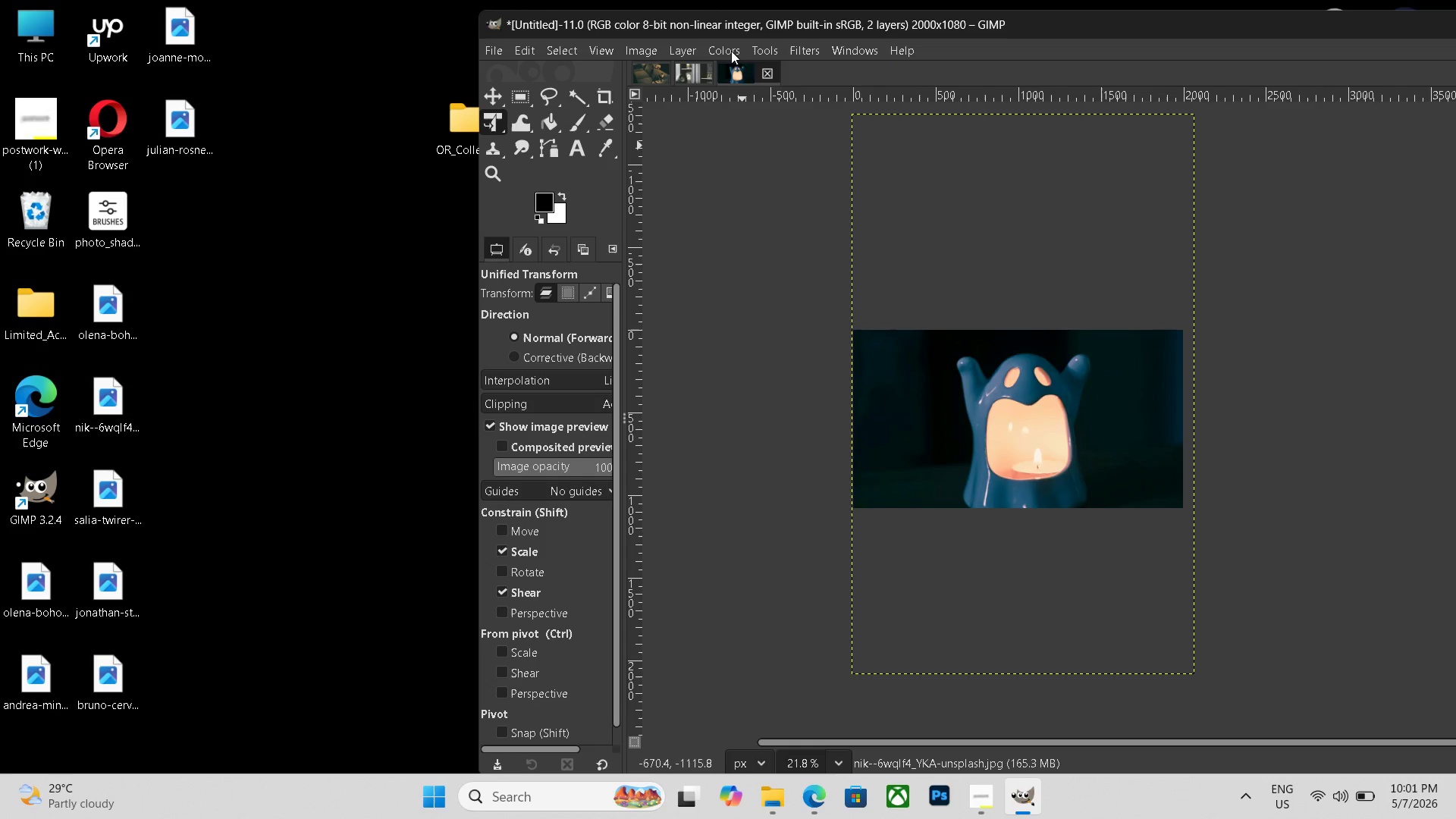 
left_click([726, 51])
 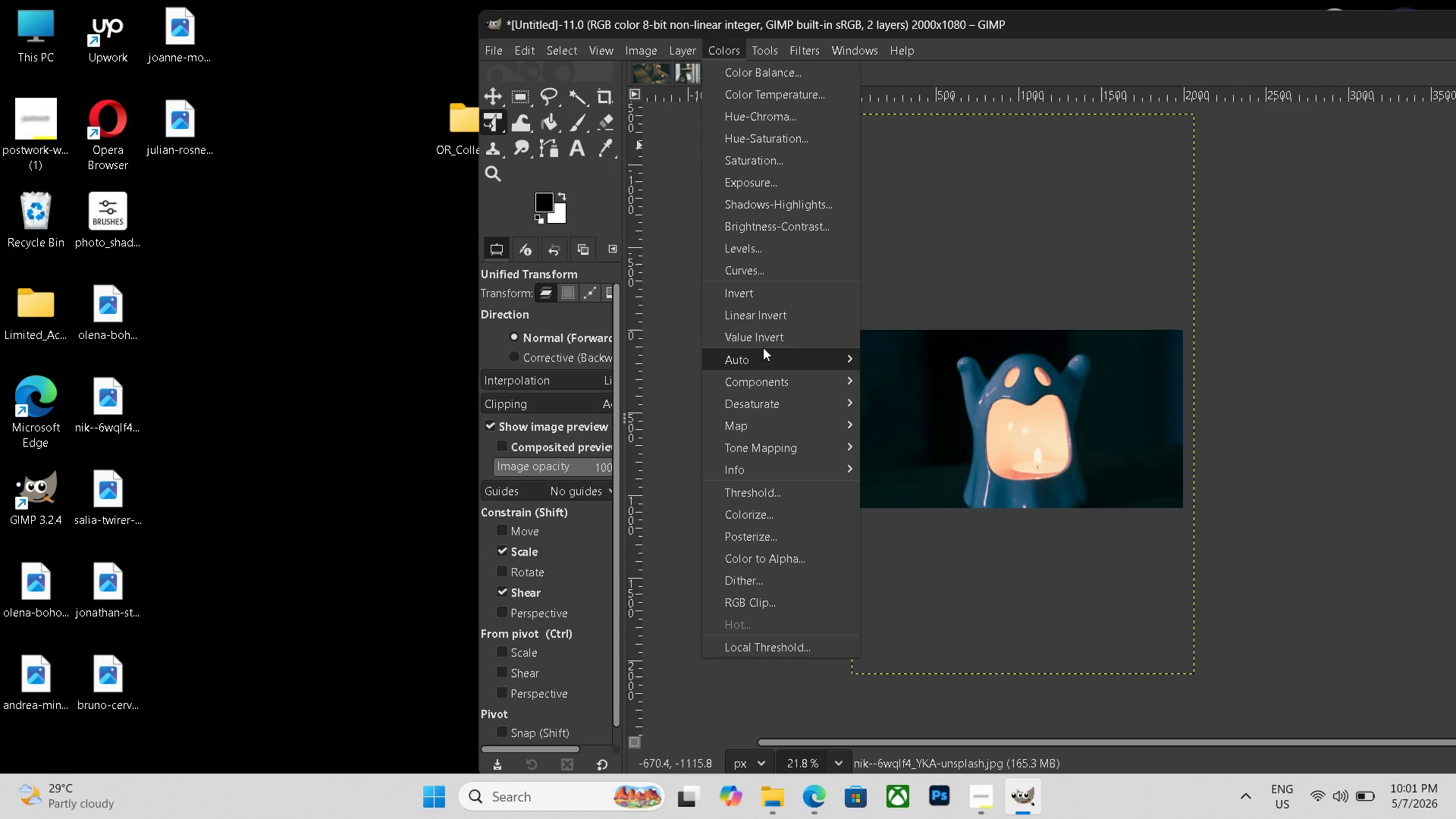 
mouse_move([775, 293])
 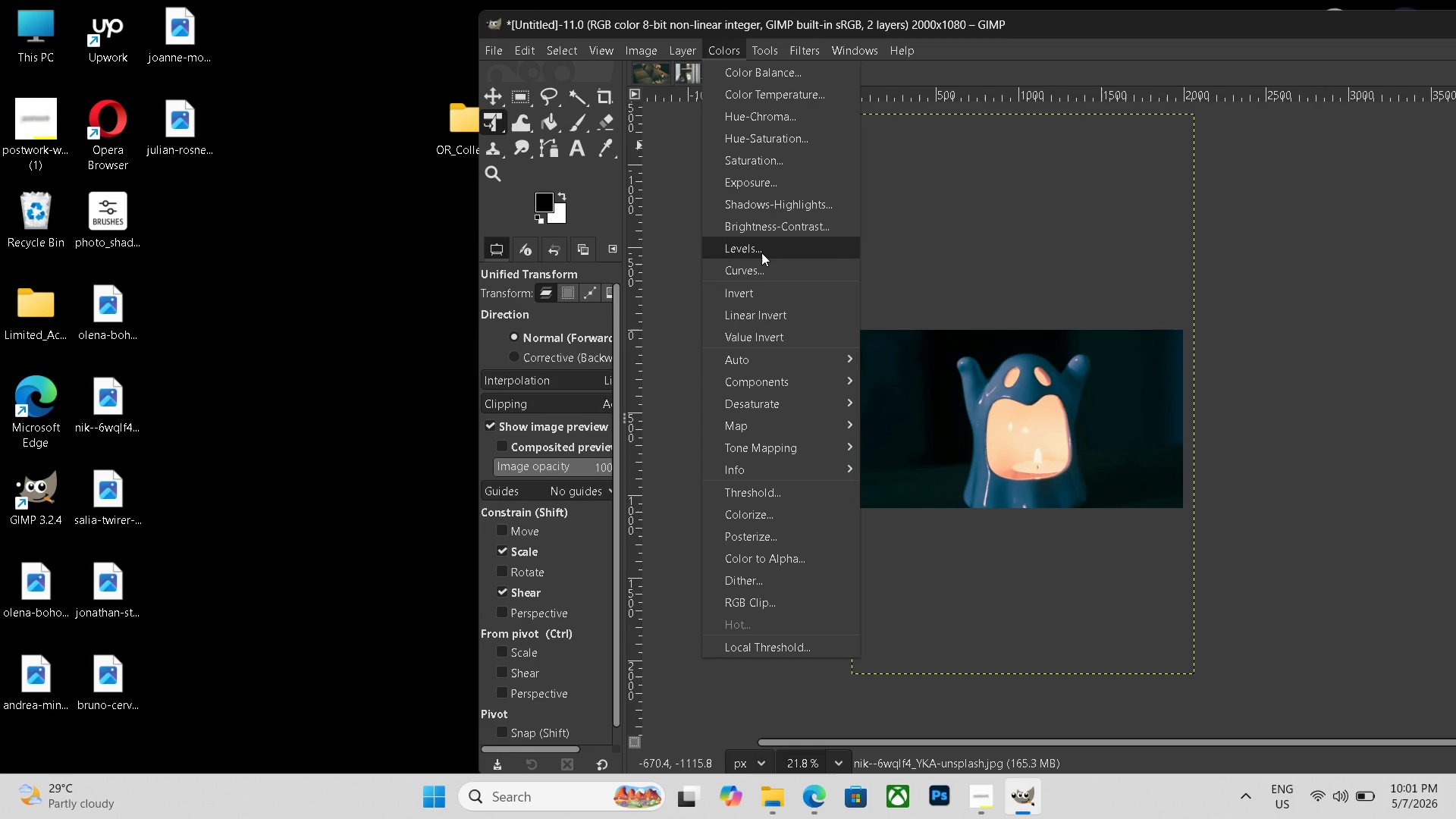 
left_click([764, 249])
 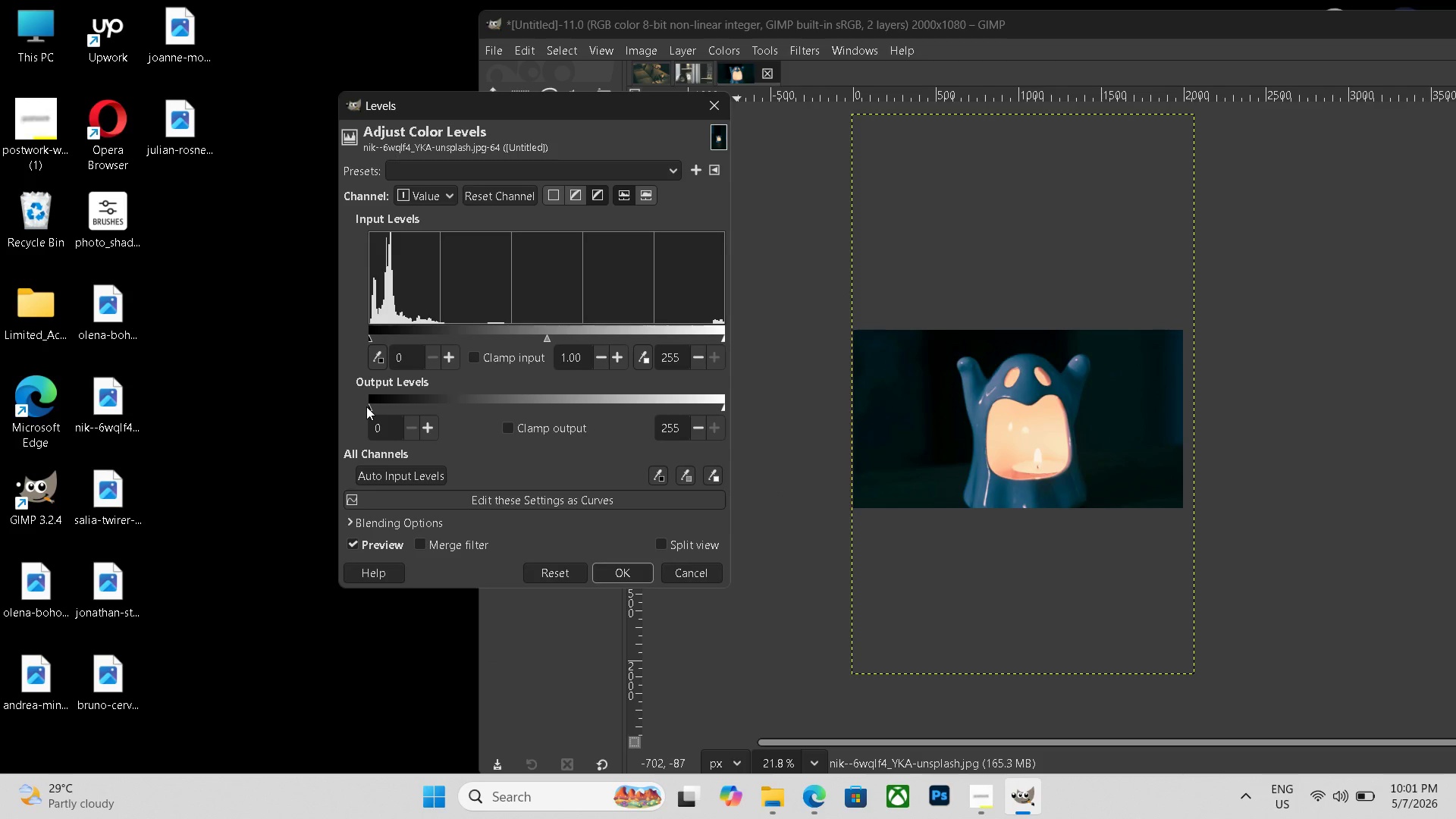 
left_click_drag(start_coordinate=[369, 406], to_coordinate=[398, 411])
 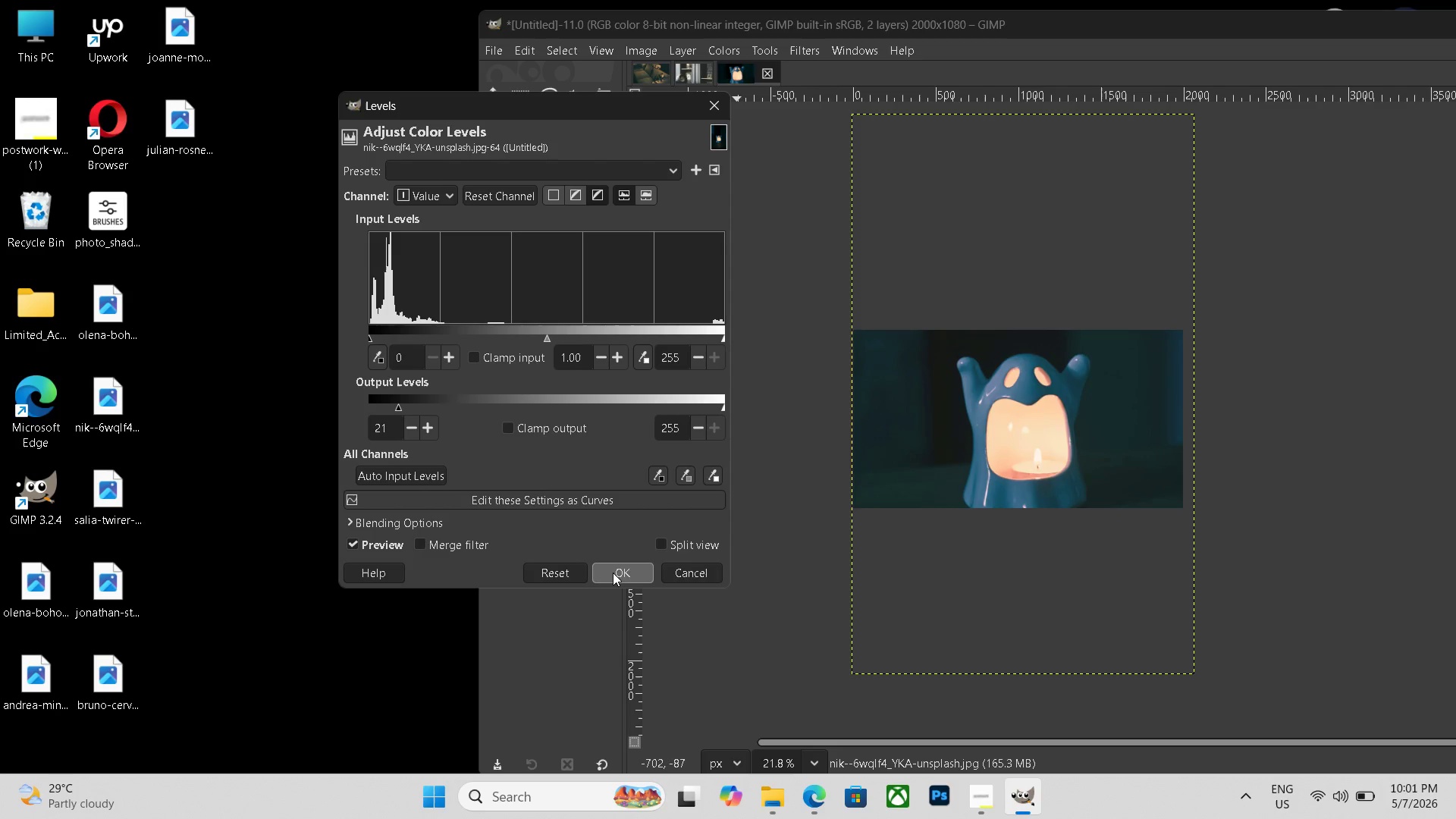 
left_click([613, 573])
 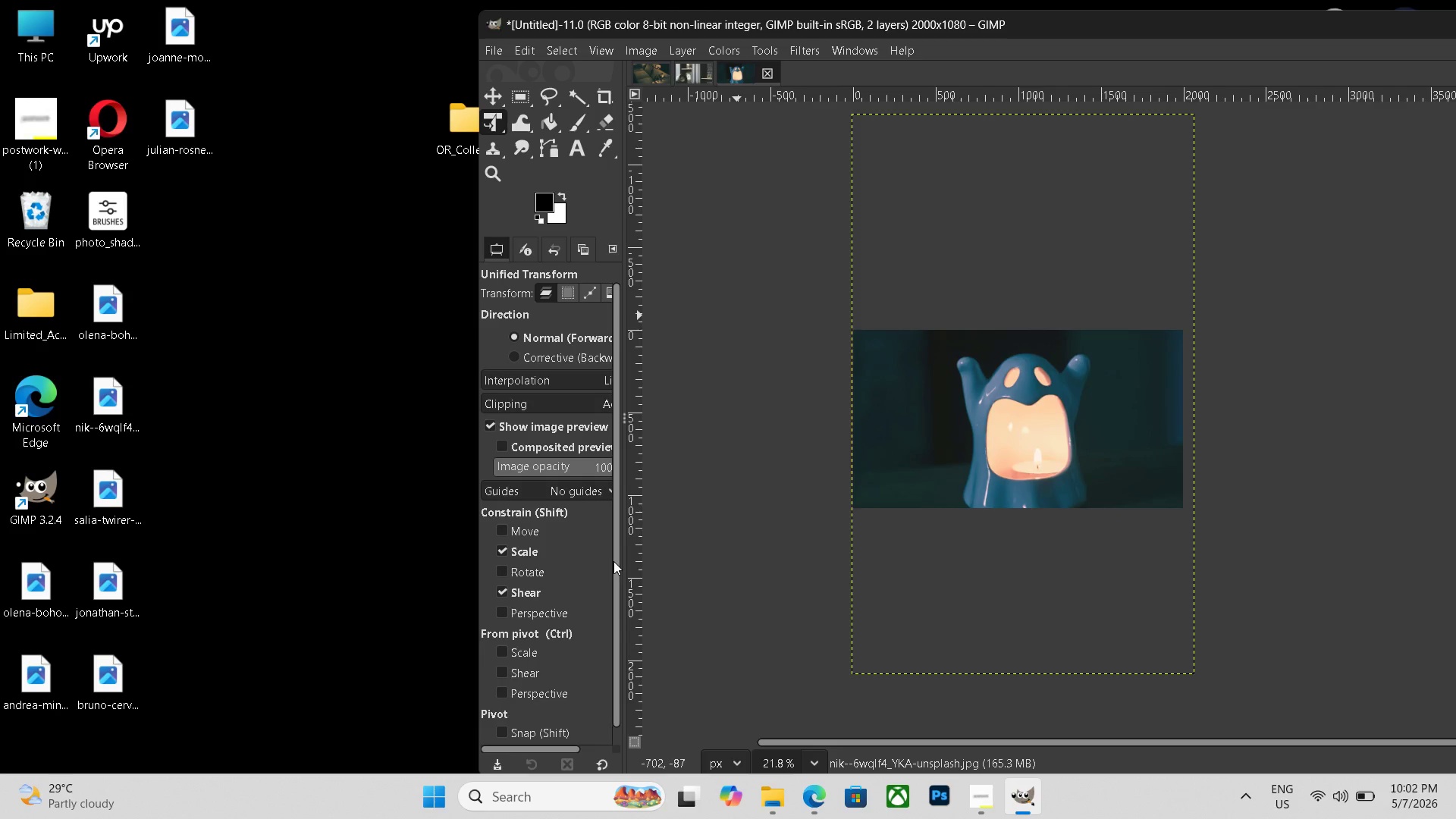 
wait(17.36)
 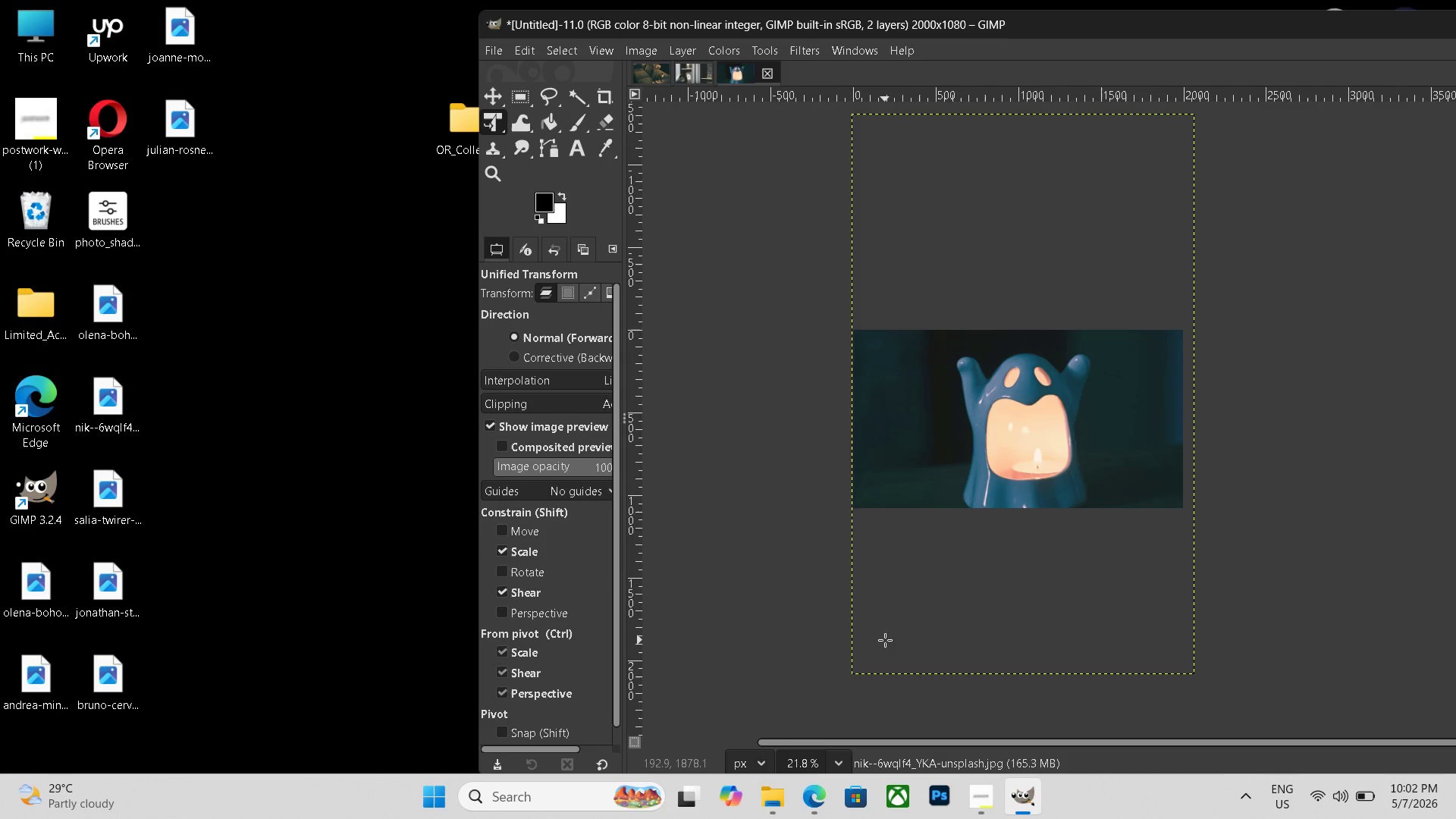 
key(Control+Shift+E)
 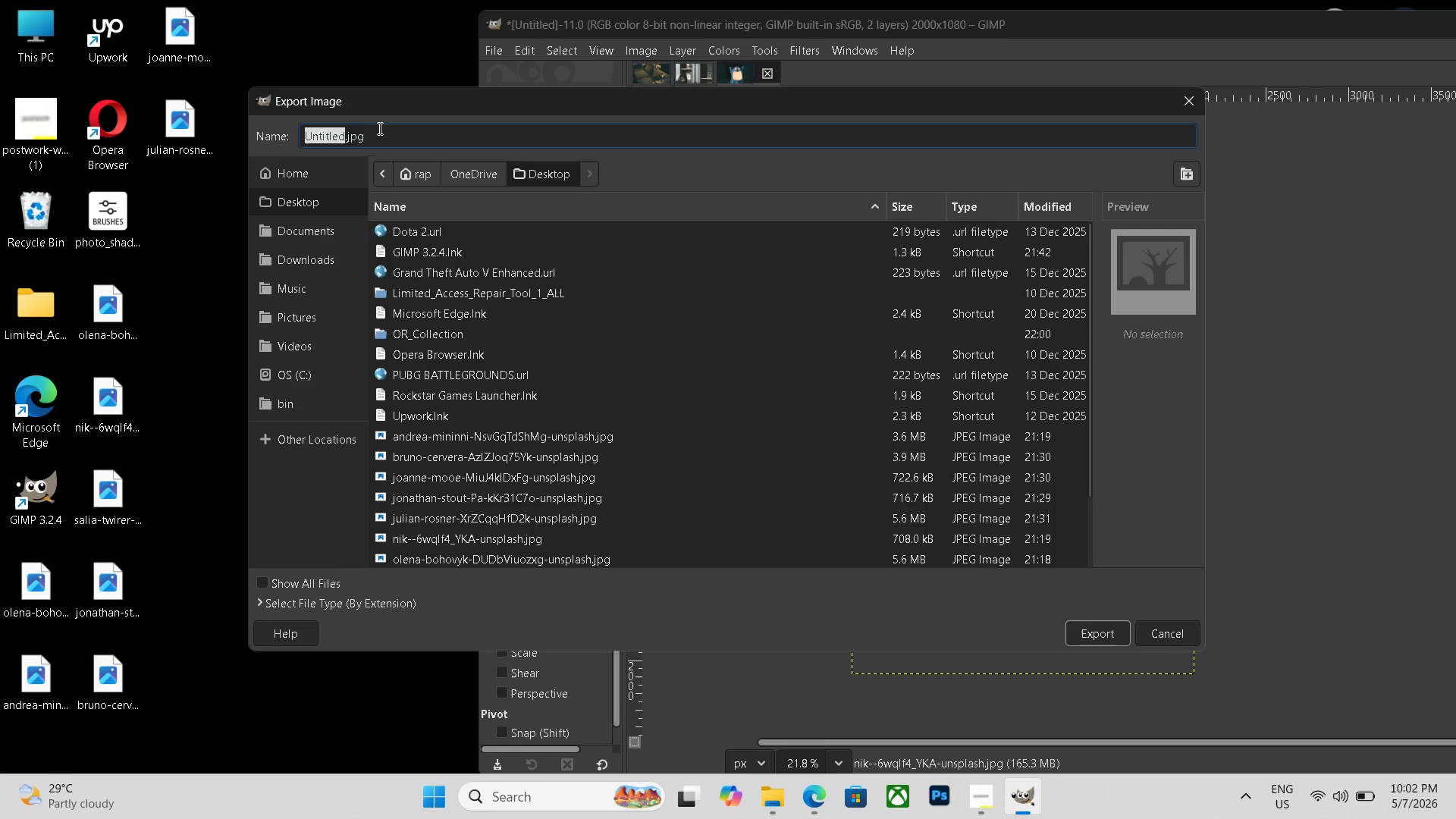 
double_click([375, 138])
 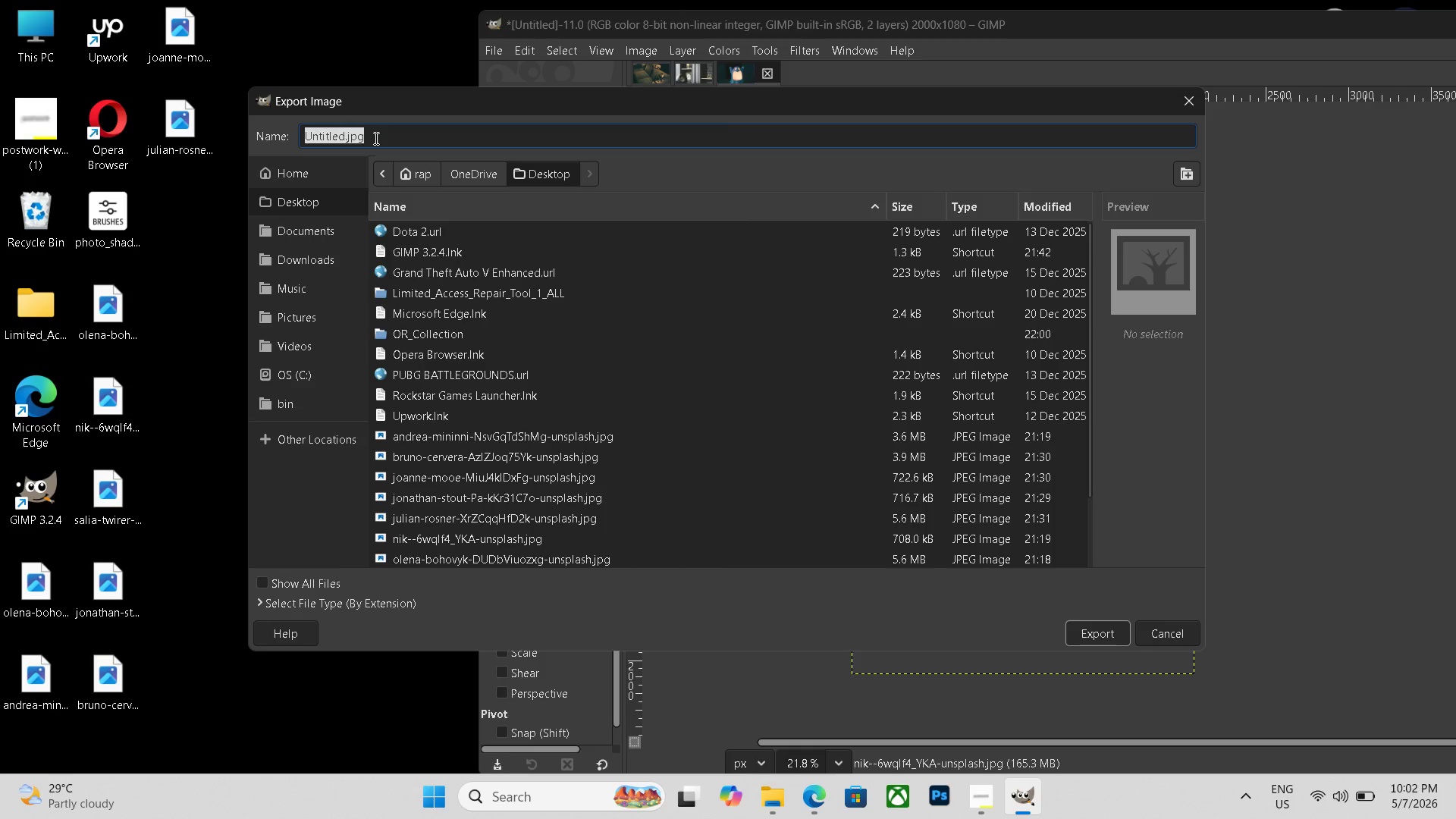 
triple_click([375, 138])
 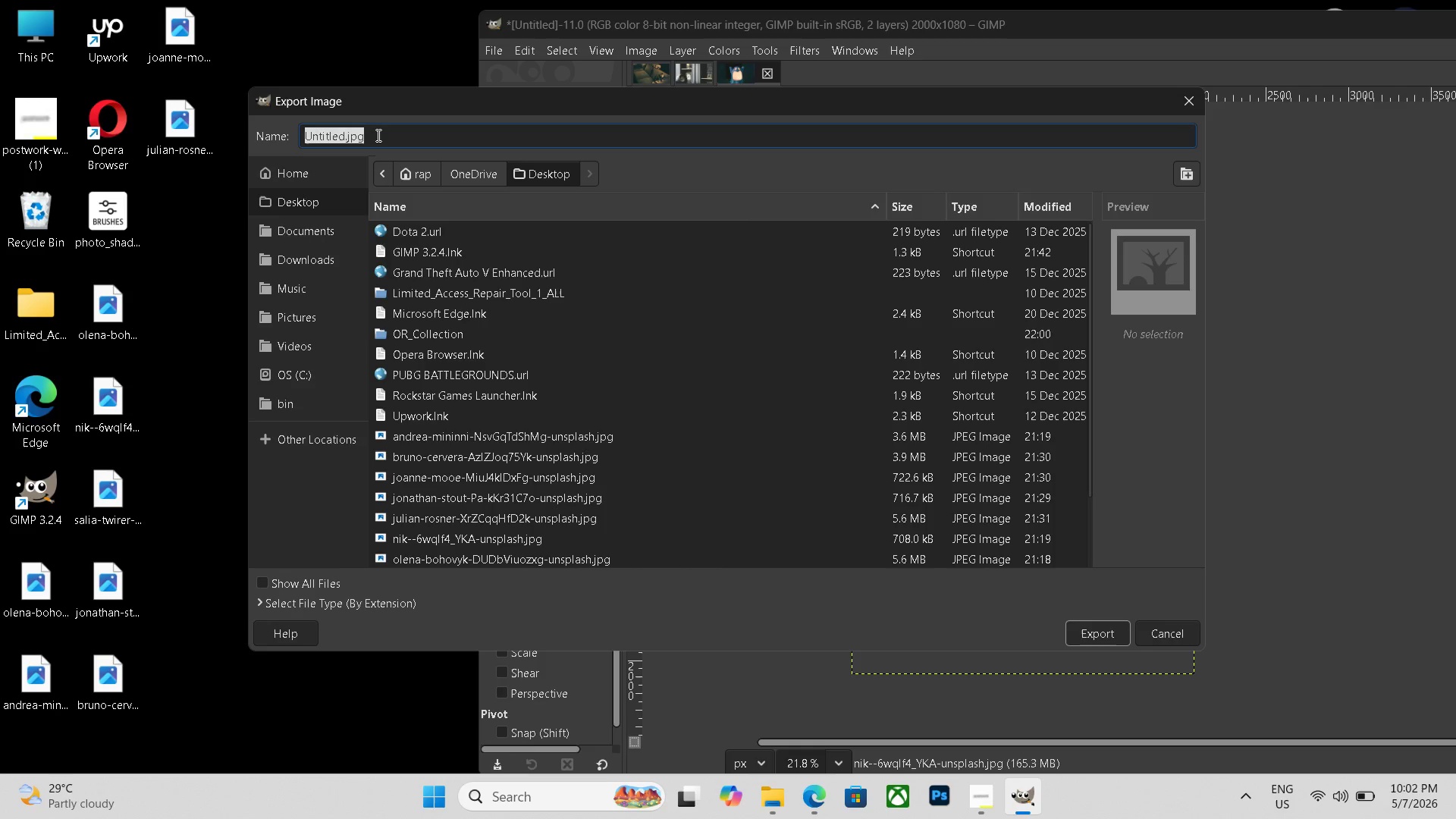 
key(Control+V)
 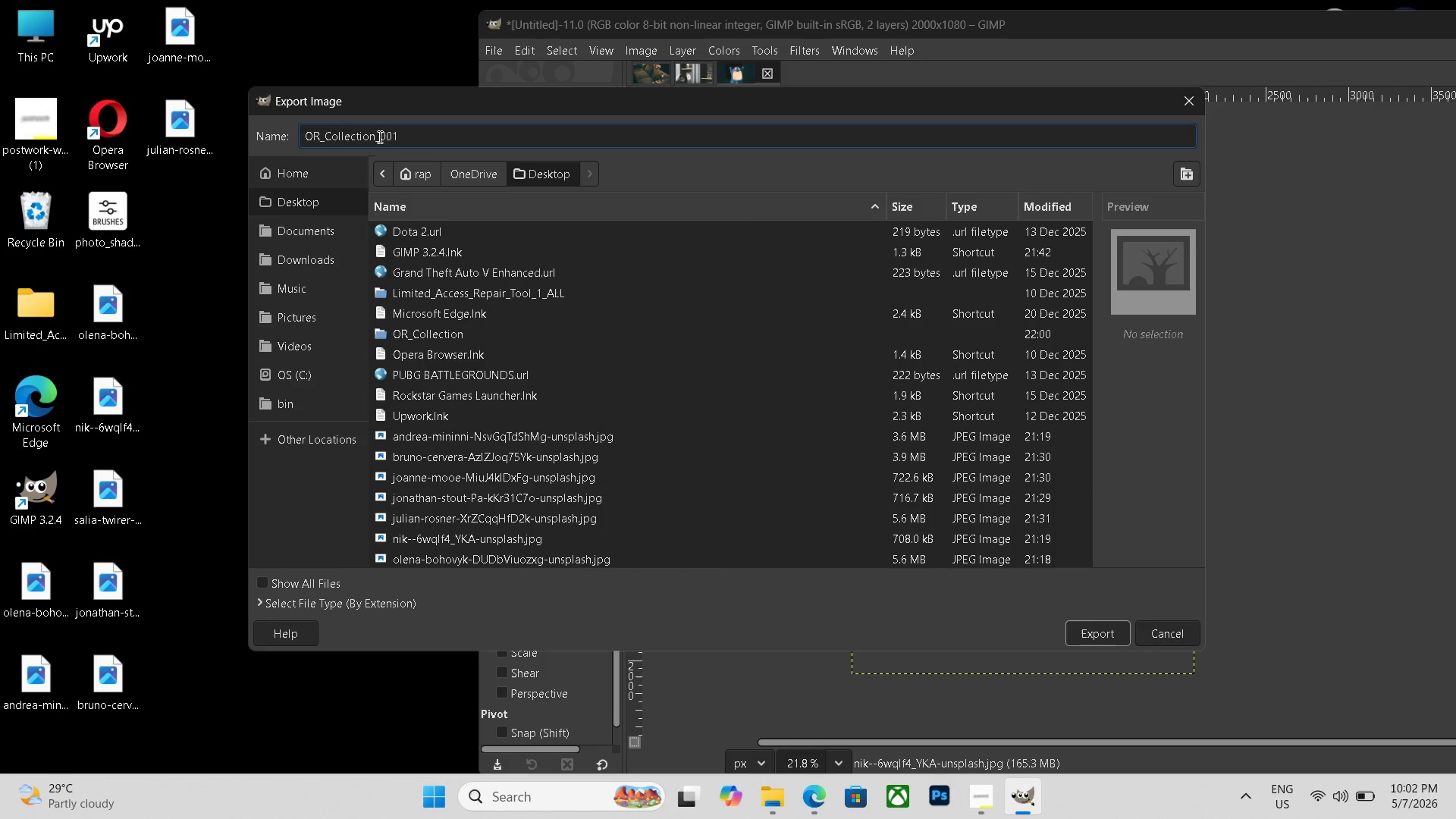 
key(Backspace)
 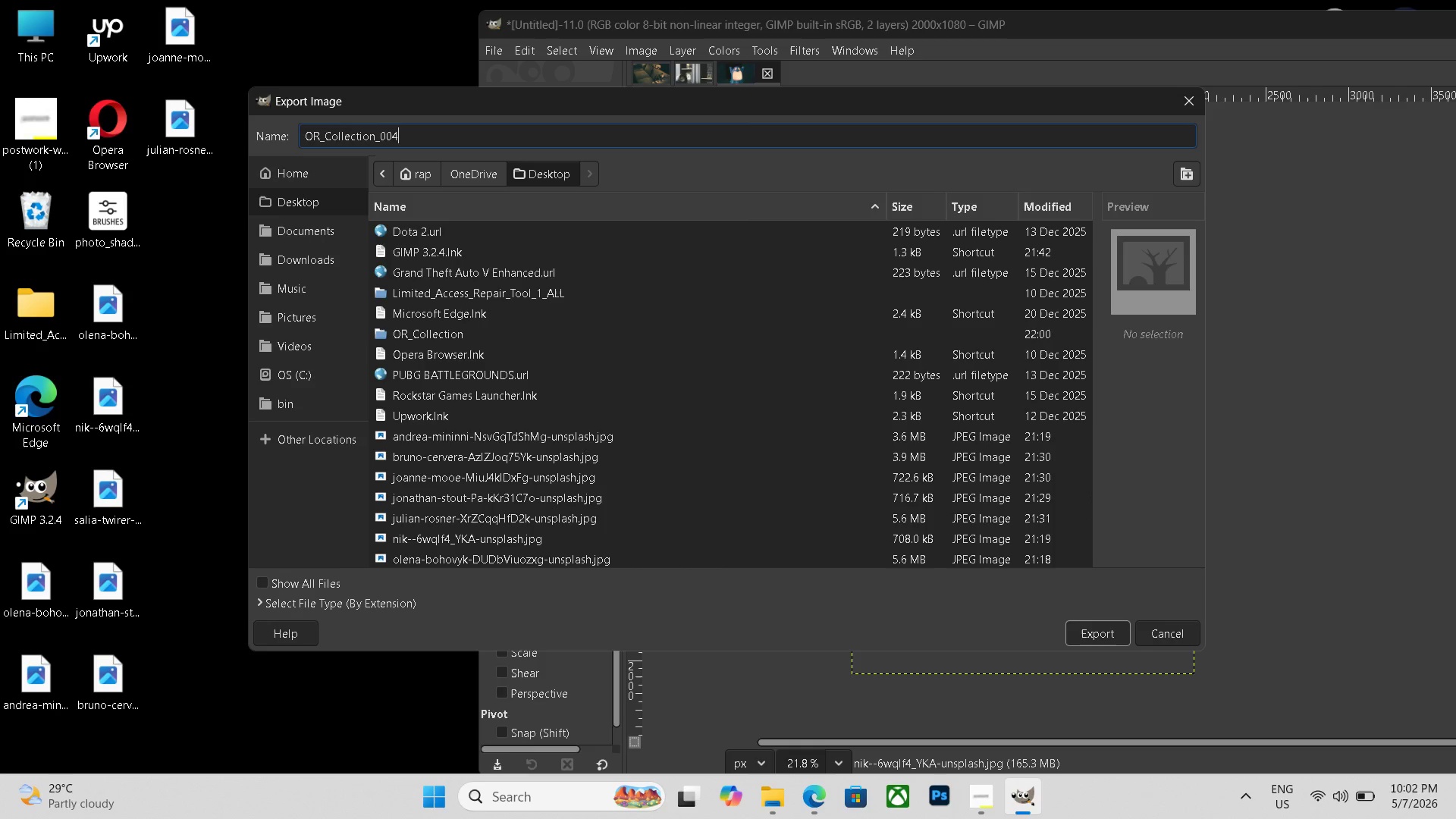 
key(4)
 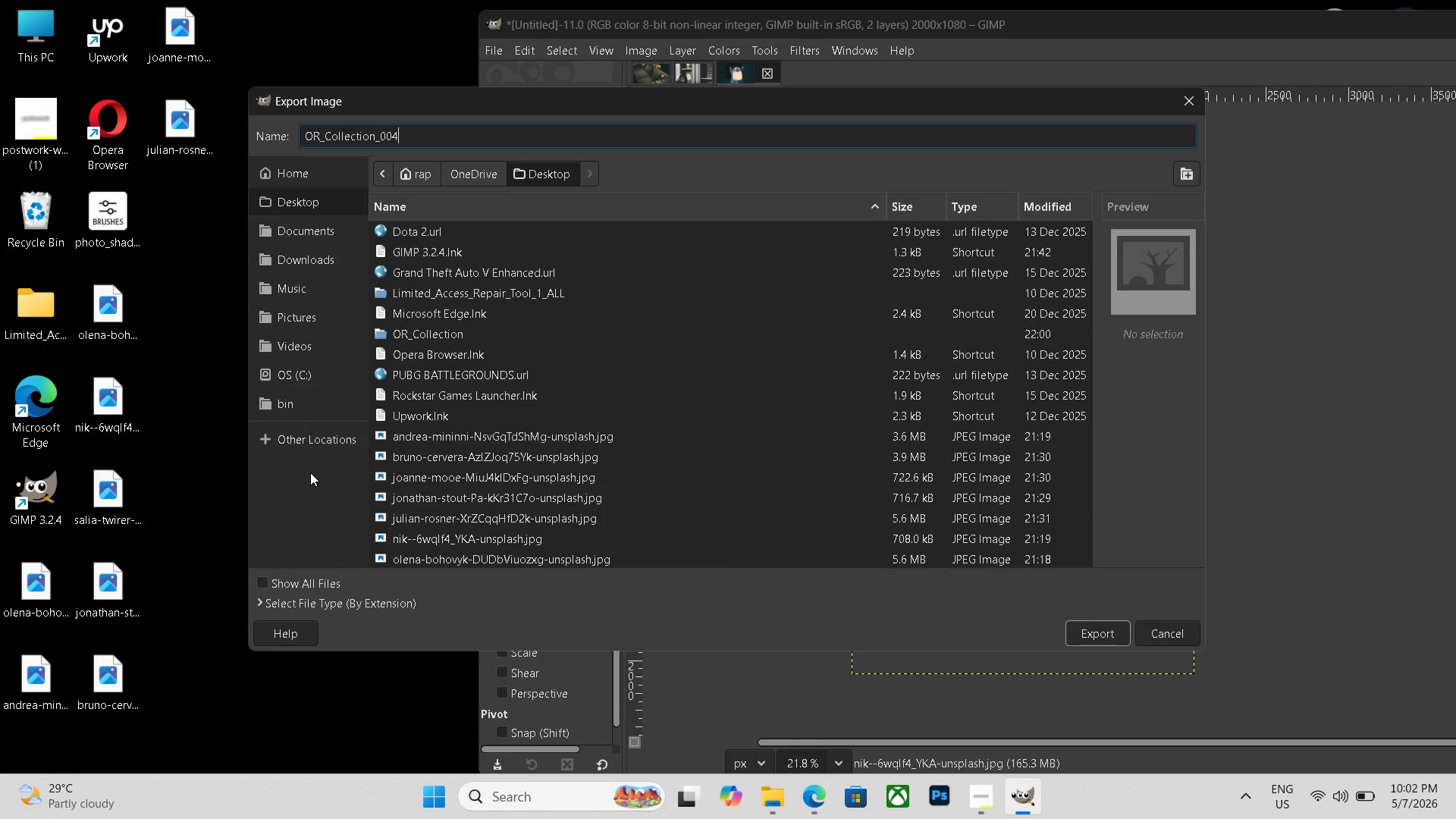 
wait(5.89)
 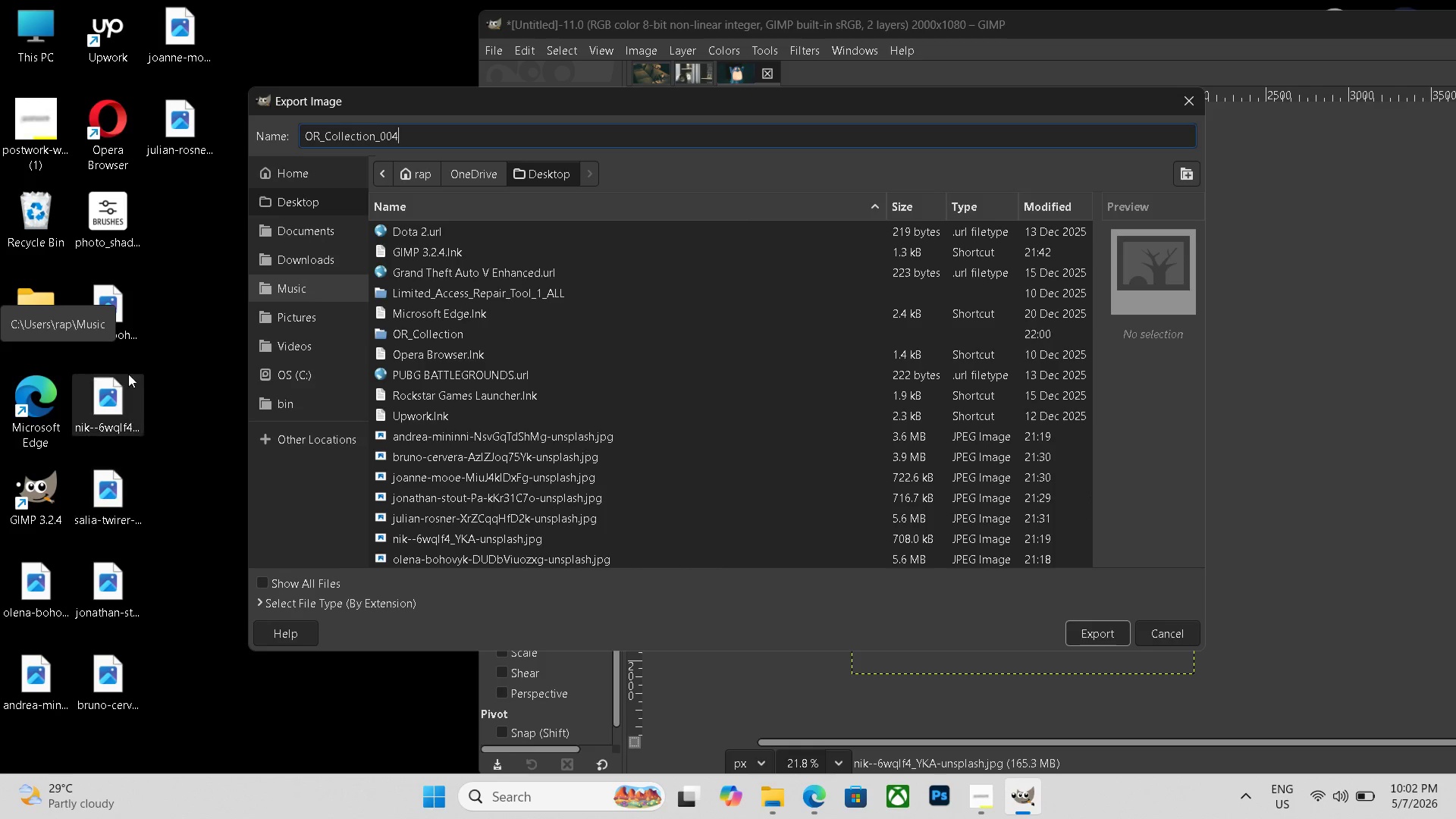 
left_click([253, 579])
 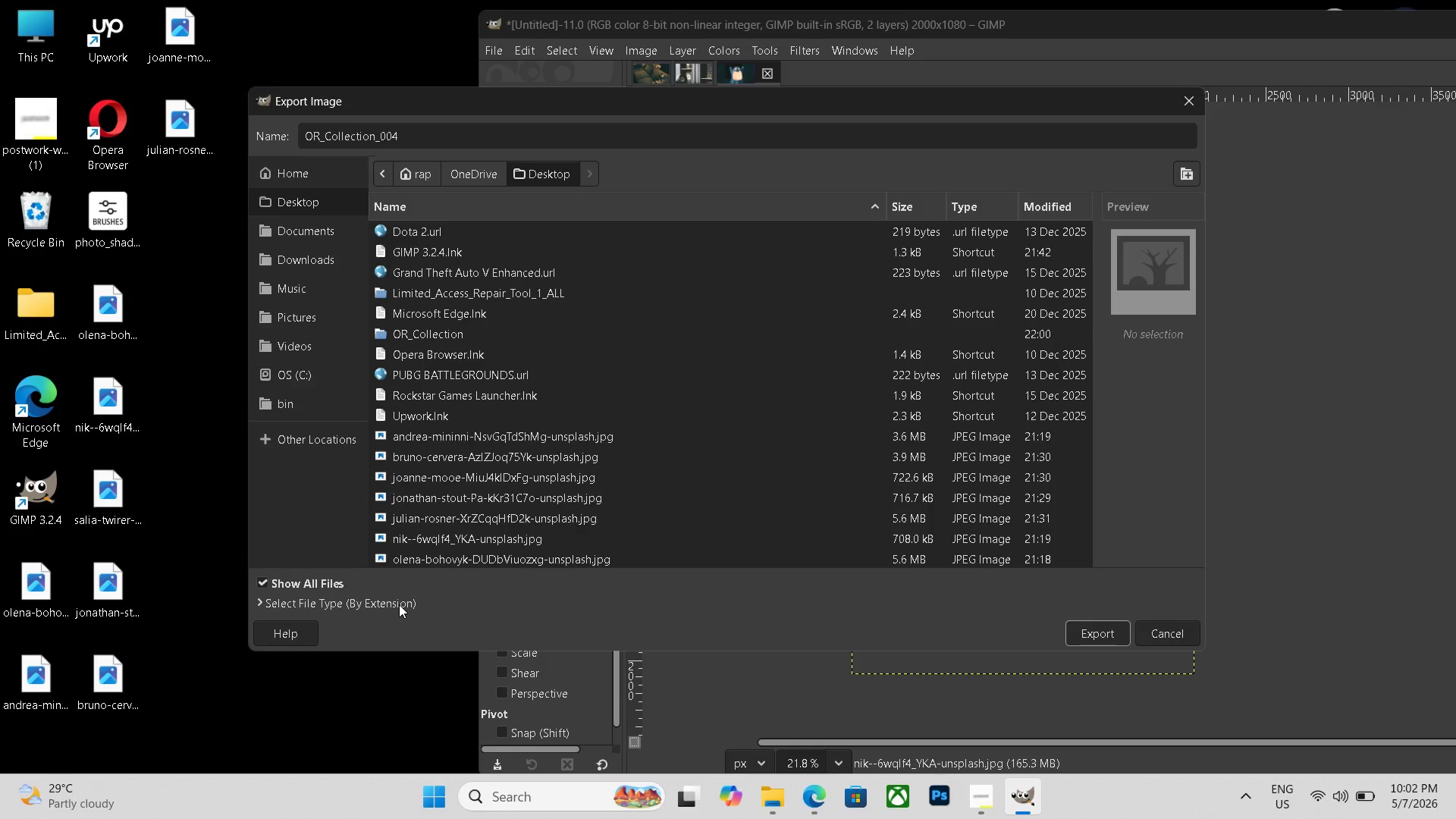 
left_click([399, 604])
 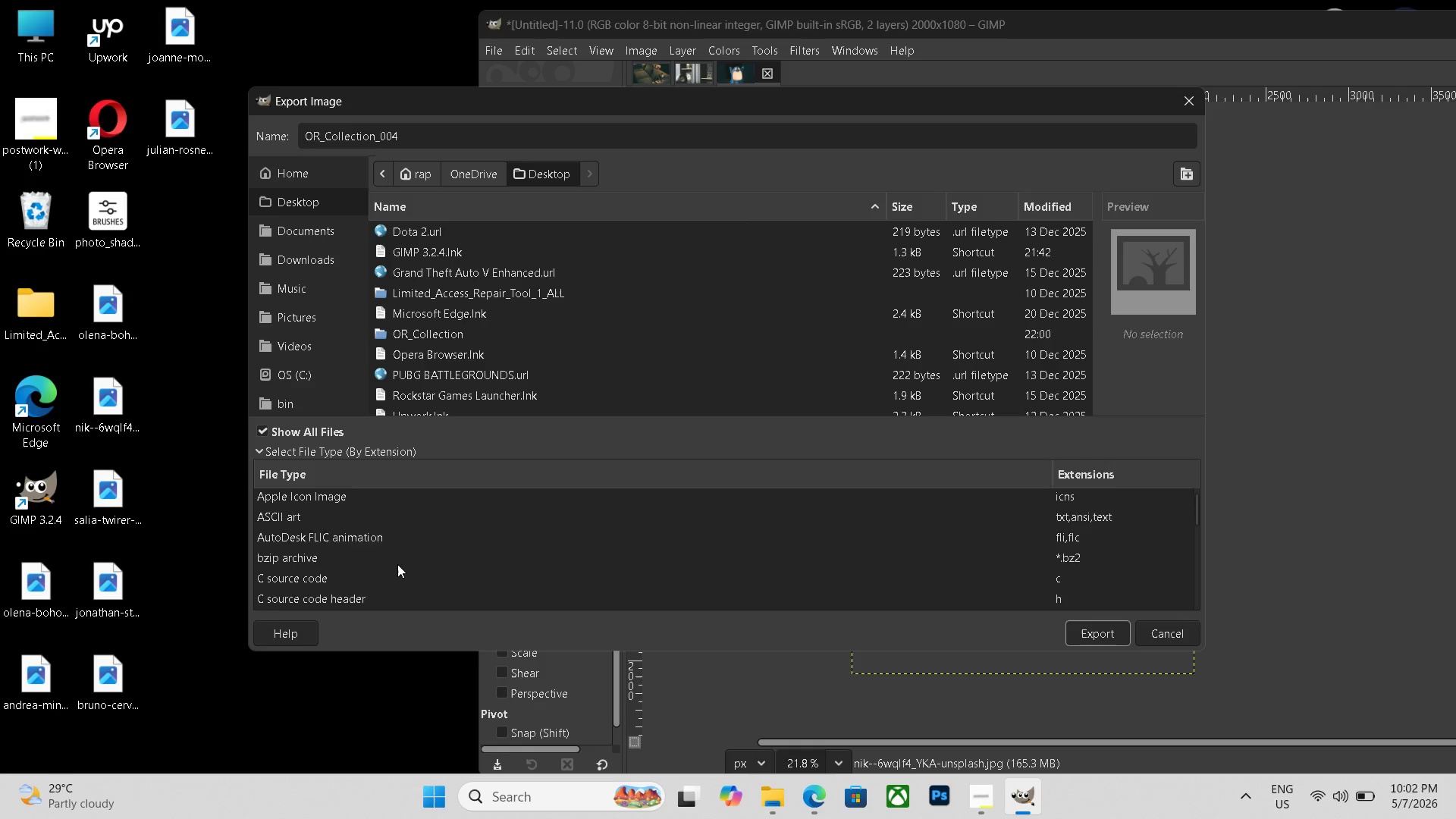 
scroll: coordinate [397, 563], scroll_direction: down, amount: 10.0
 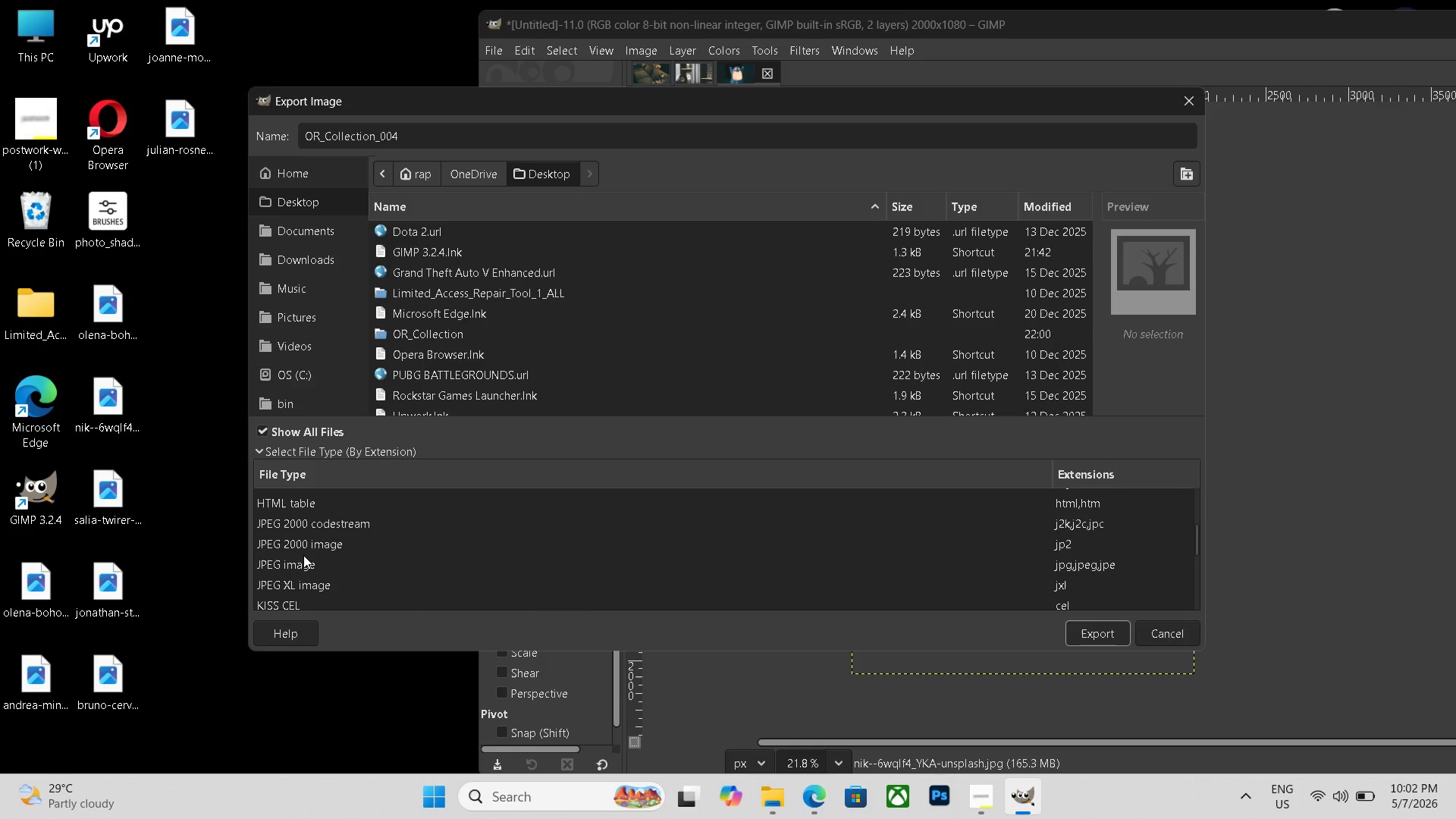 
left_click([297, 566])
 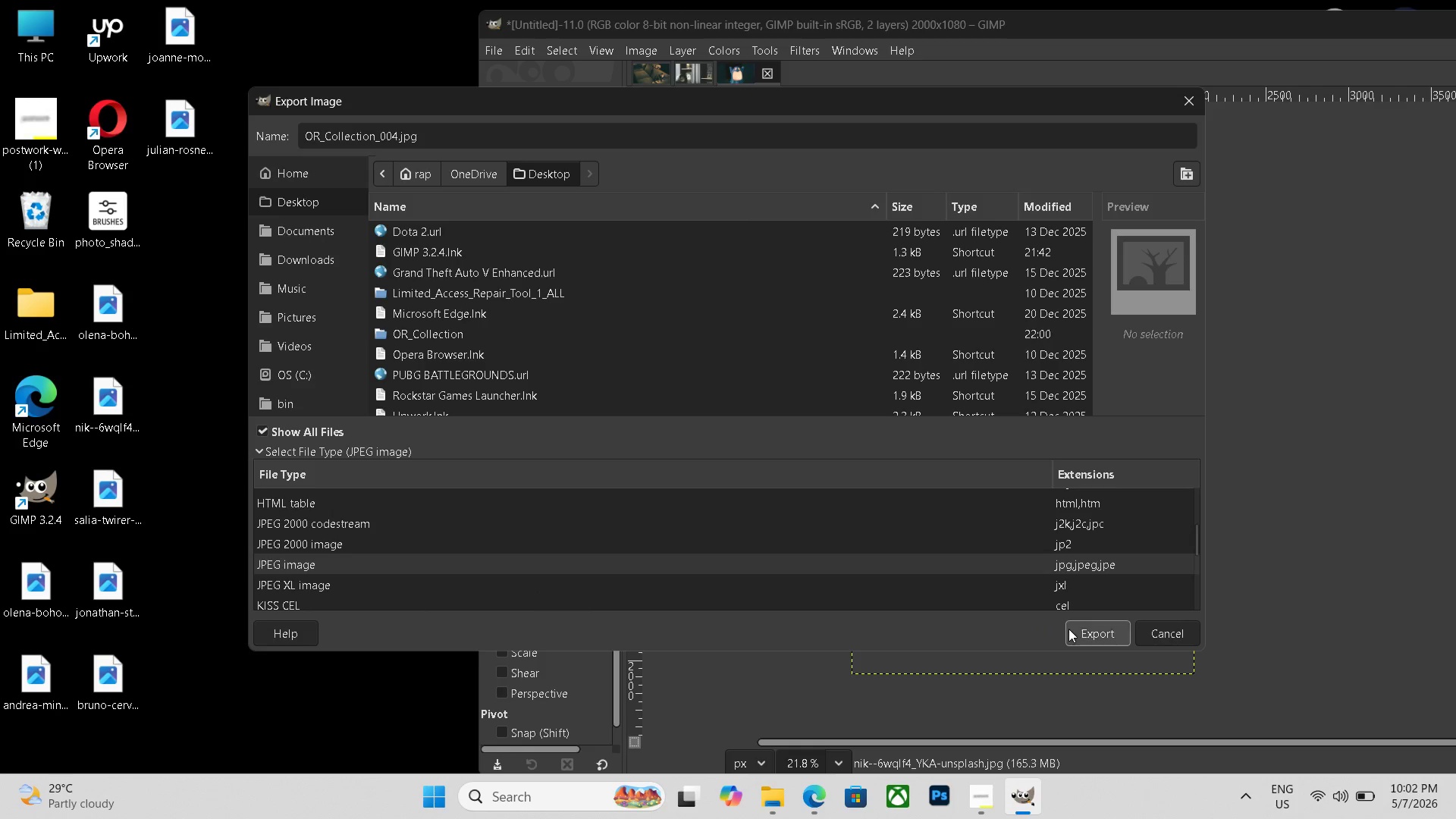 
left_click([1070, 629])
 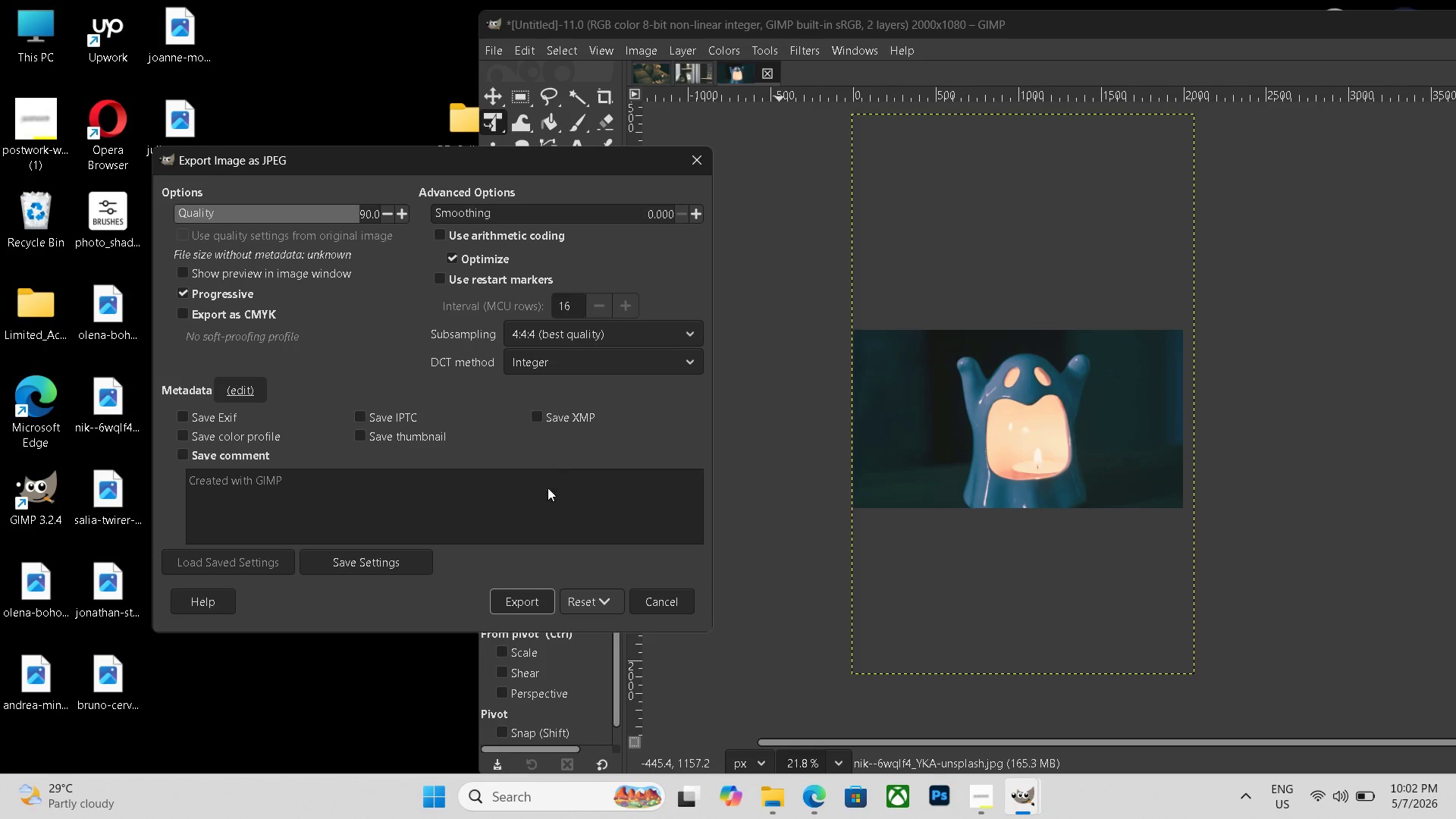 
left_click([522, 595])
 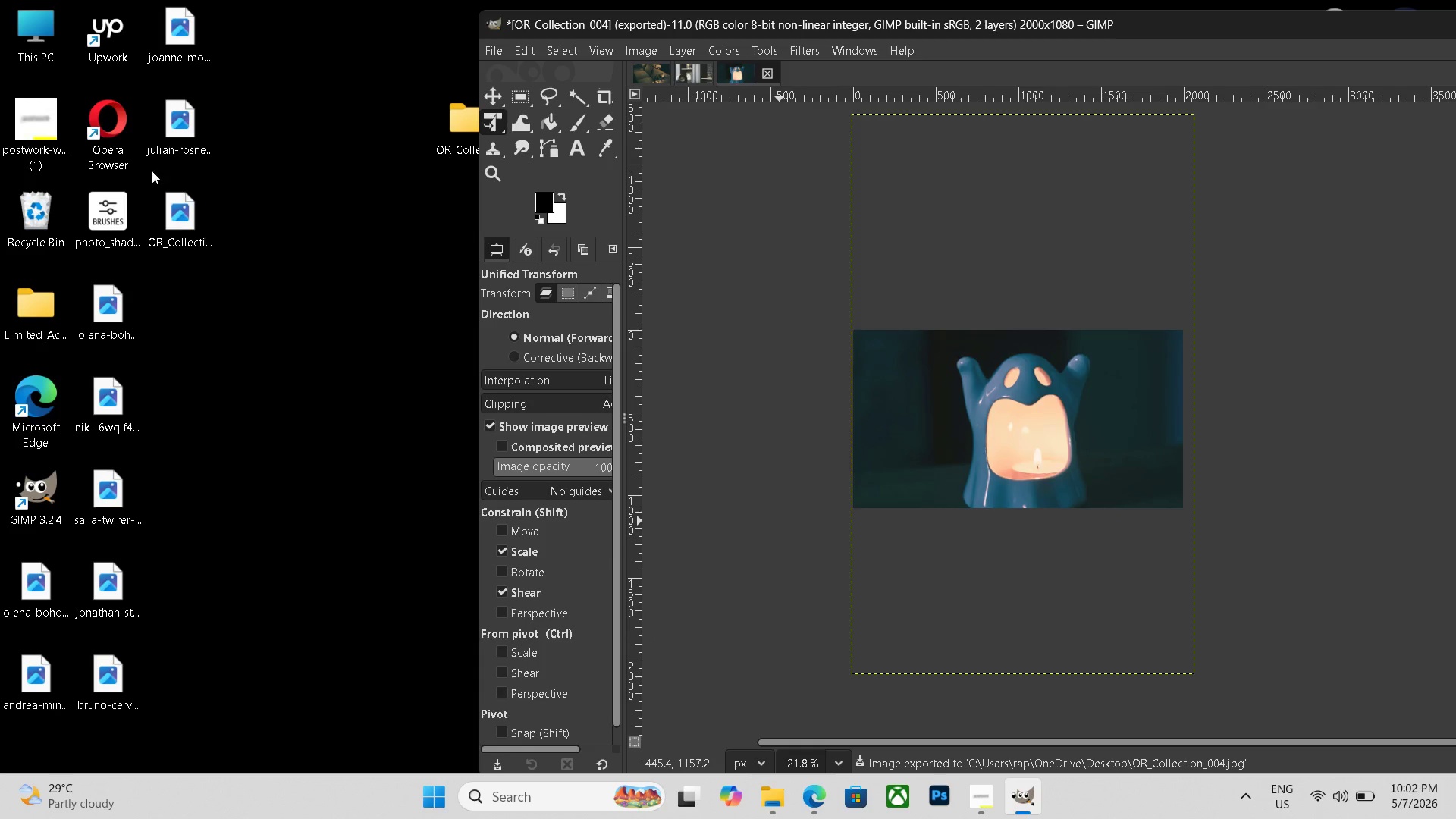 
left_click_drag(start_coordinate=[187, 224], to_coordinate=[460, 133])
 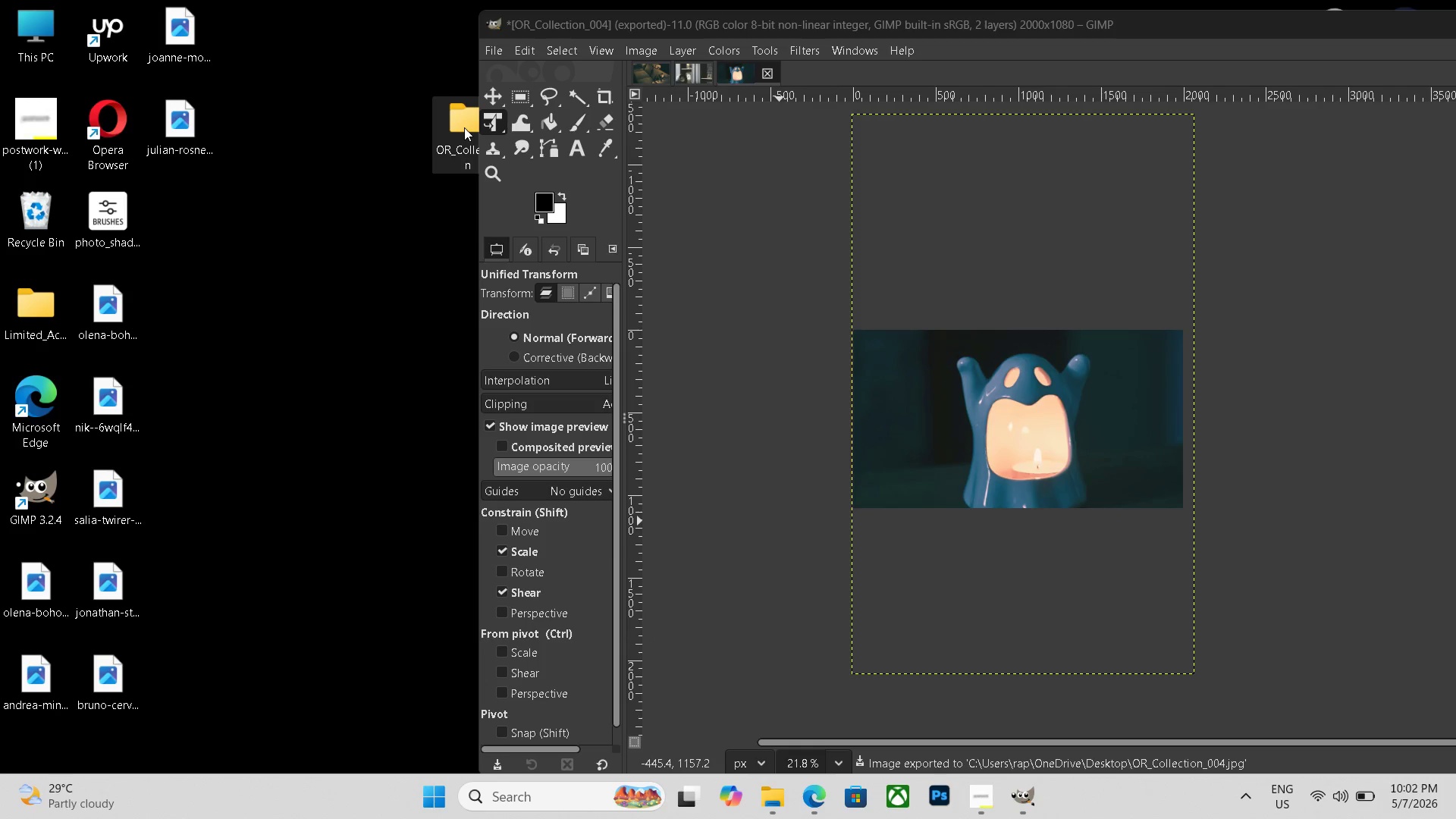 
double_click([464, 127])
 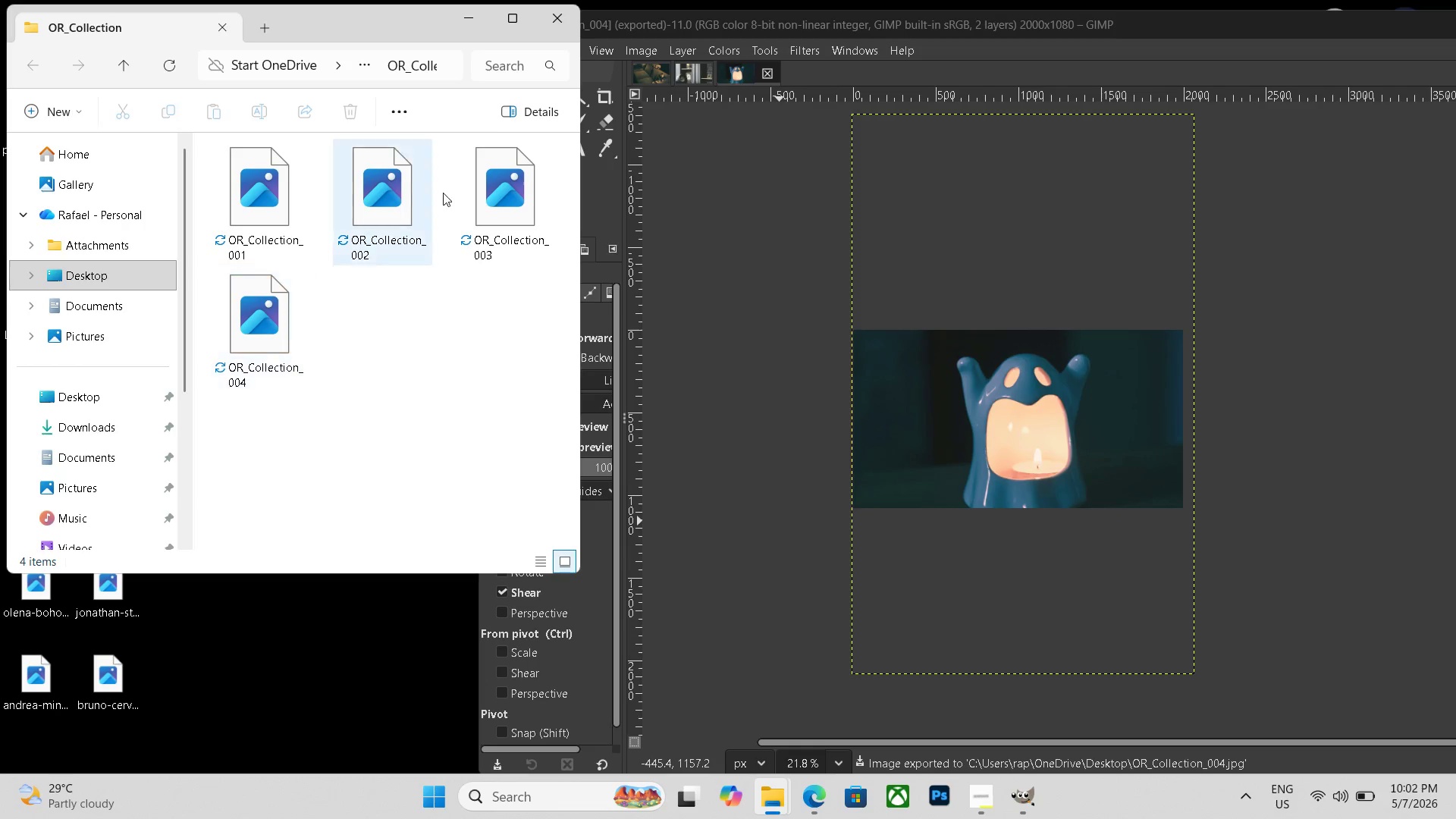 
left_click([559, 19])
 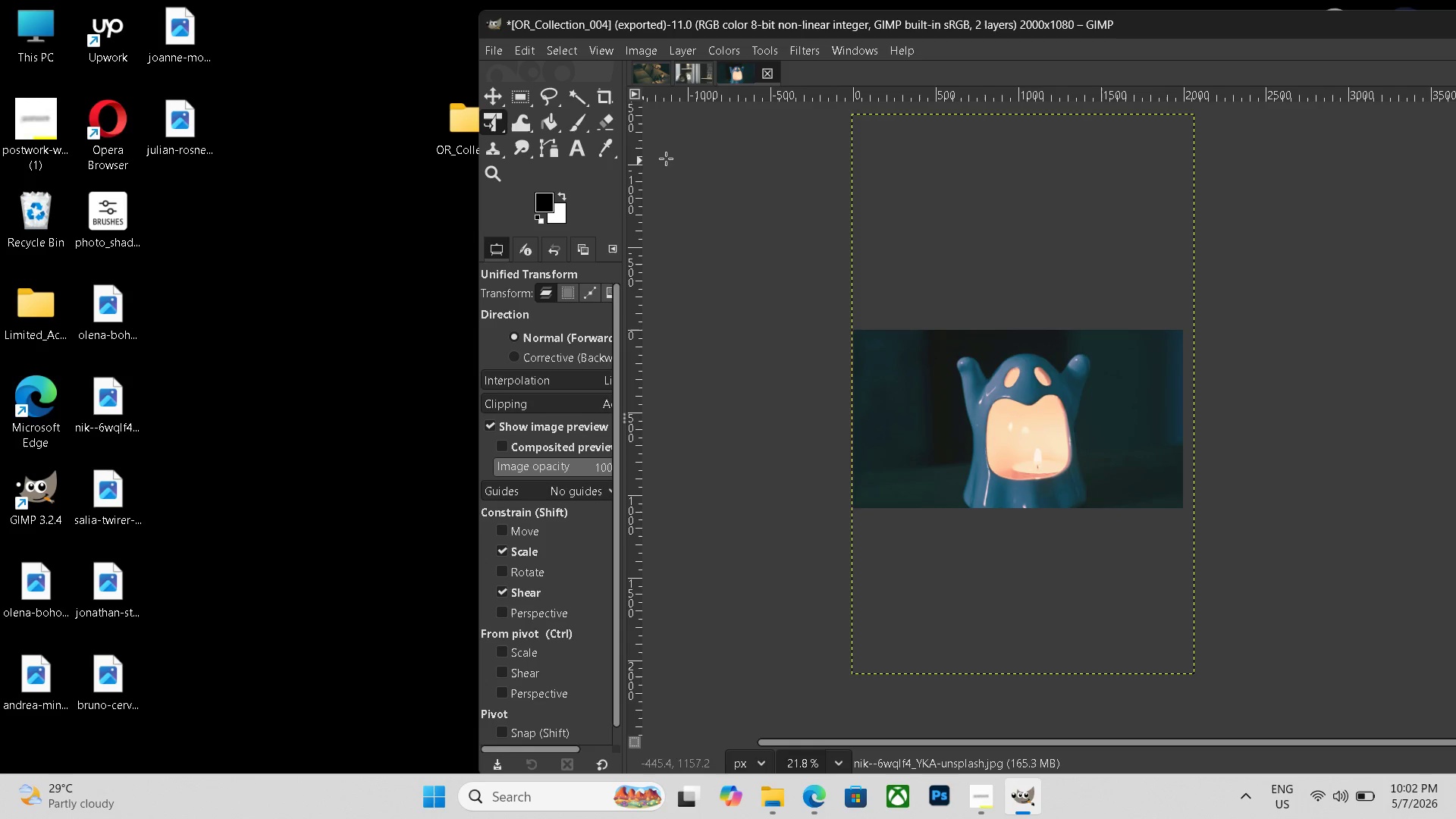 
wait(6.53)
 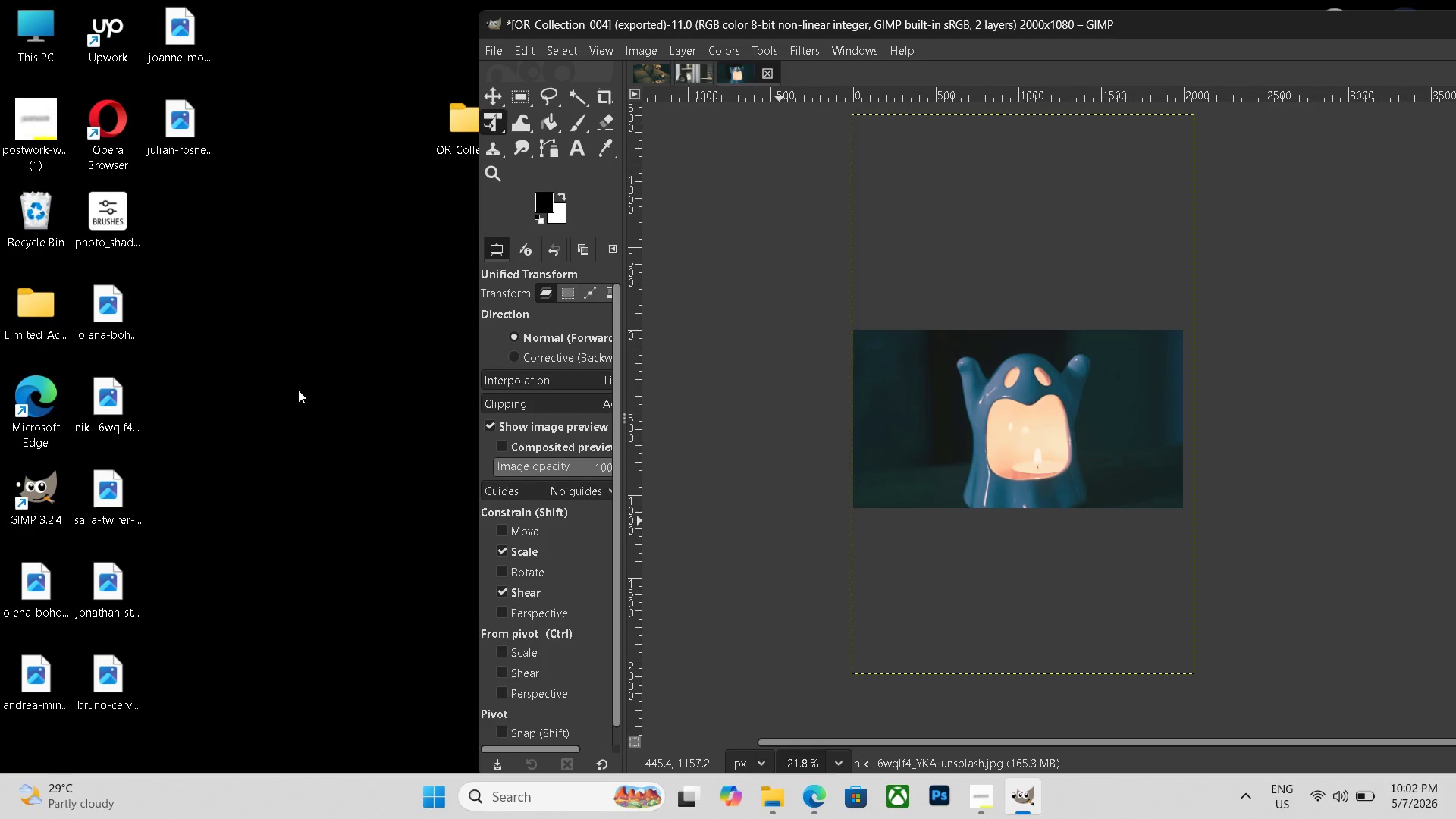 
left_click([1350, 400])
 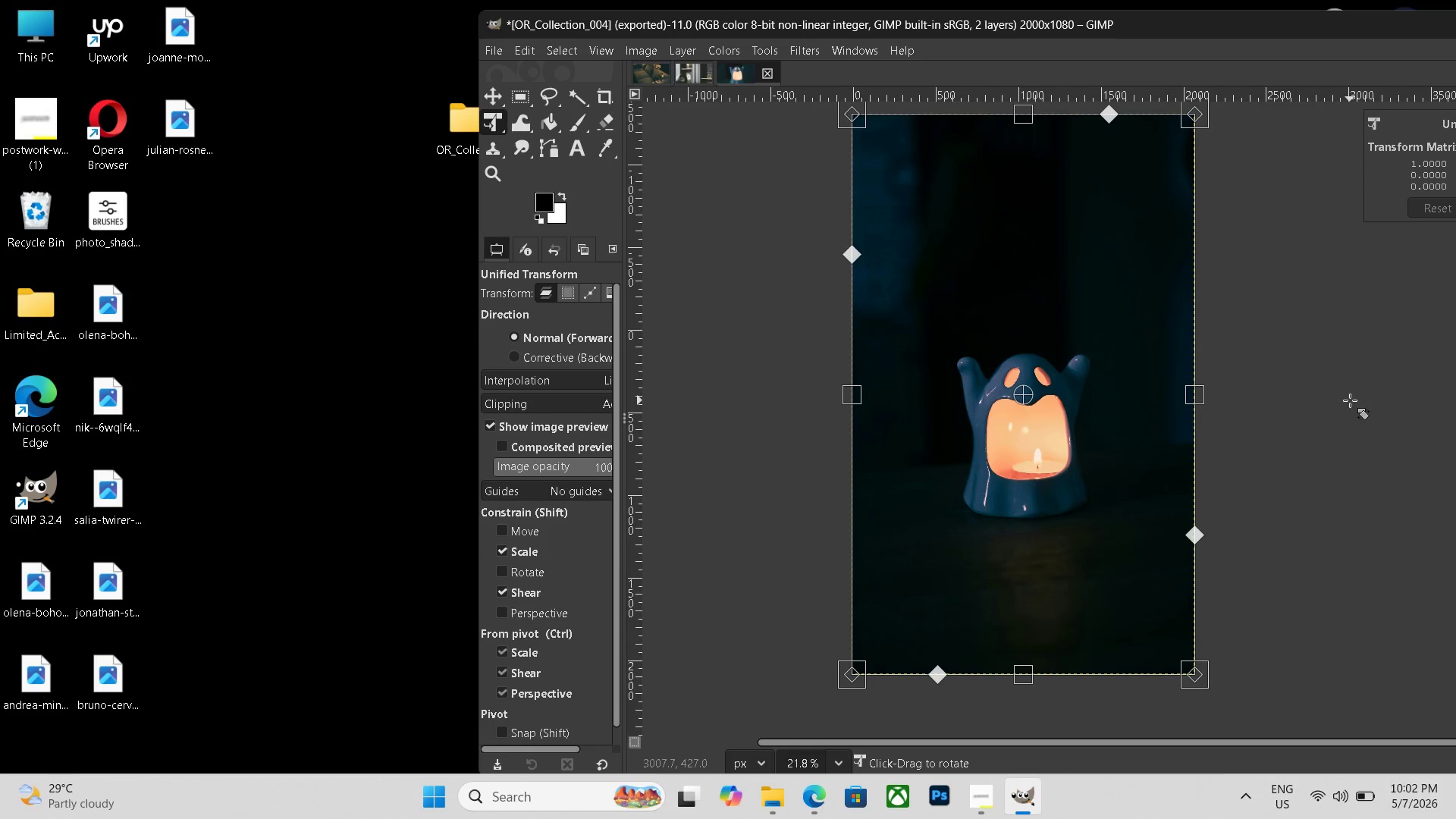 
key(Control+N)
 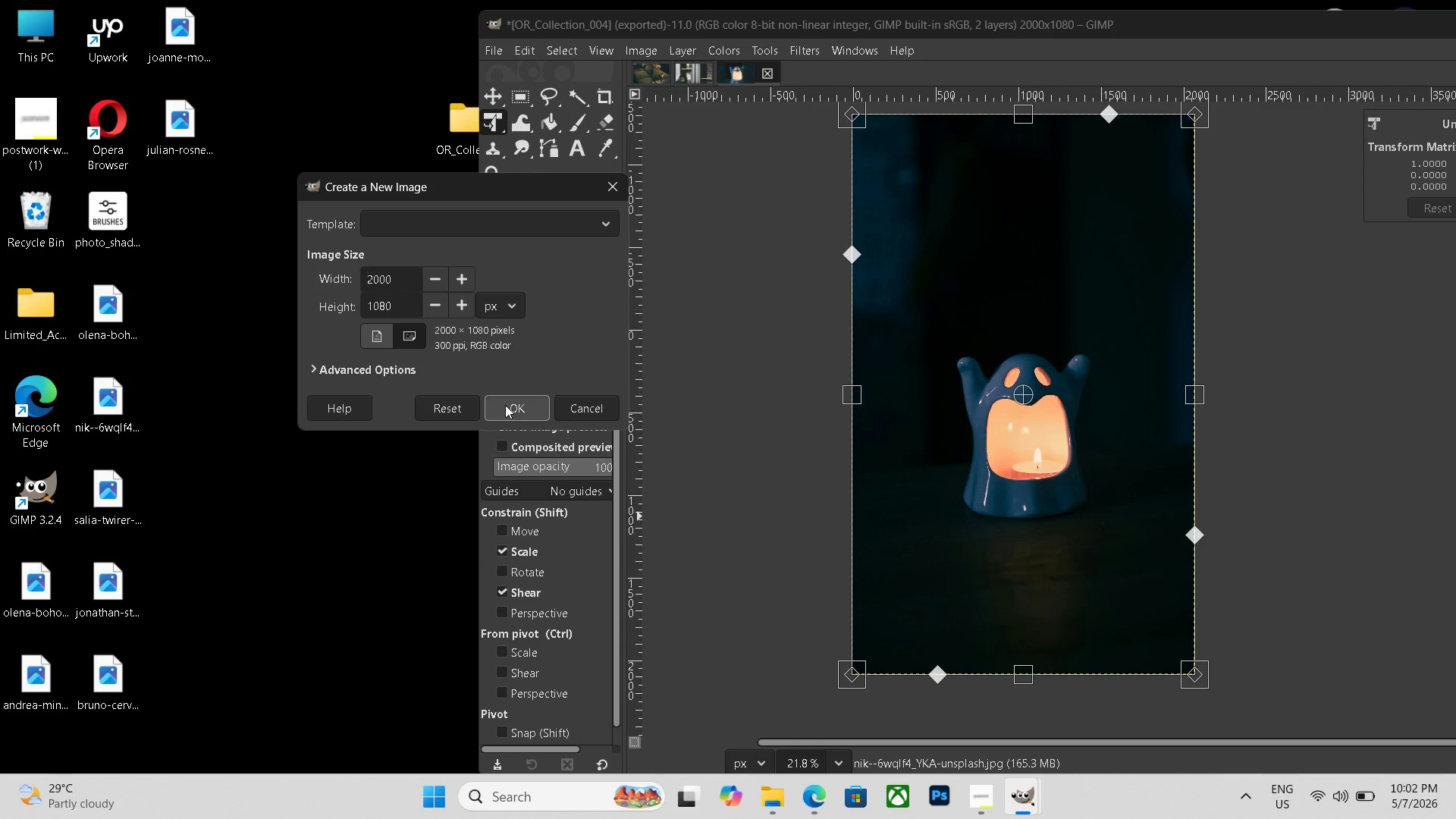 
left_click([504, 404])
 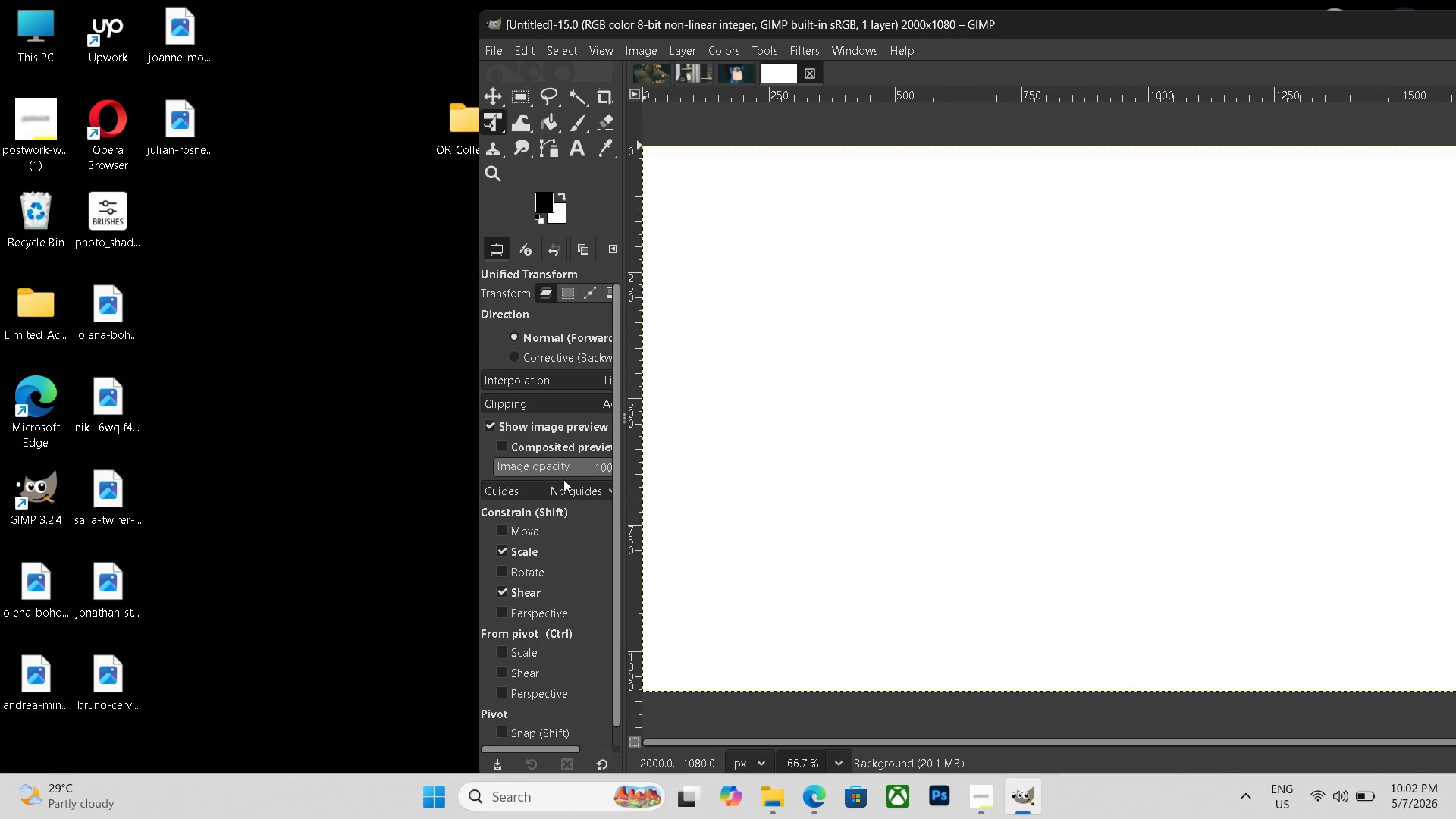 
hold_key(key=ControlLeft, duration=0.62)
scroll: coordinate [946, 491], scroll_direction: down, amount: 5.0
 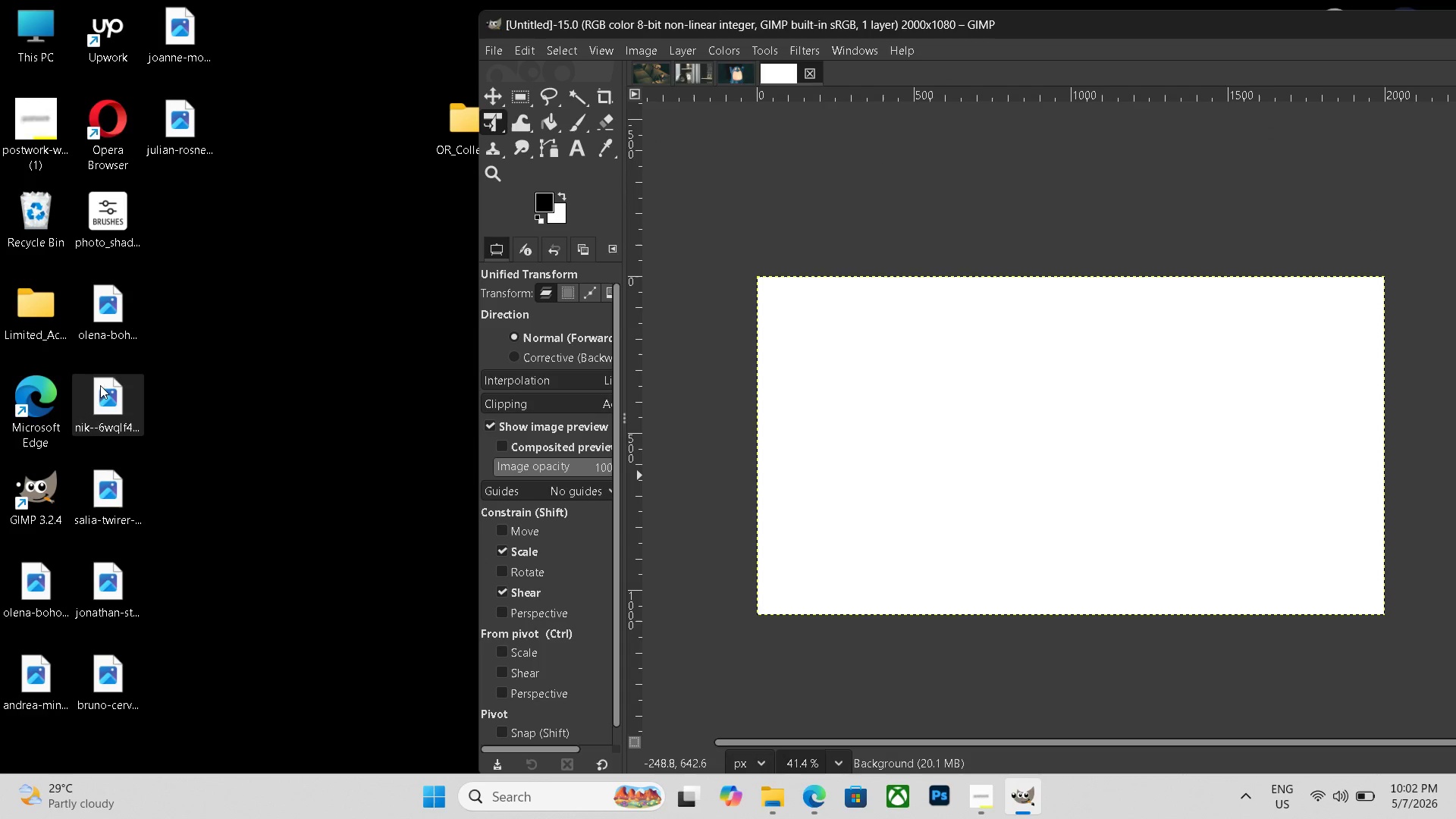 
left_click_drag(start_coordinate=[115, 490], to_coordinate=[1003, 449])
 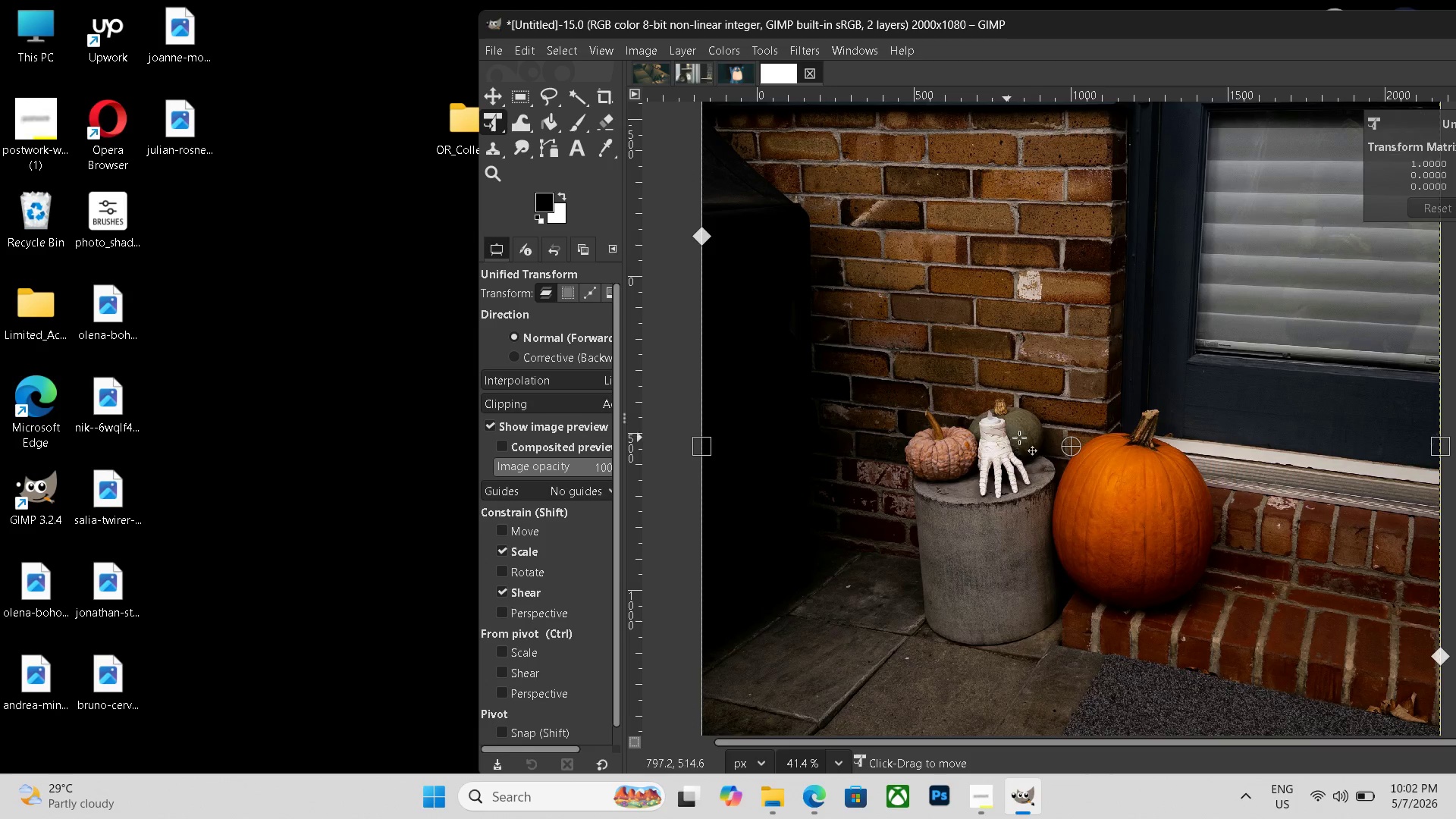 
hold_key(key=ControlLeft, duration=0.64)
scroll: coordinate [1093, 455], scroll_direction: down, amount: 11.0
 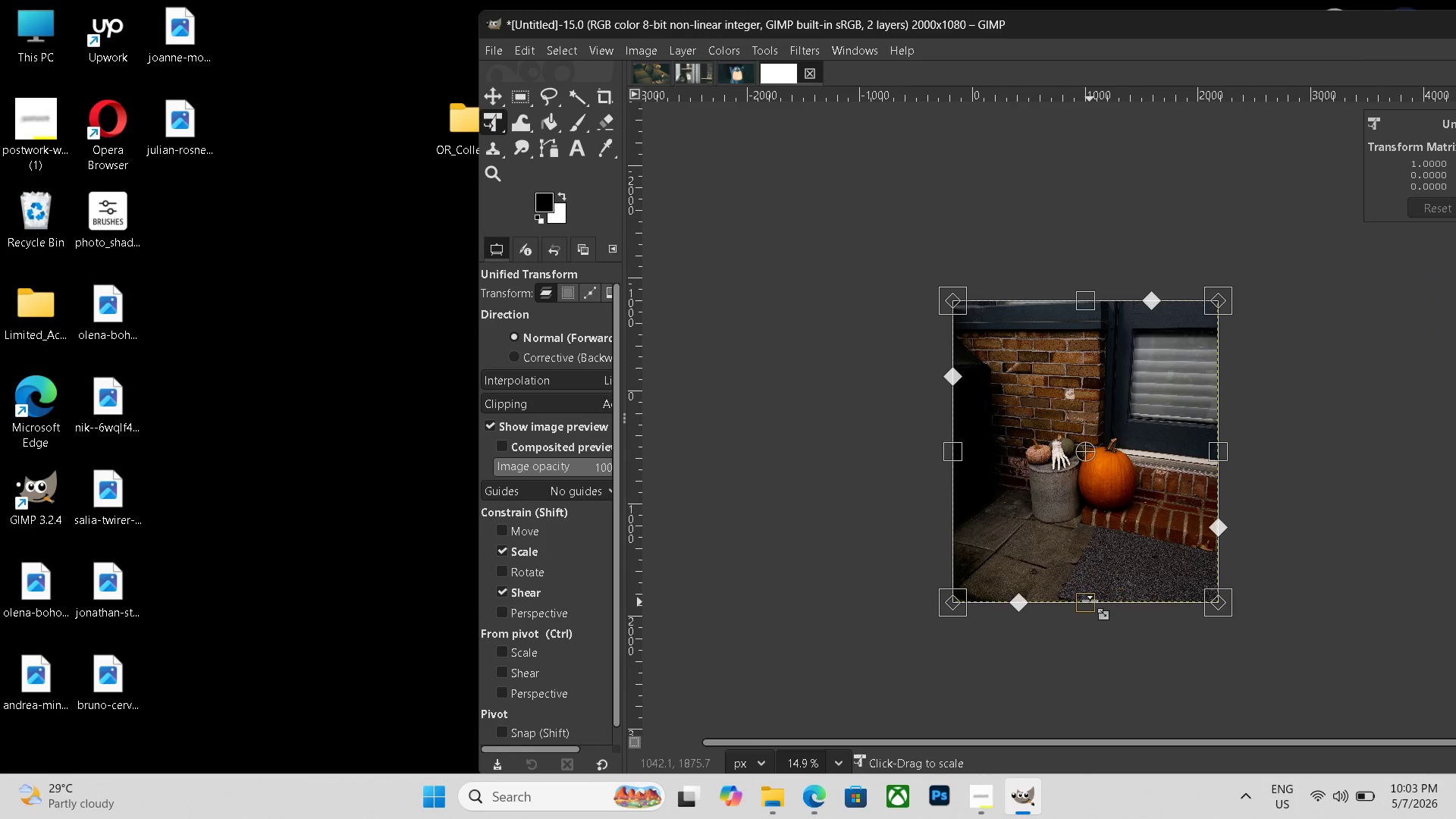 
left_click_drag(start_coordinate=[1090, 602], to_coordinate=[1115, 557])
 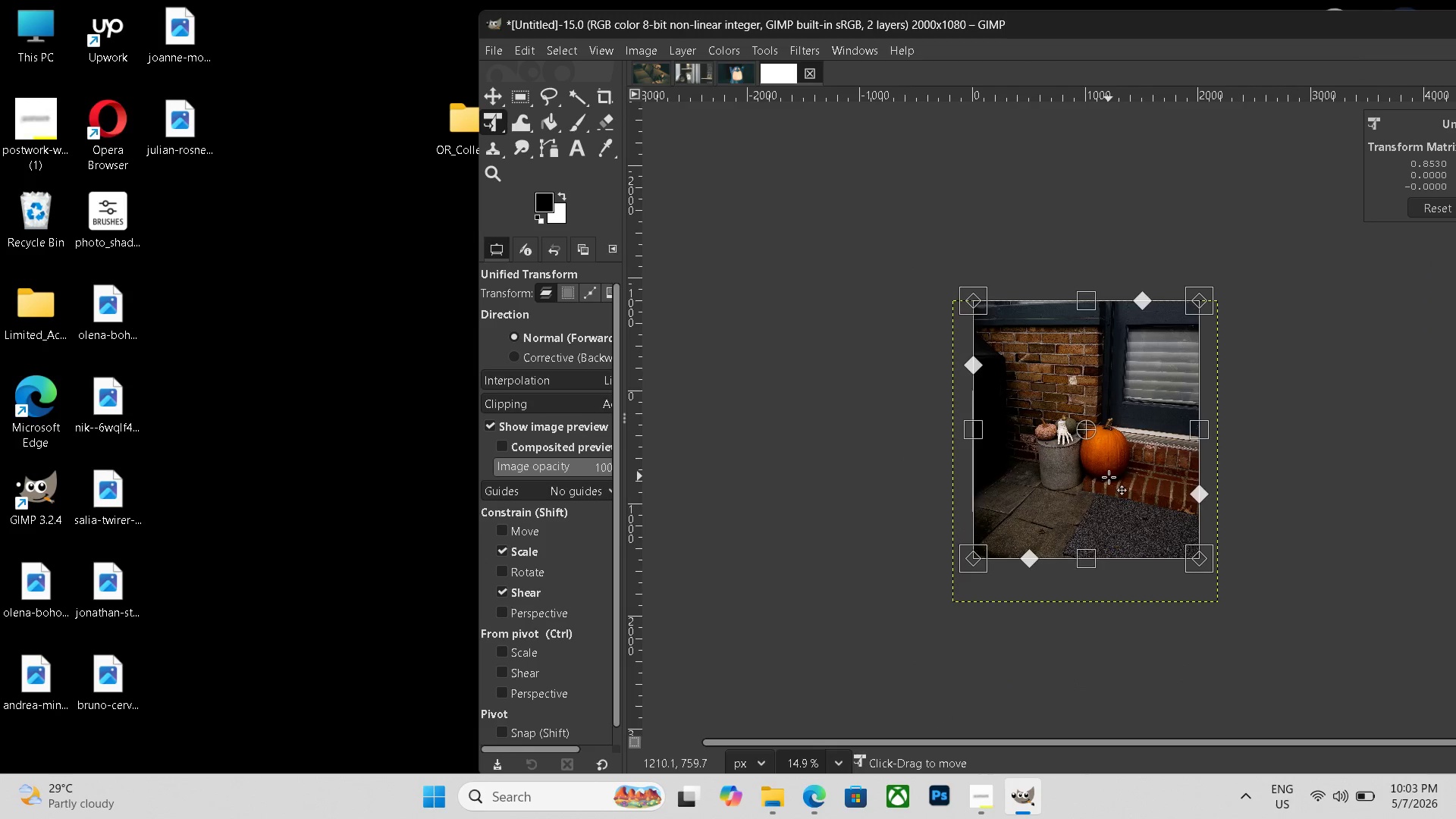 
left_click_drag(start_coordinate=[1108, 476], to_coordinate=[1106, 496])
 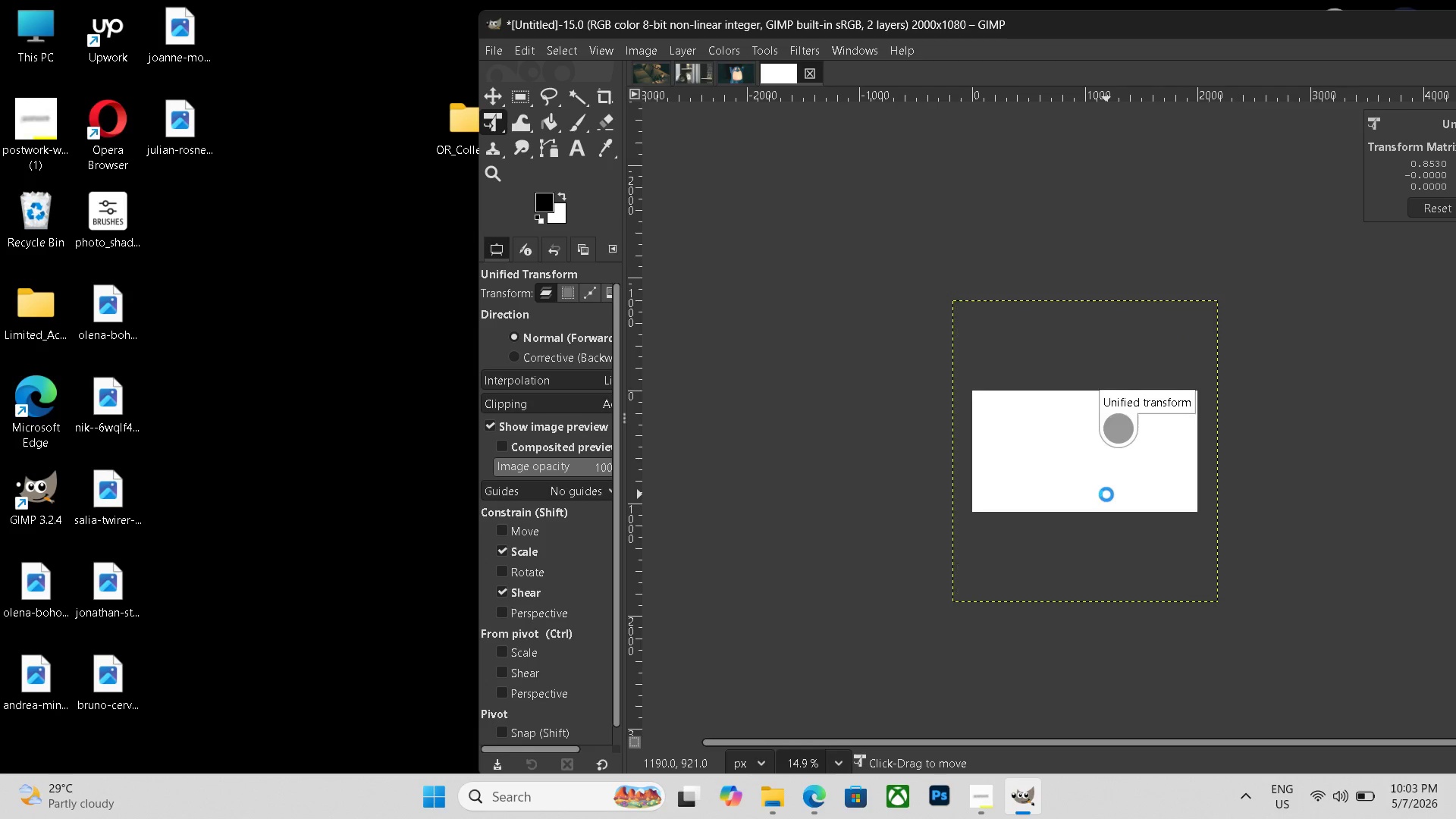 
key(Enter)
 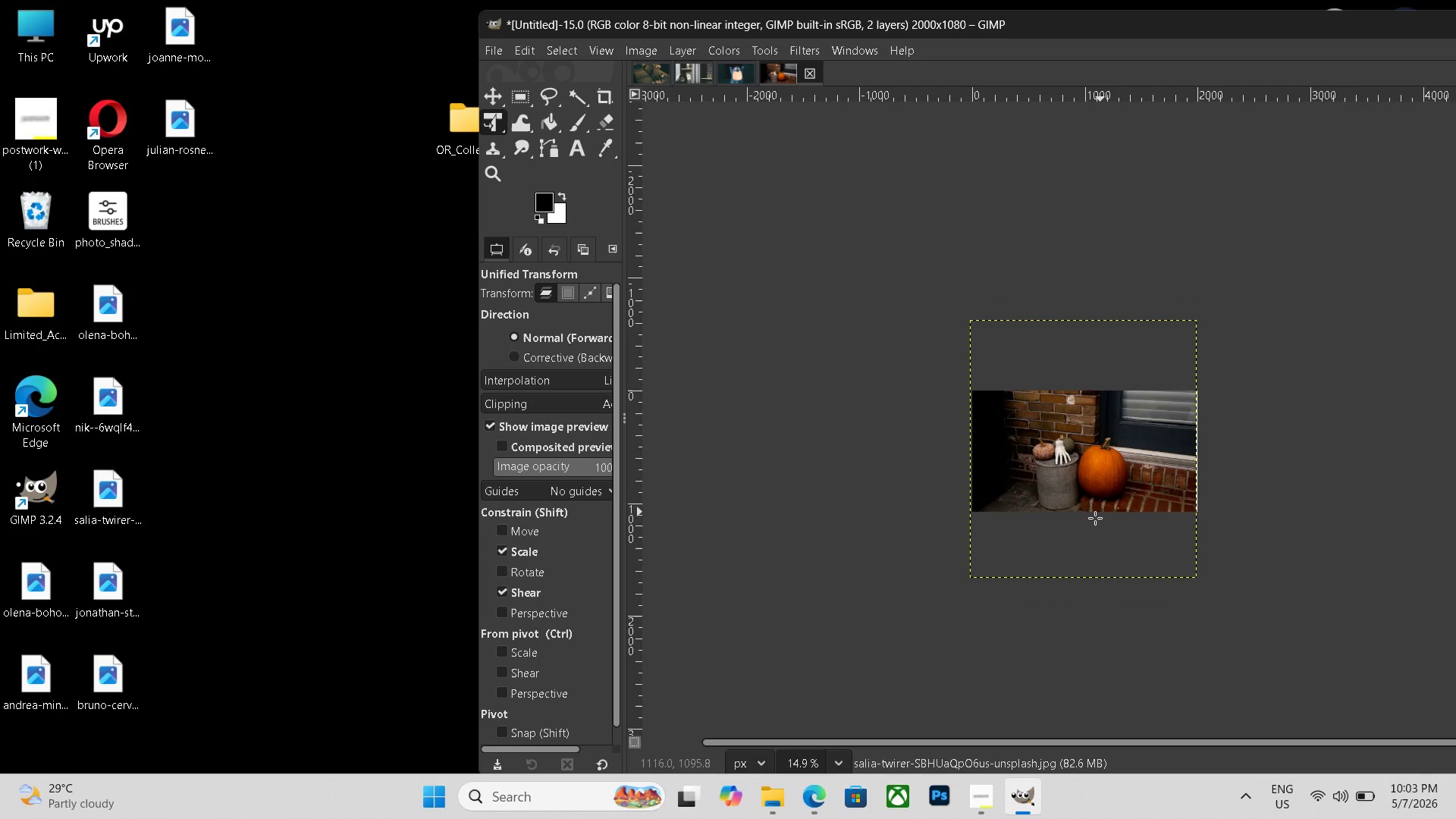 
hold_key(key=ControlLeft, duration=0.78)
scroll: coordinate [1097, 521], scroll_direction: up, amount: 7.0
 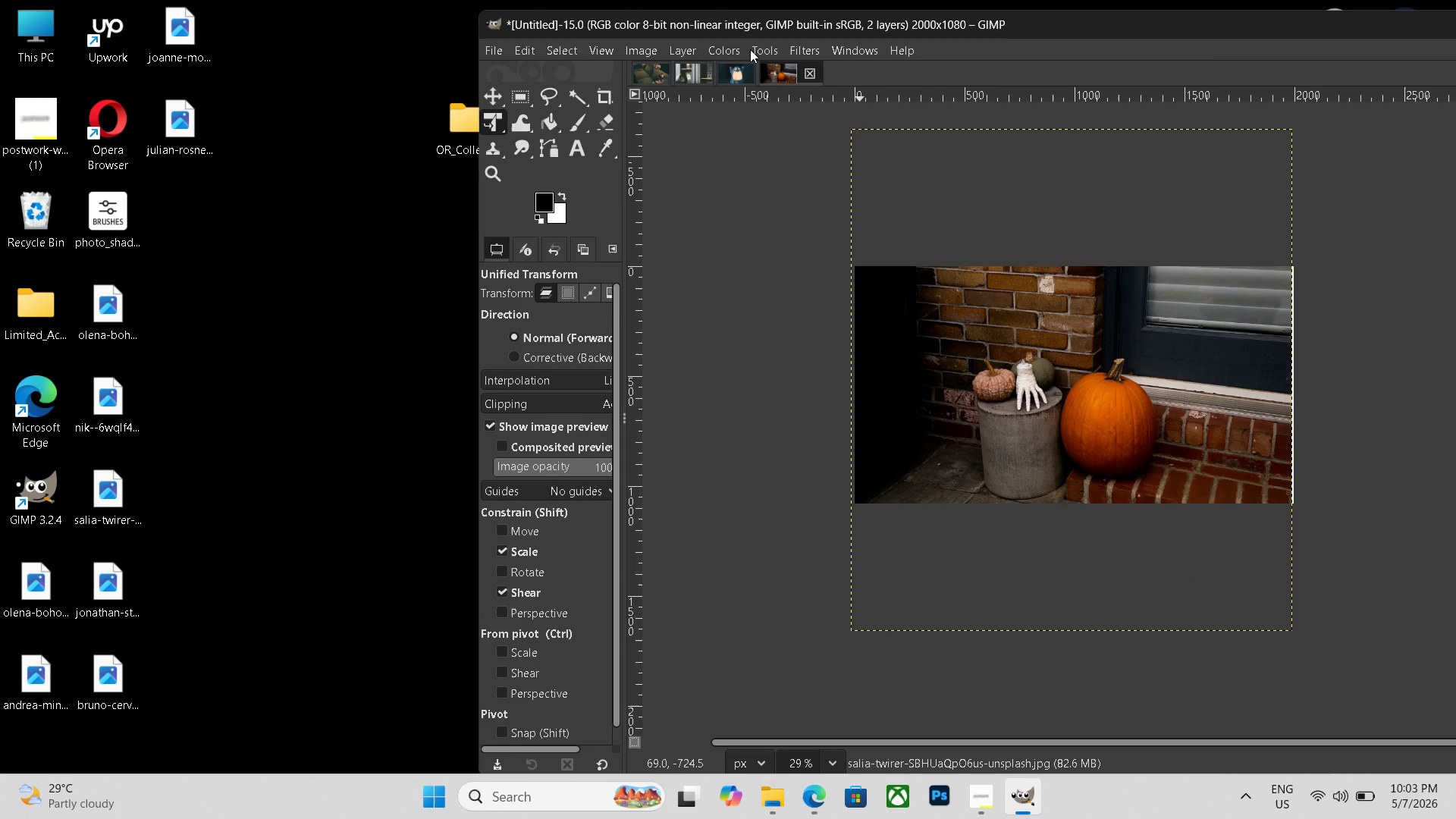 
left_click([726, 46])
 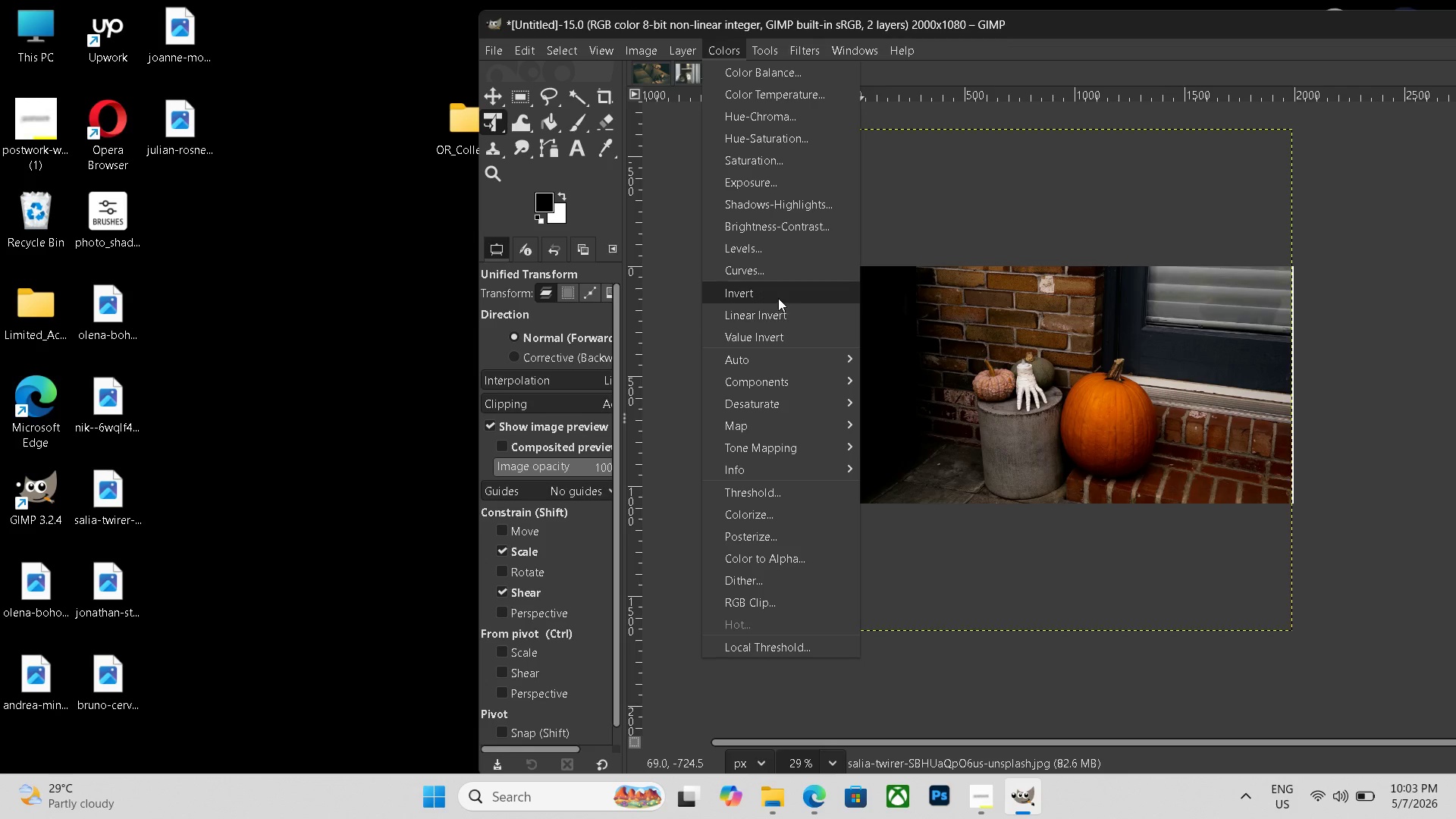 
wait(7.94)
 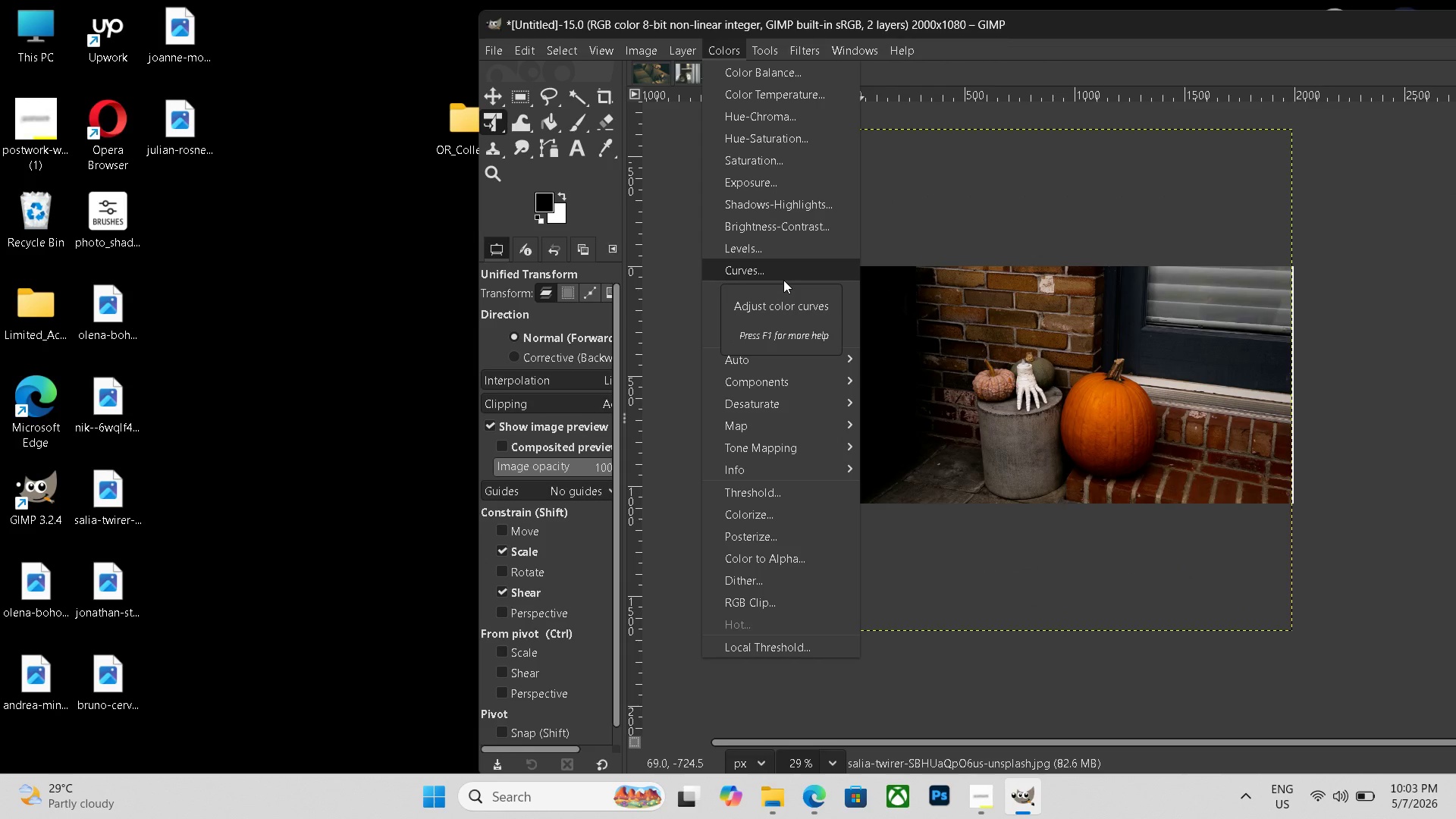 
left_click([793, 271])
 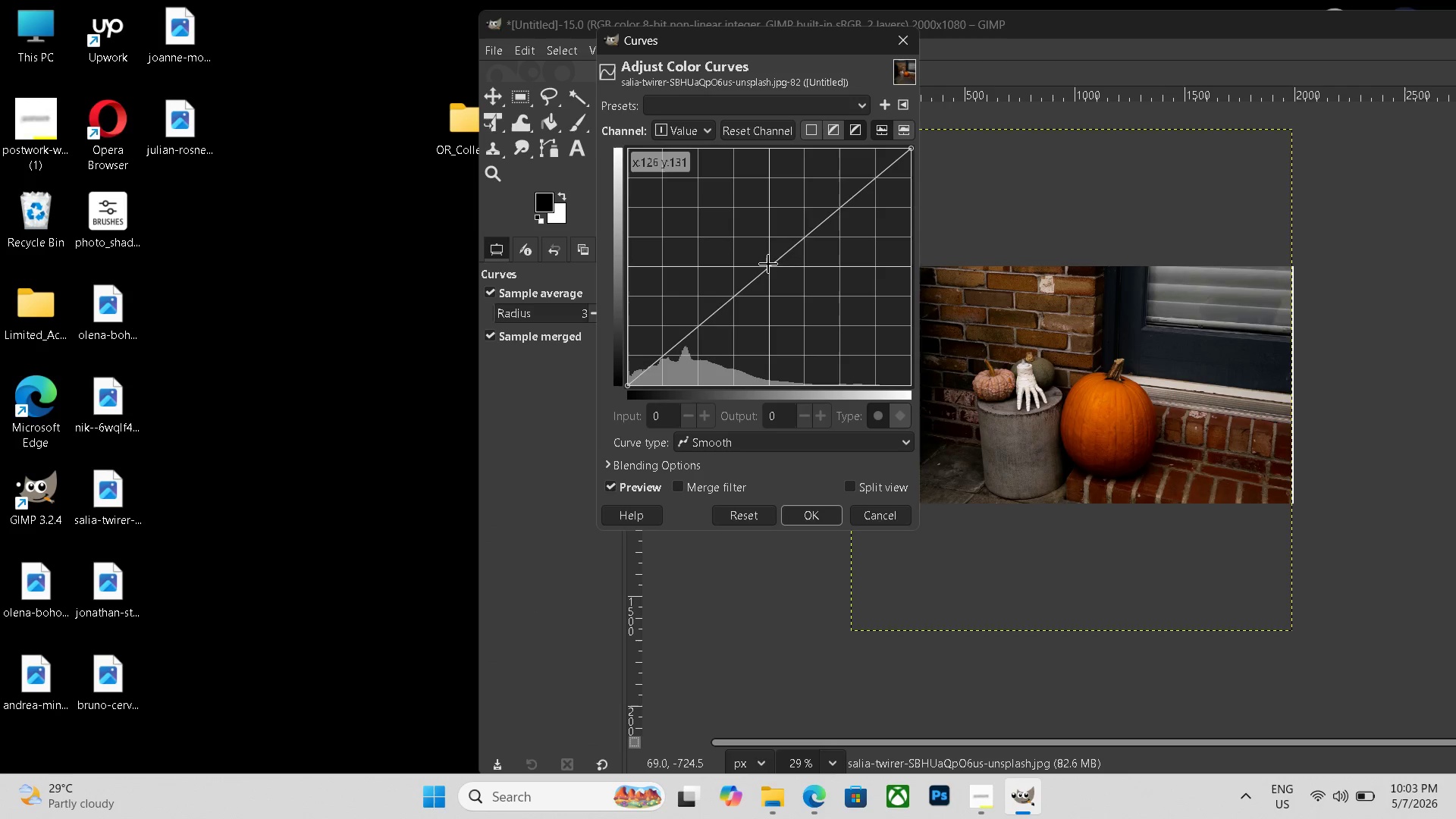 
left_click_drag(start_coordinate=[768, 266], to_coordinate=[745, 253])
 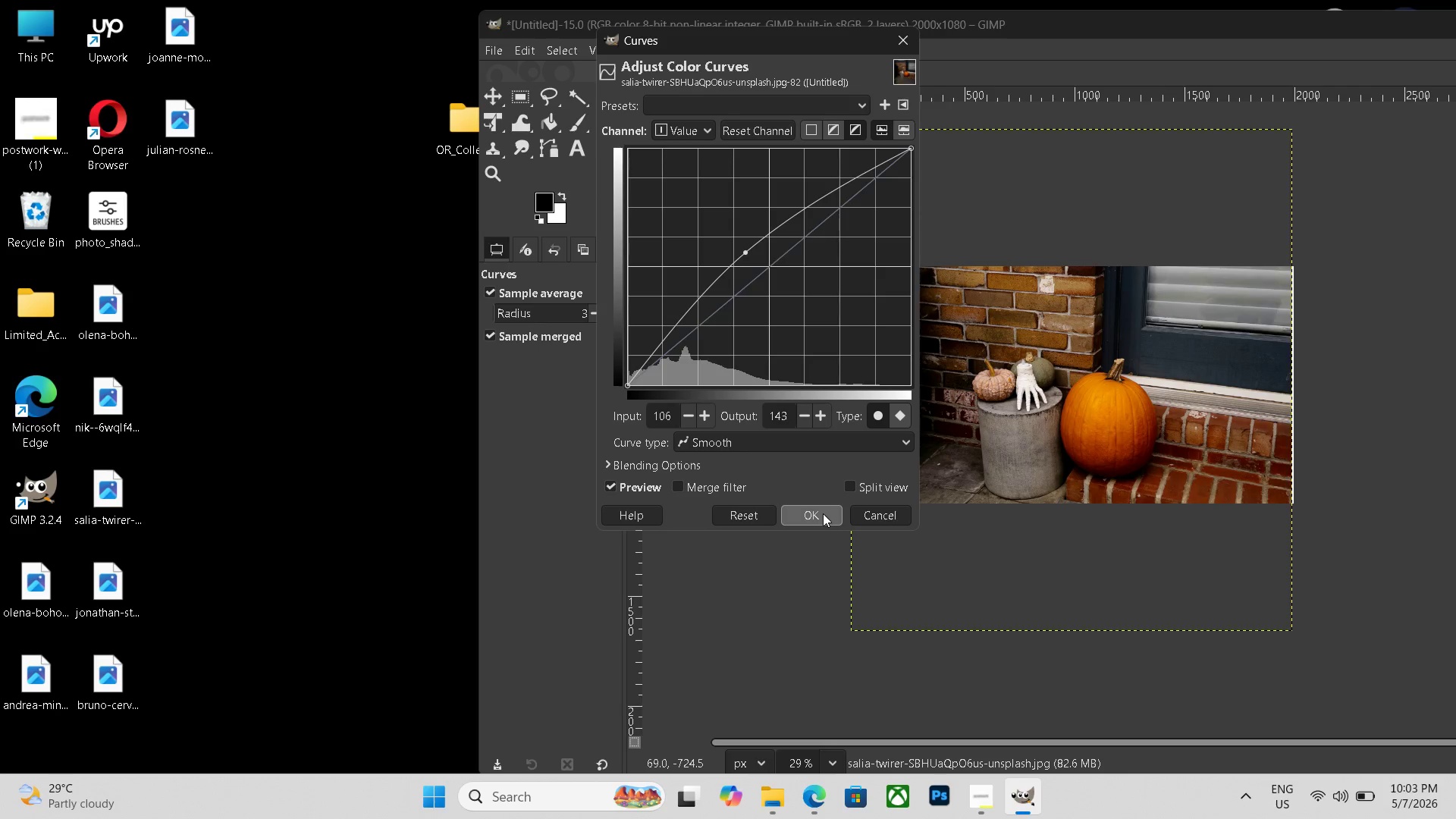 
left_click([822, 513])
 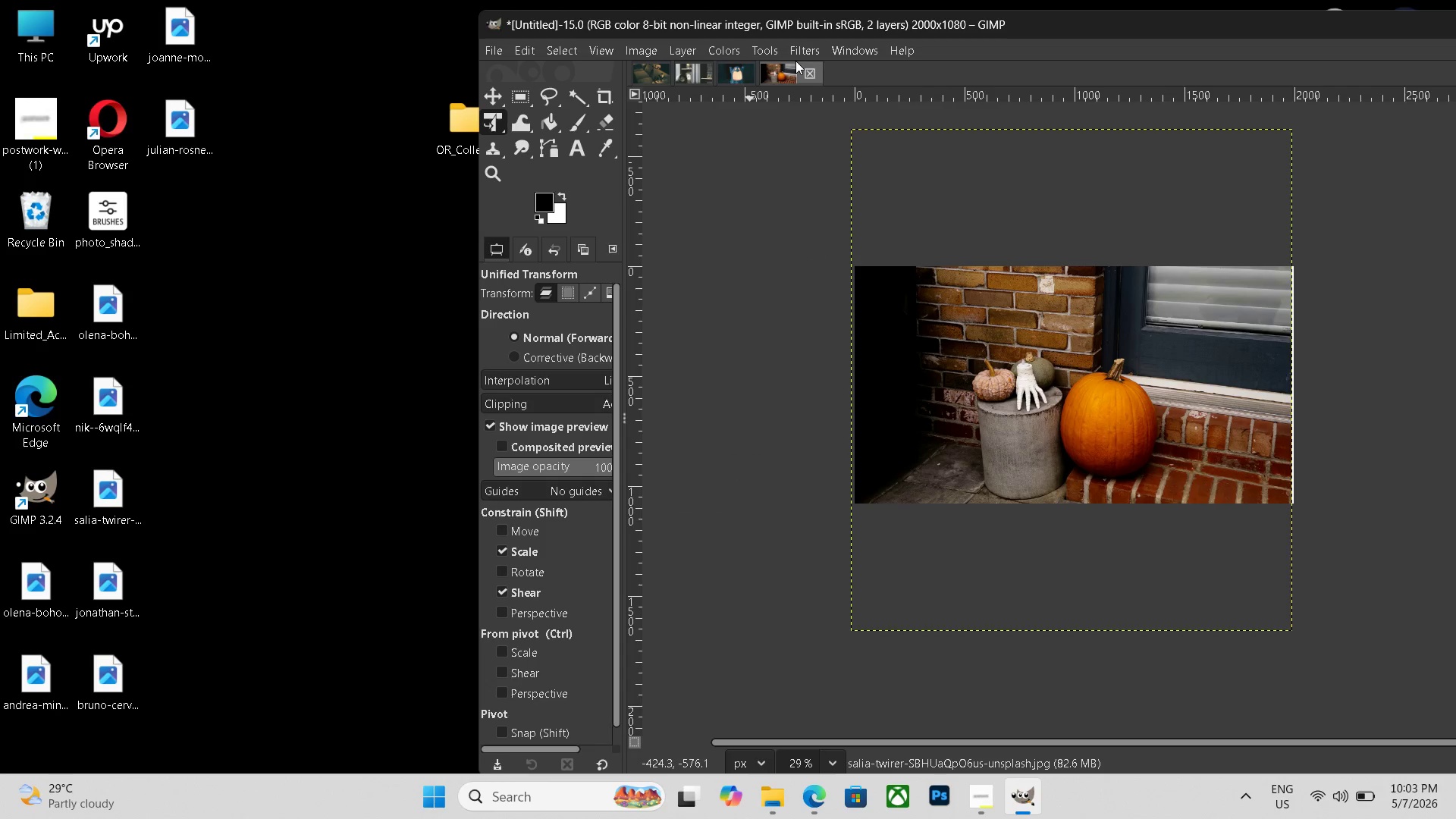 
left_click([724, 48])
 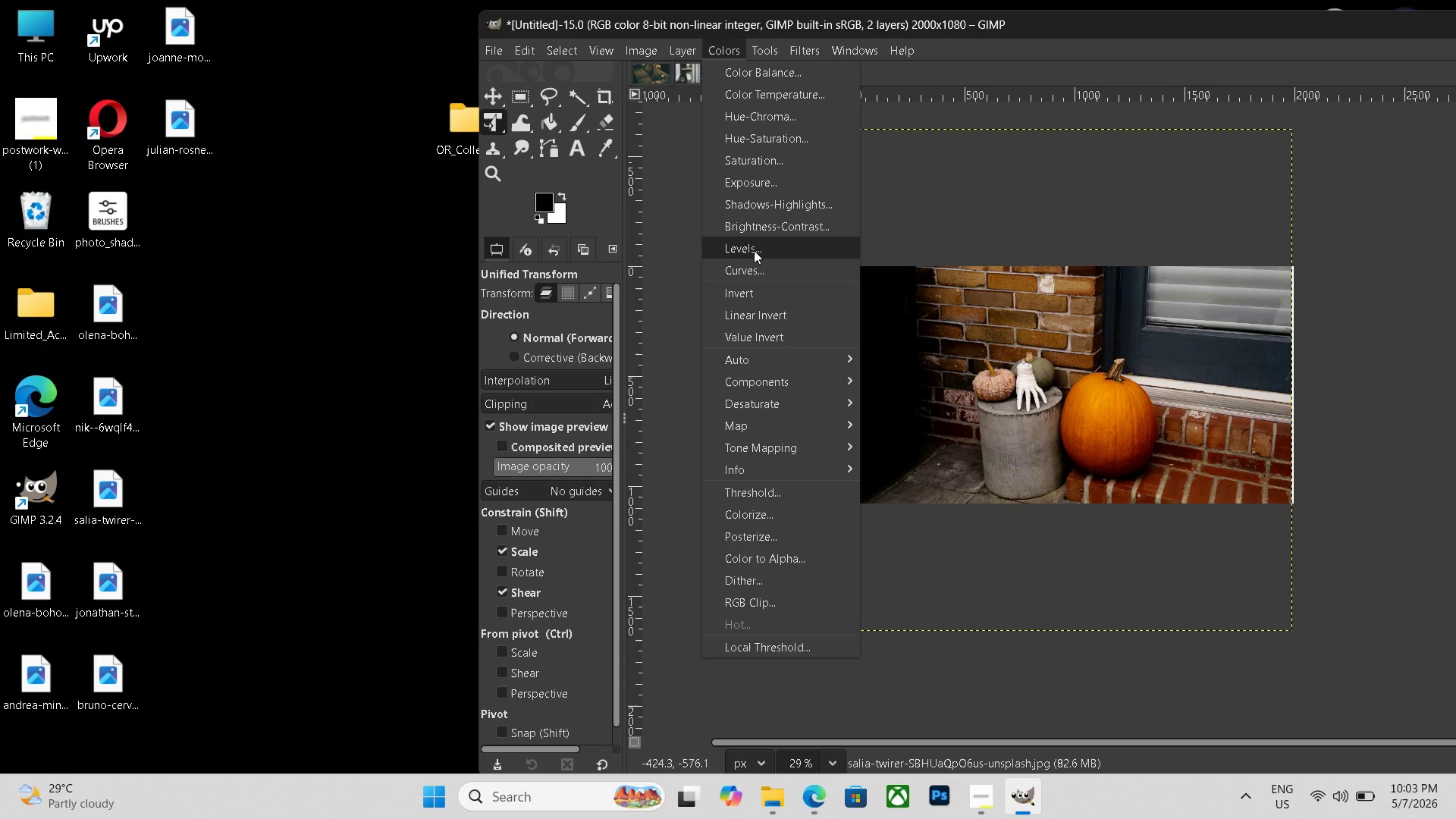 
left_click([754, 250])
 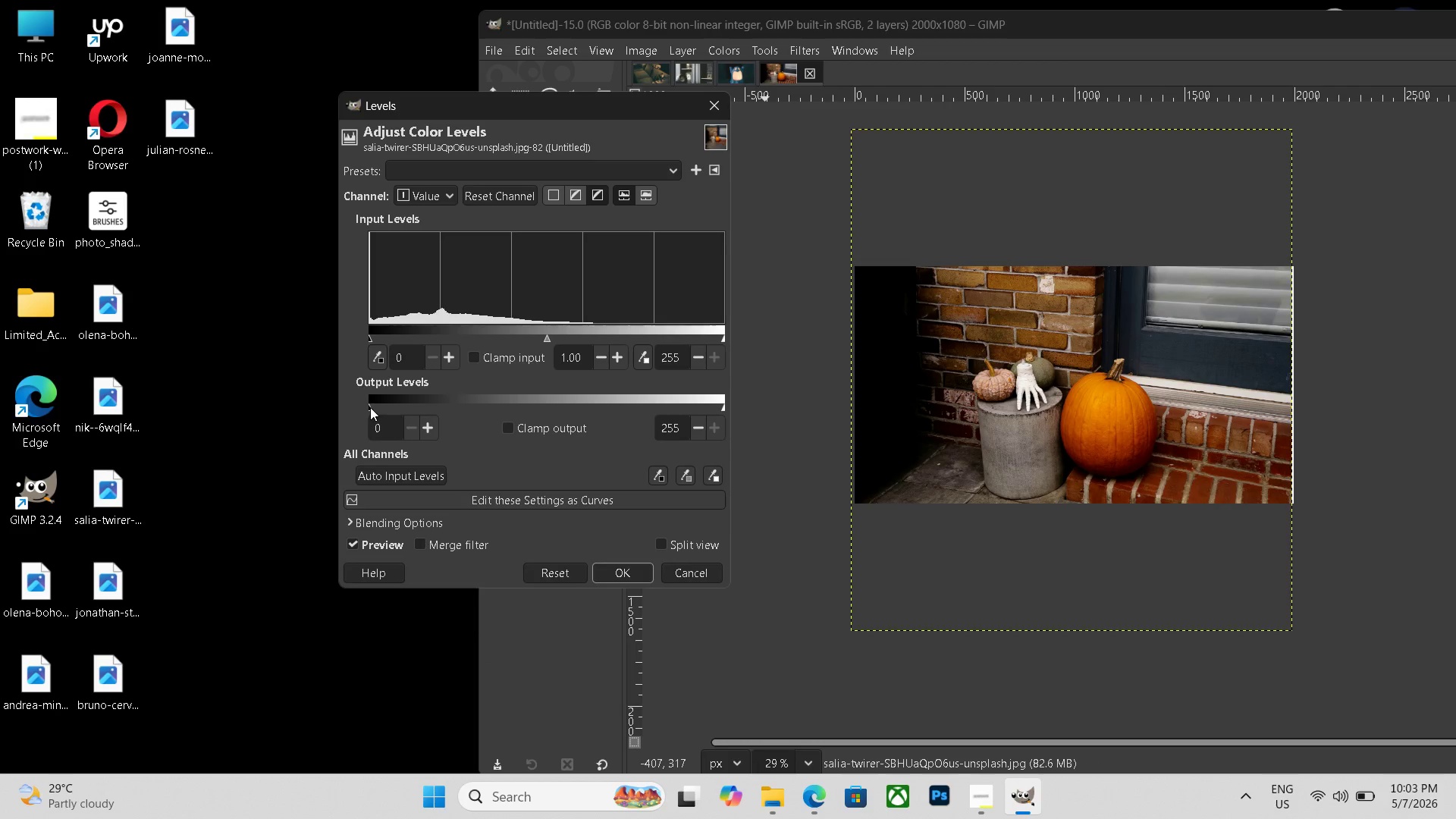 
left_click_drag(start_coordinate=[369, 407], to_coordinate=[407, 407])
 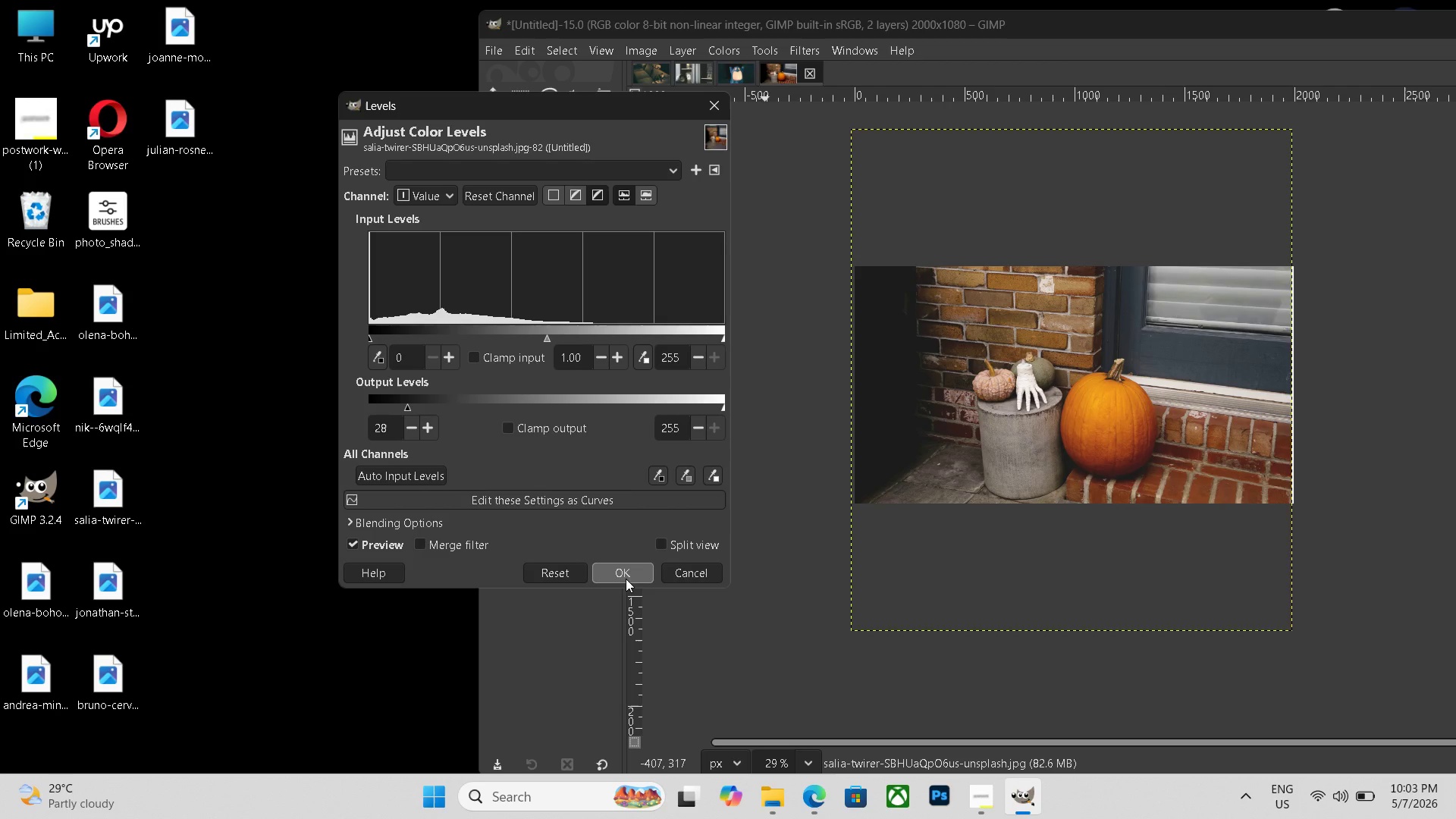 
left_click([626, 579])
 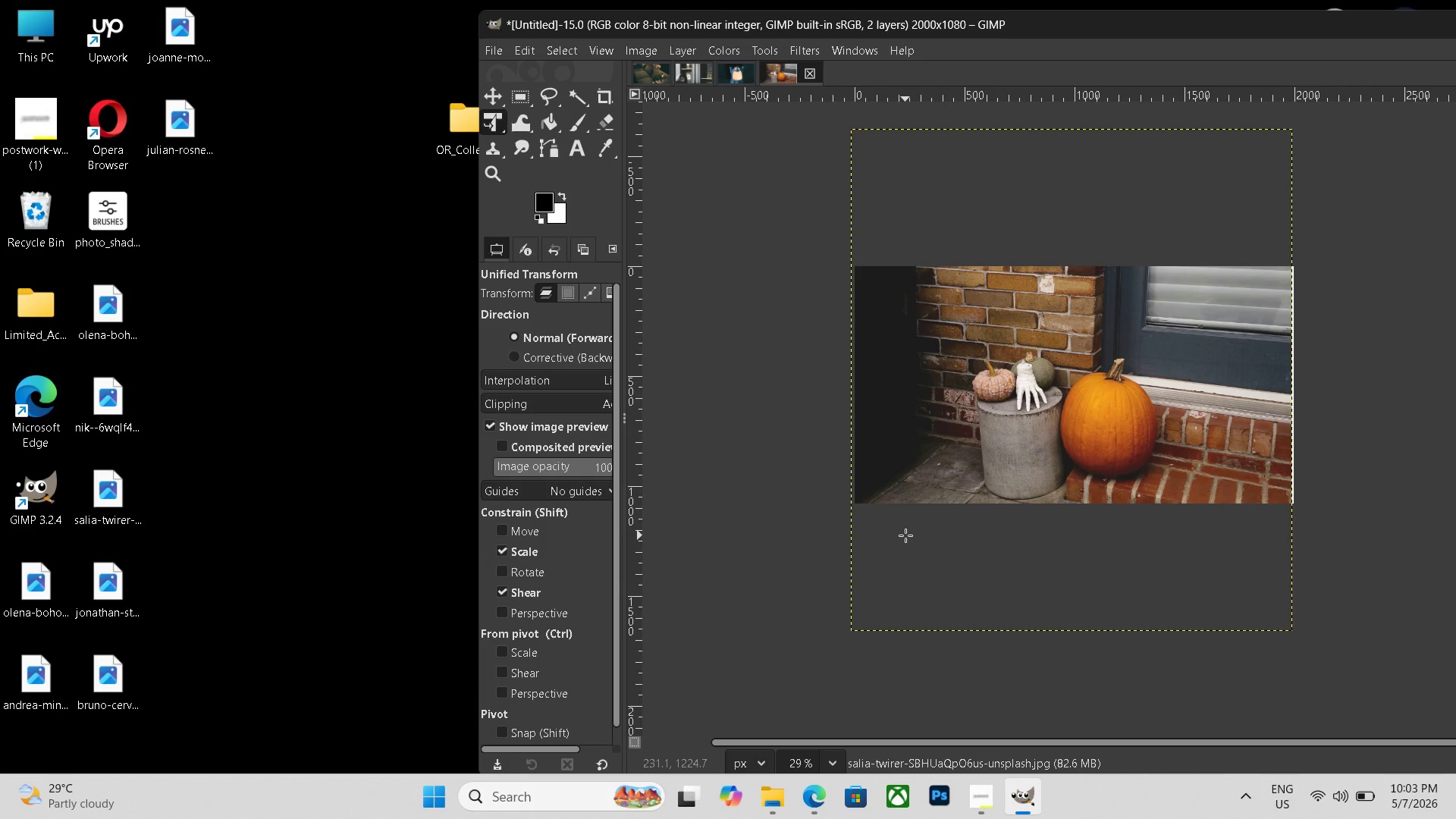 
key(Control+Shift+E)
 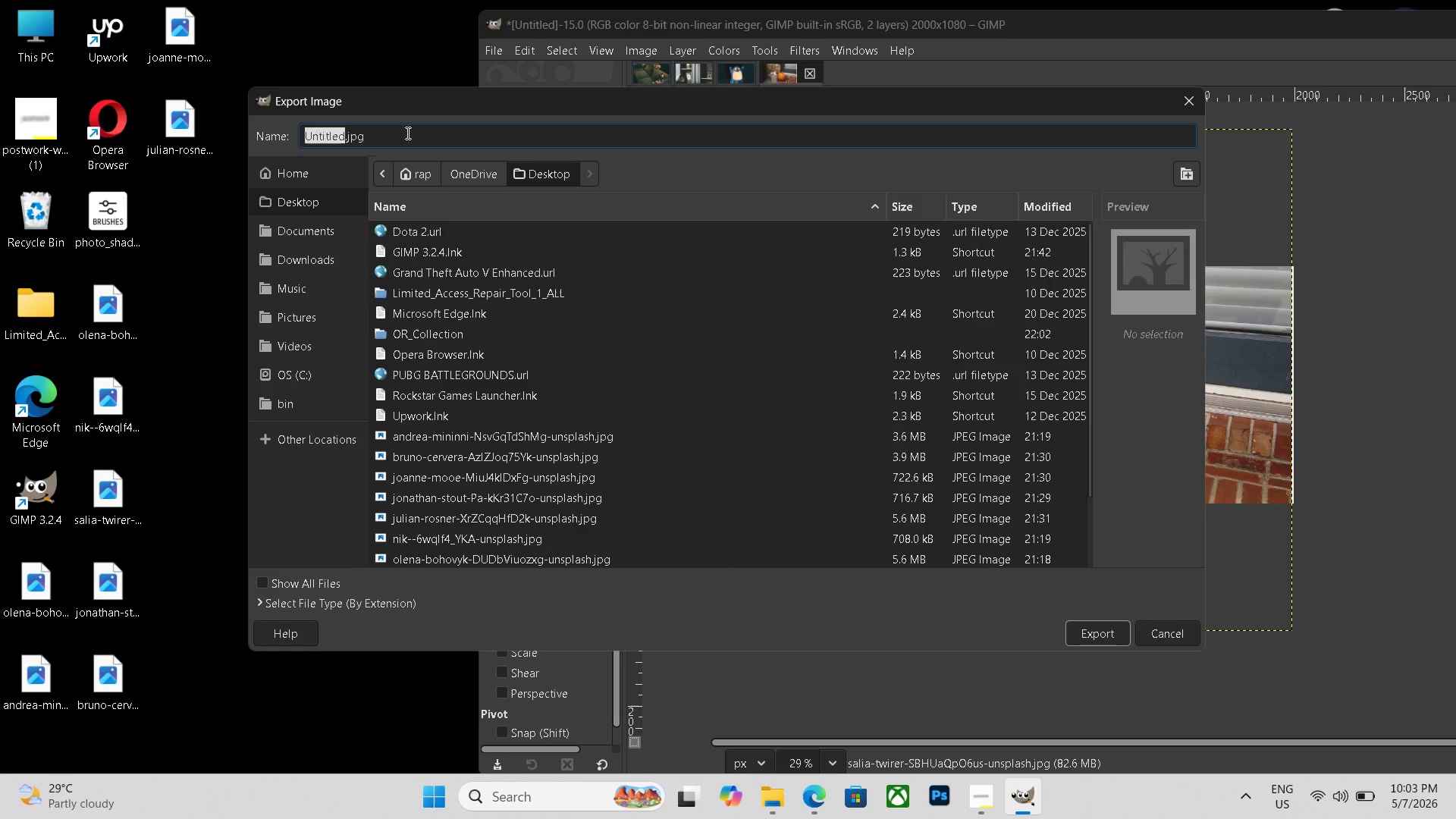 
double_click([396, 136])
 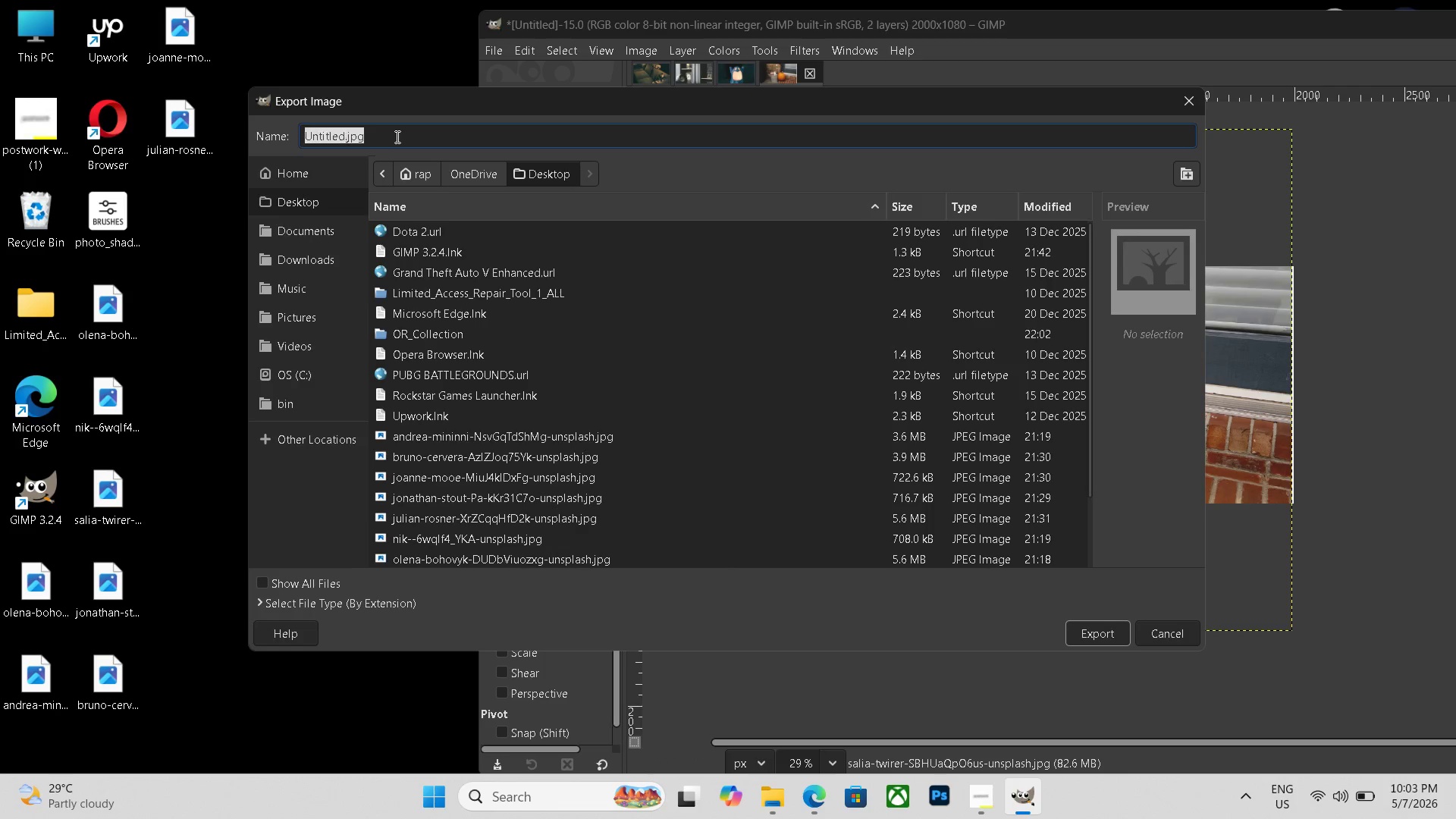 
triple_click([396, 136])
 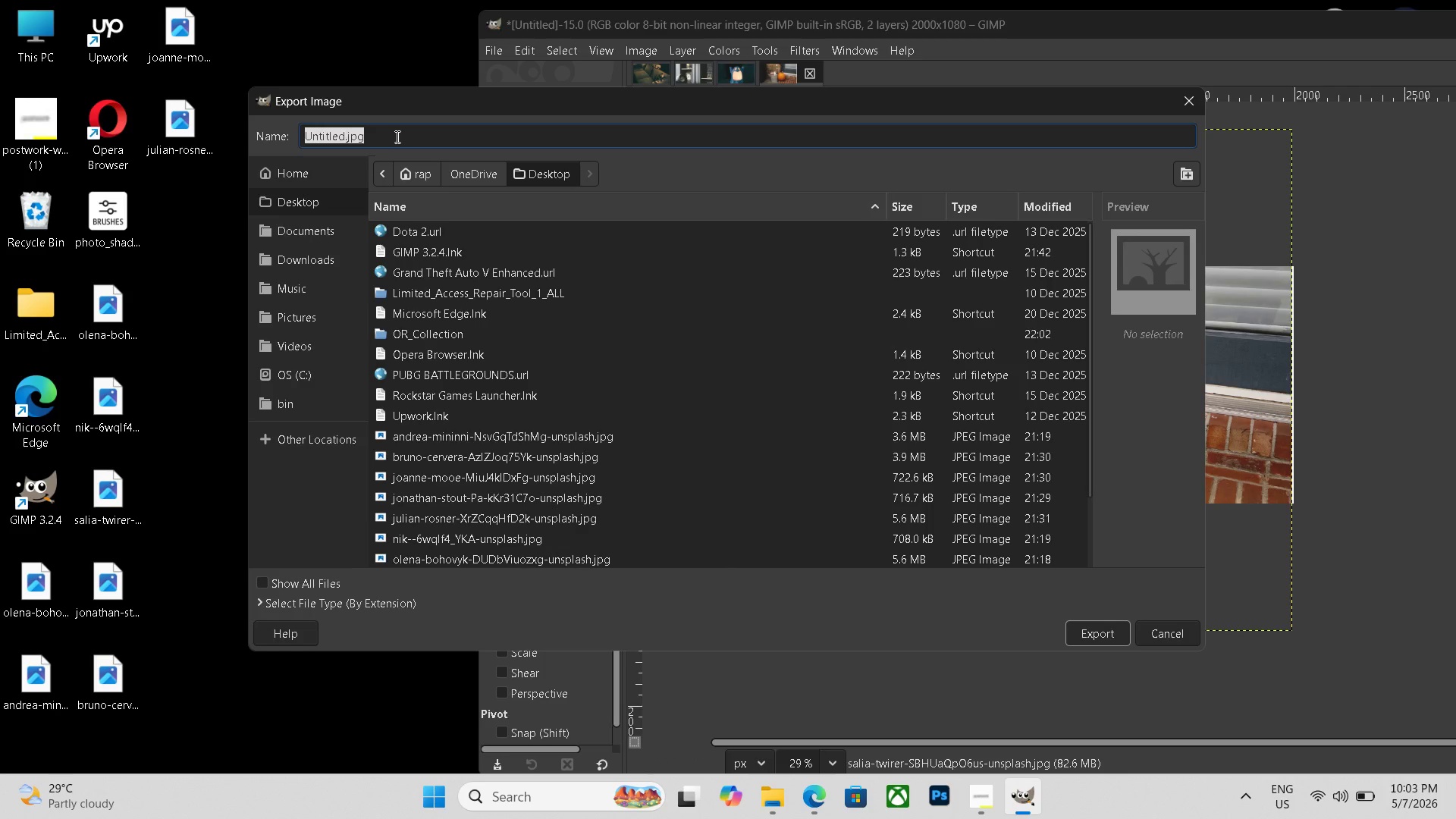 
key(Control+V)
 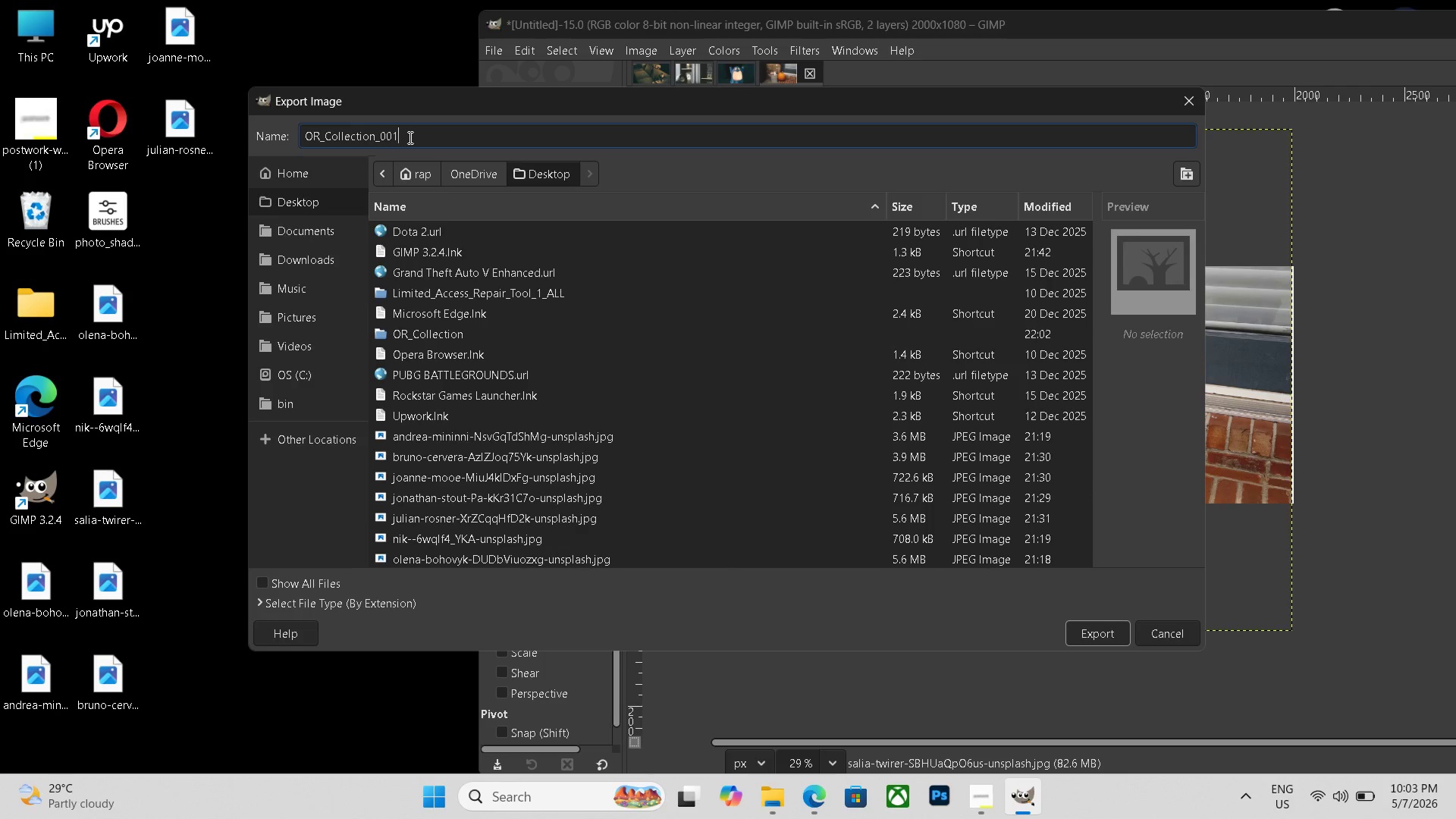 
key(Backspace)
 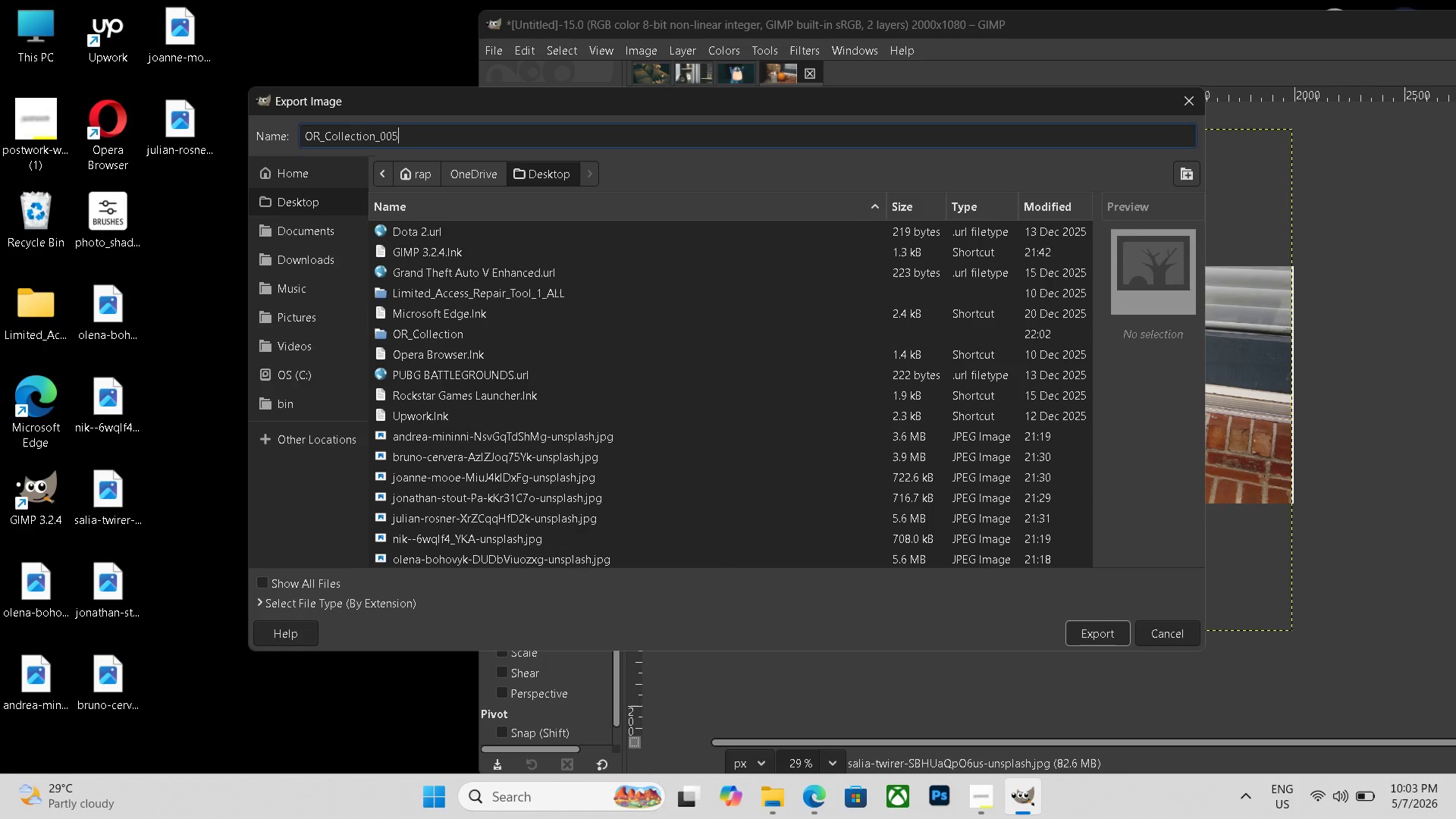 
key(Numpad5)
 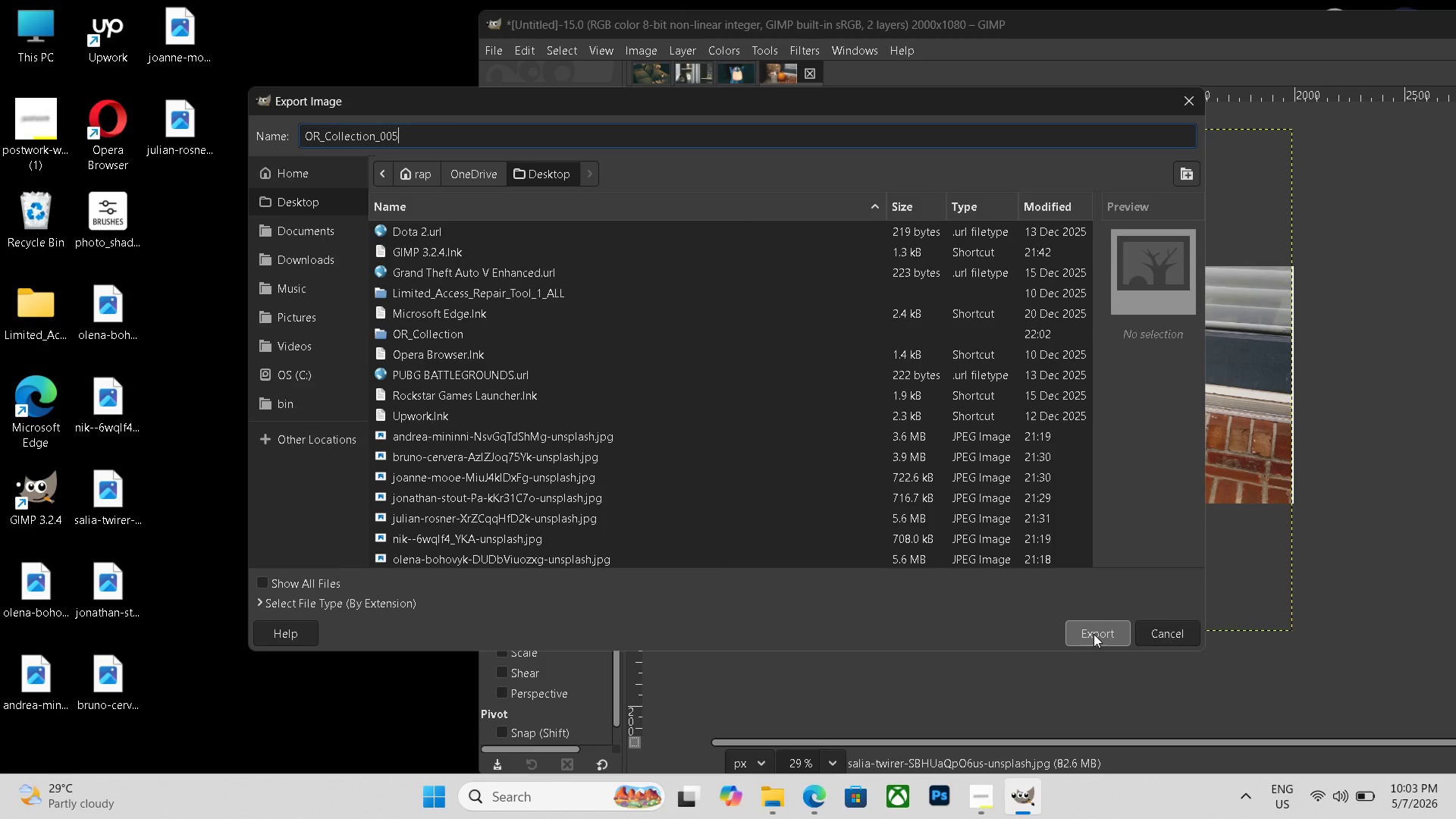 
wait(12.86)
 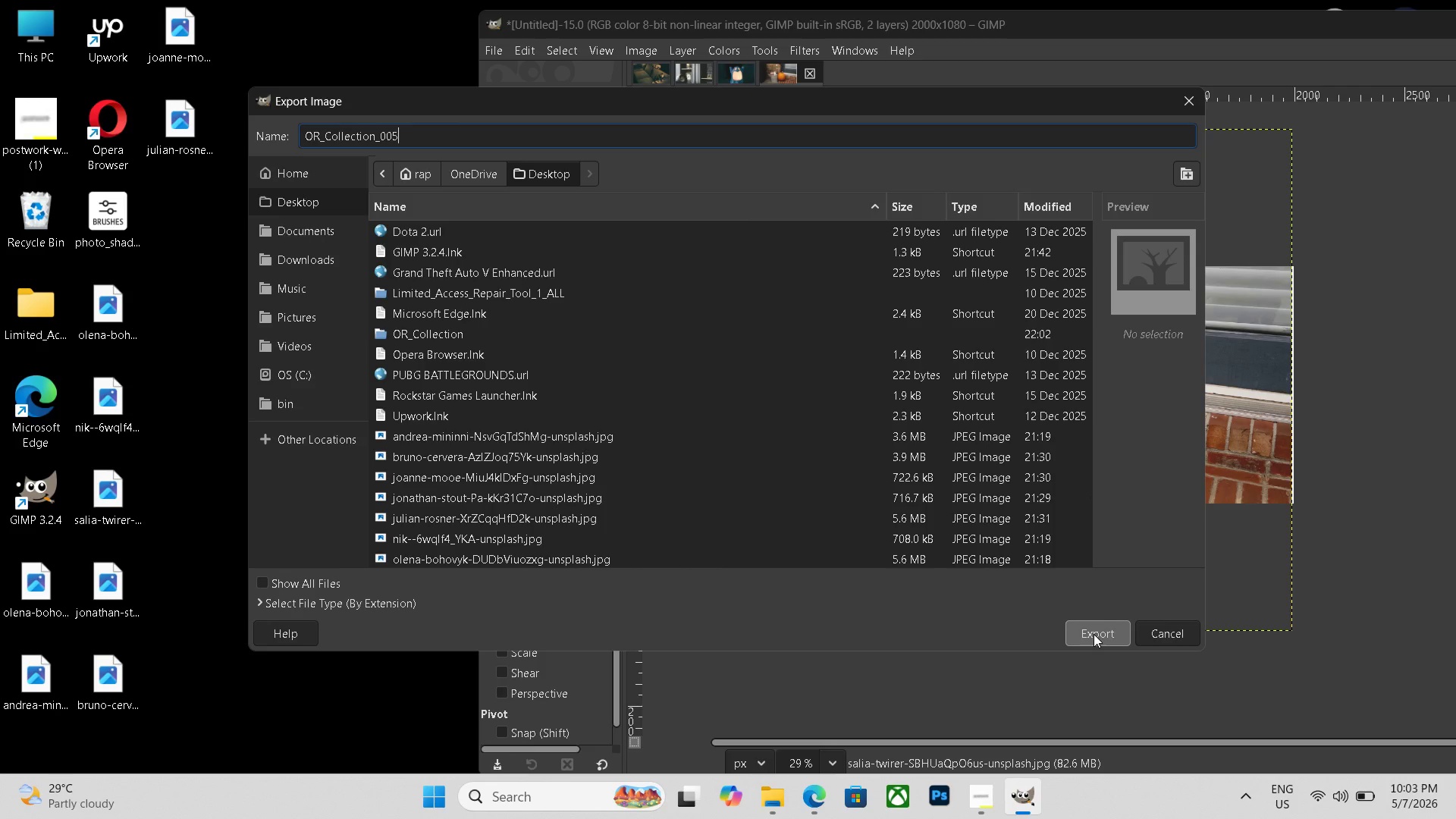 
left_click([312, 604])
 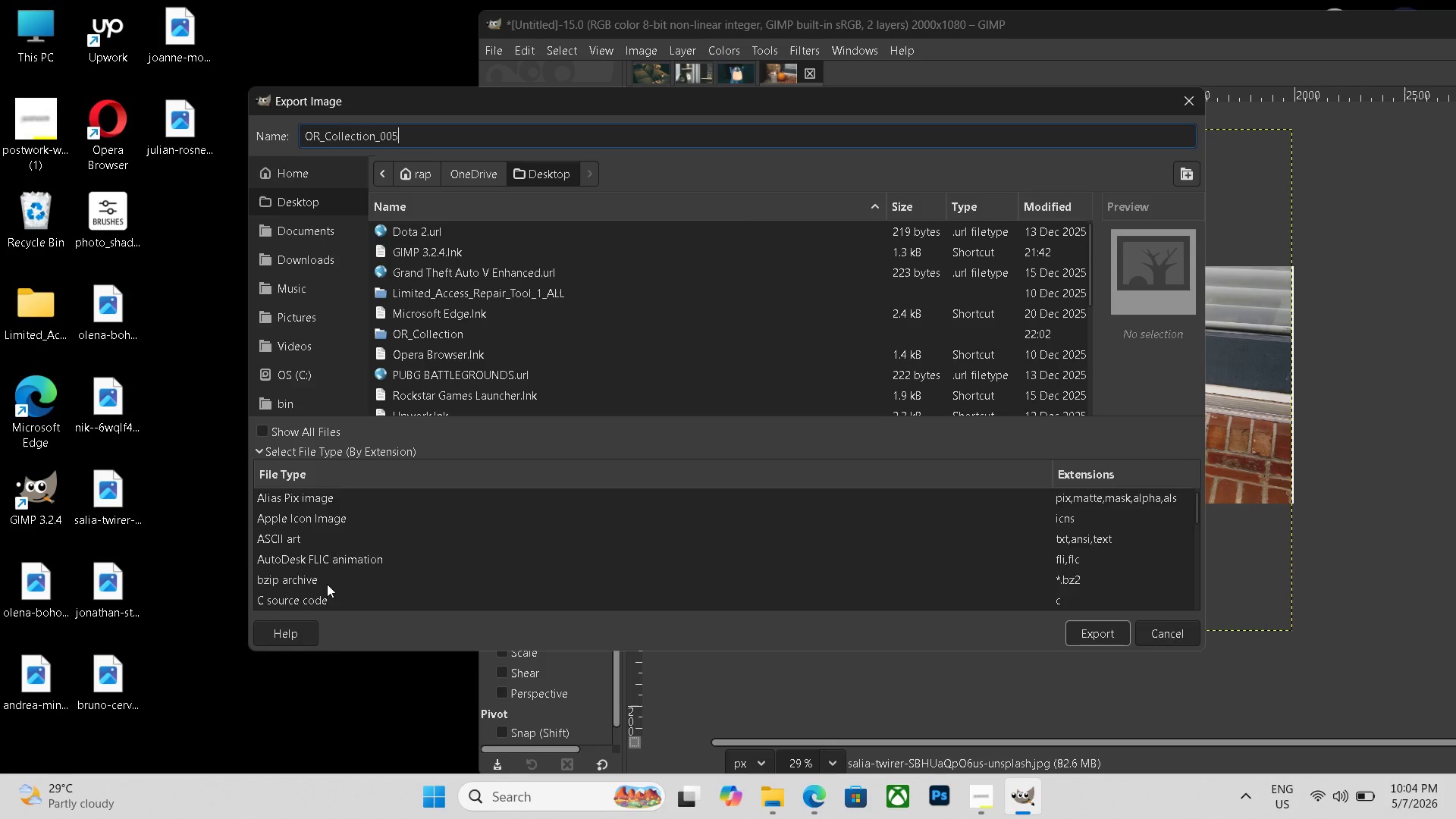 
scroll: coordinate [322, 571], scroll_direction: down, amount: 19.0
 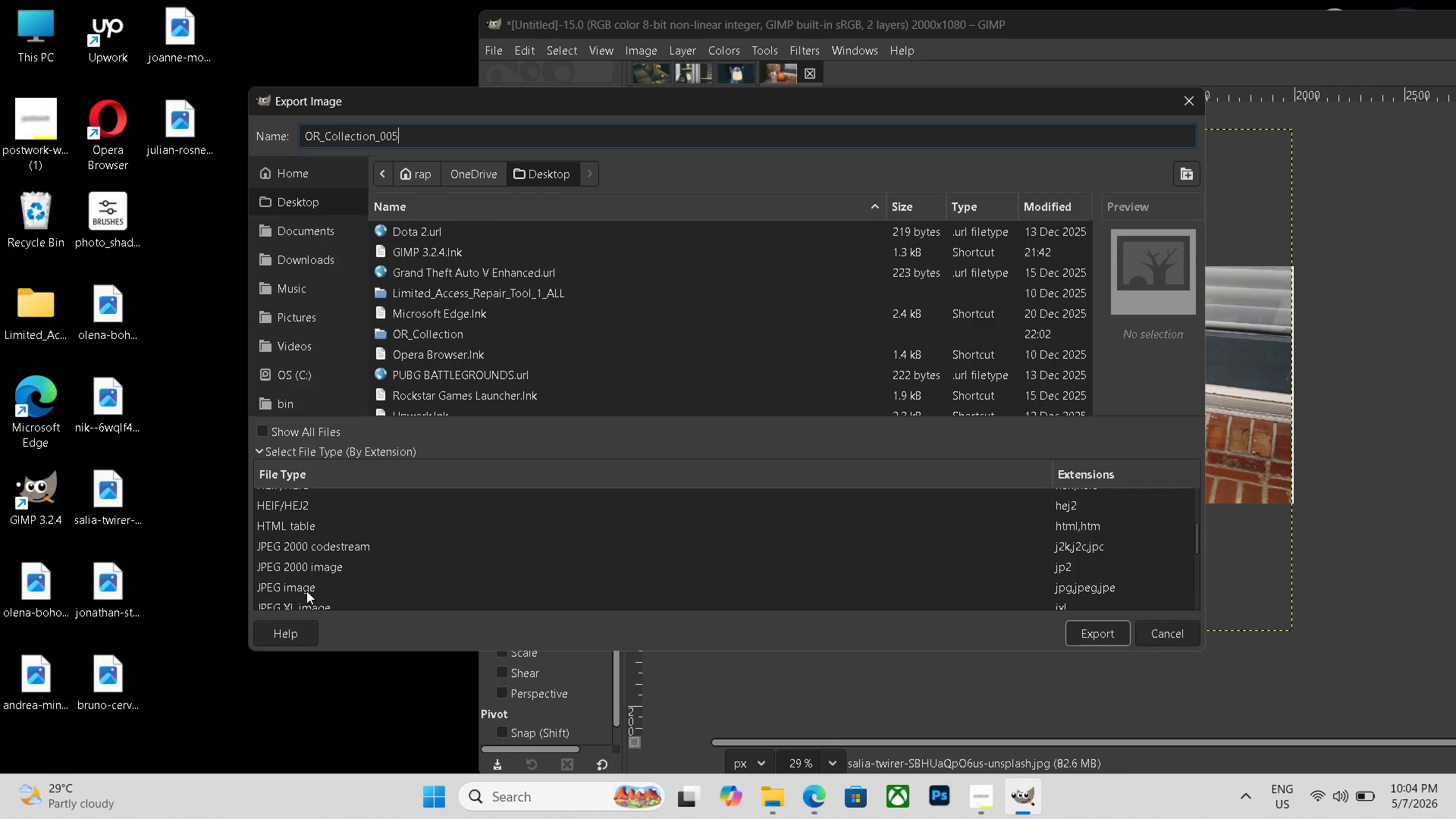 
left_click([306, 591])
 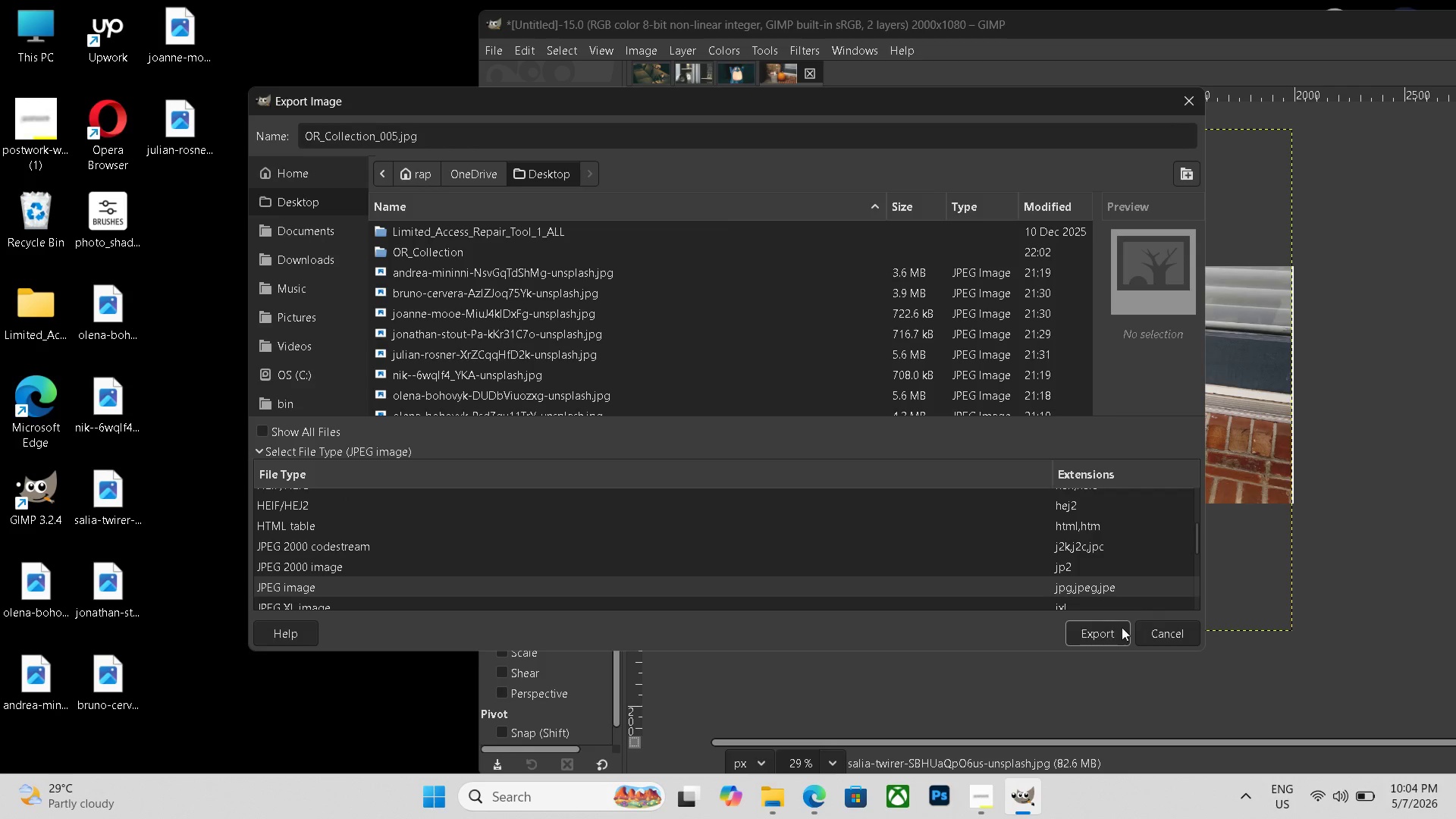 
left_click([1087, 635])
 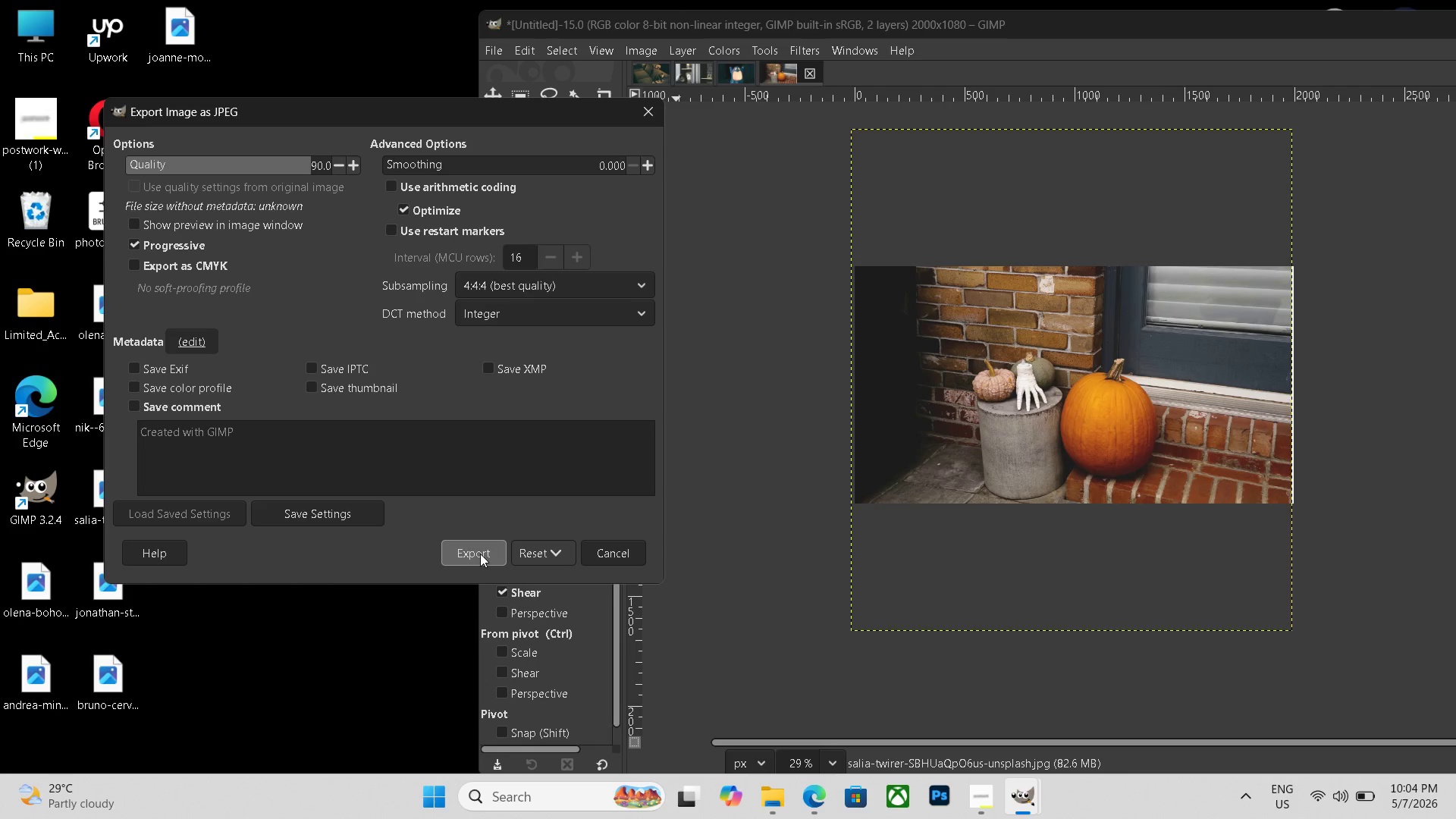 
wait(54.34)
 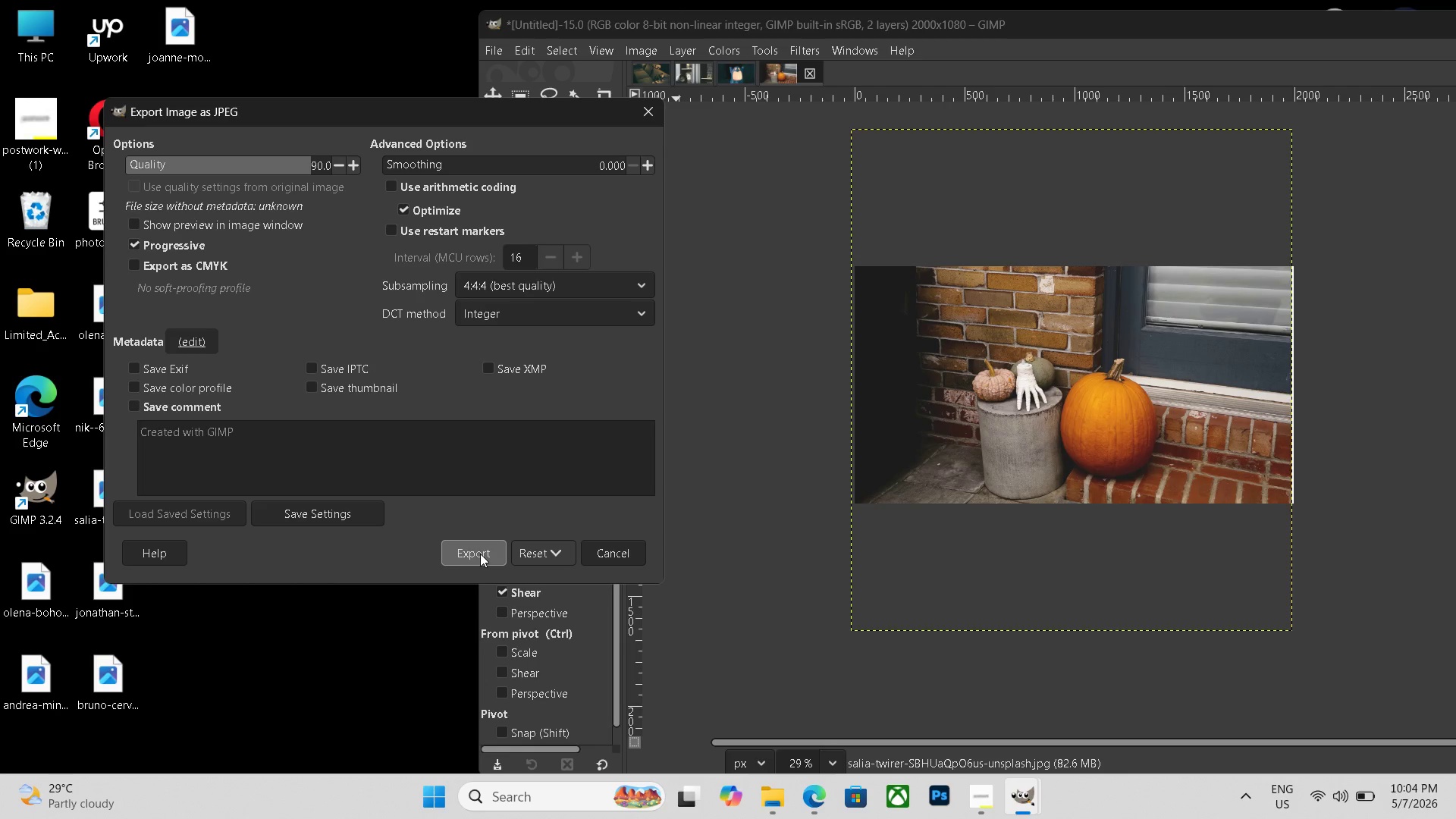 
left_click([471, 553])
 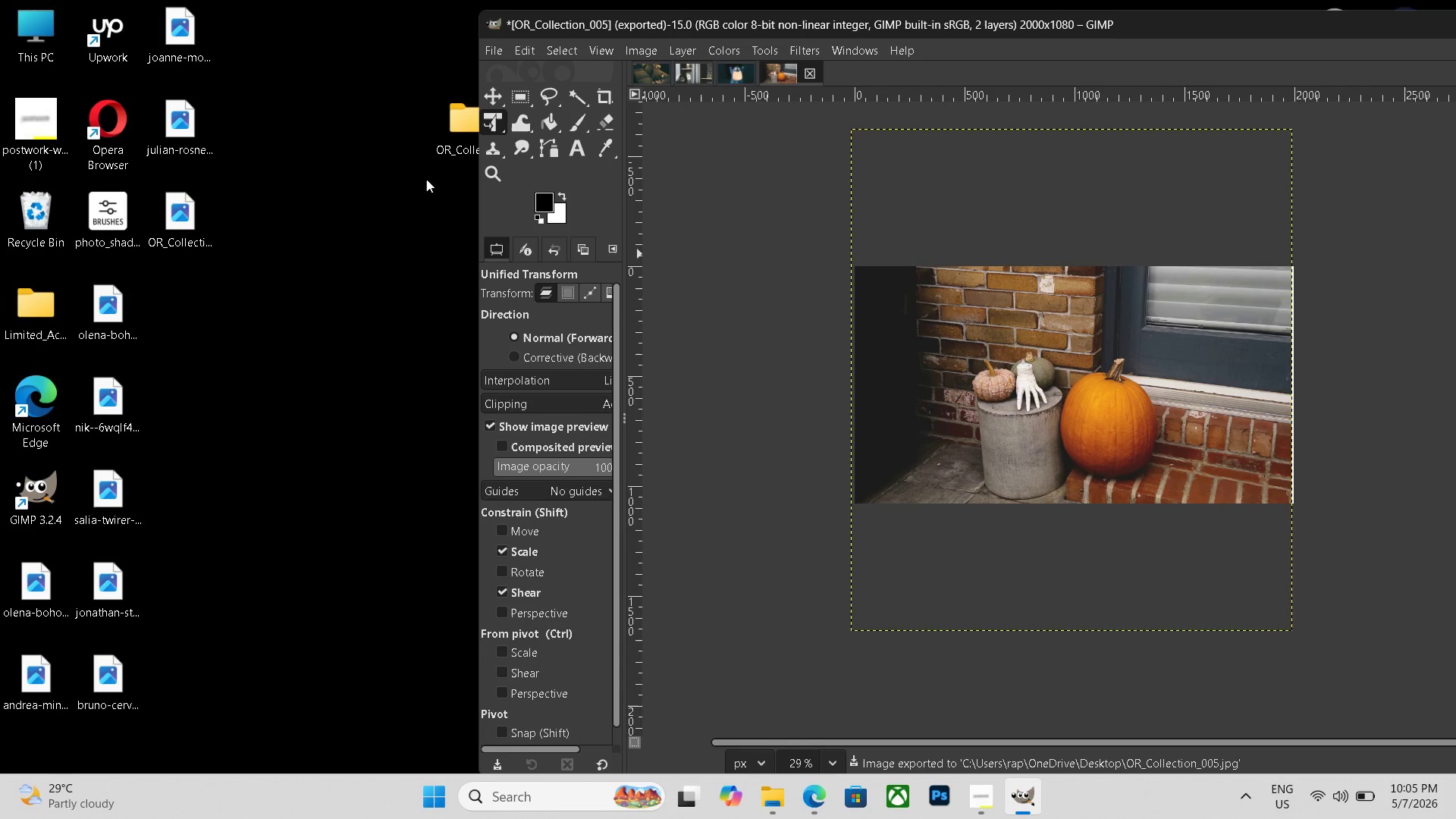 
double_click([447, 124])
 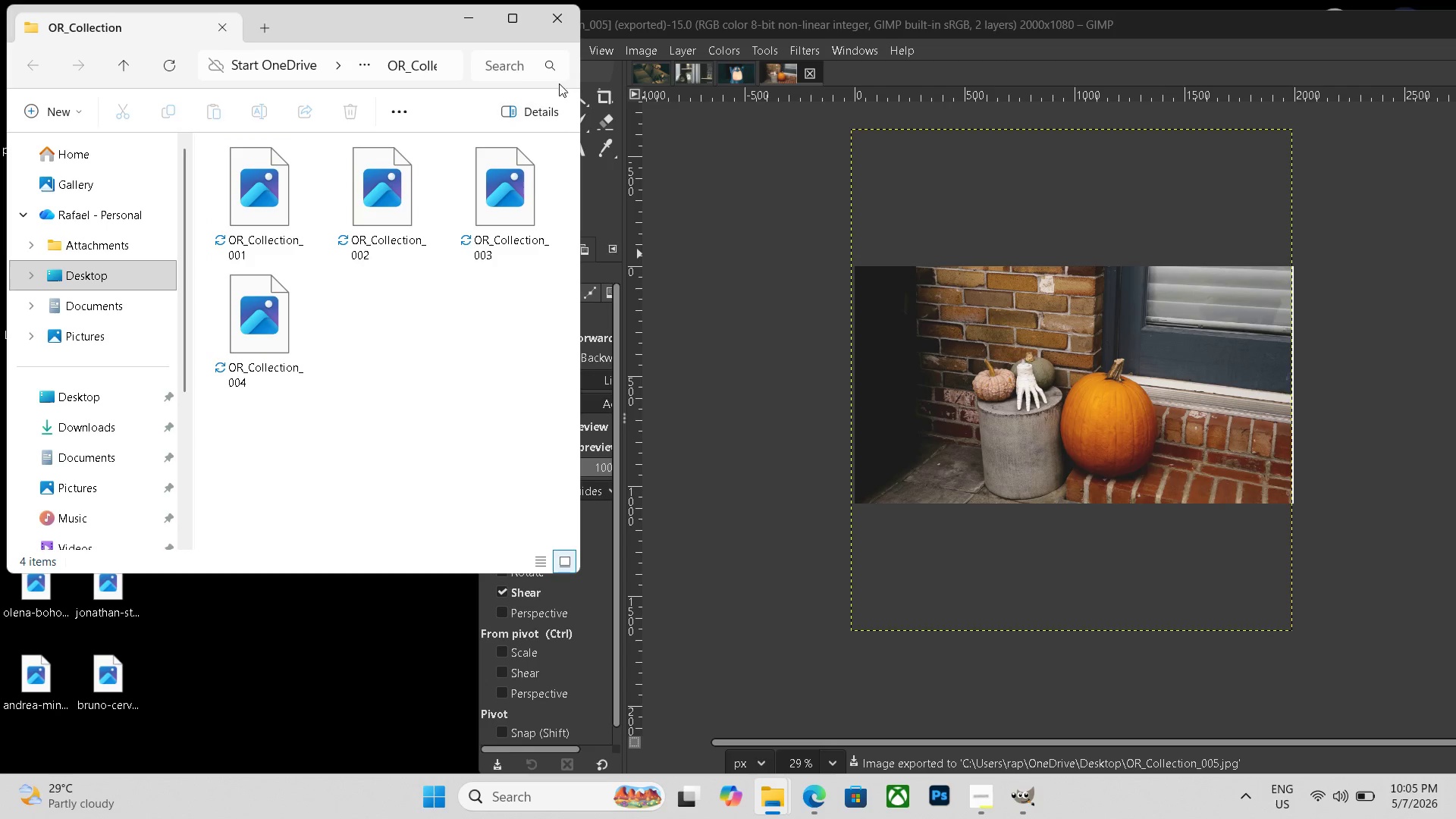 
left_click([547, 24])
 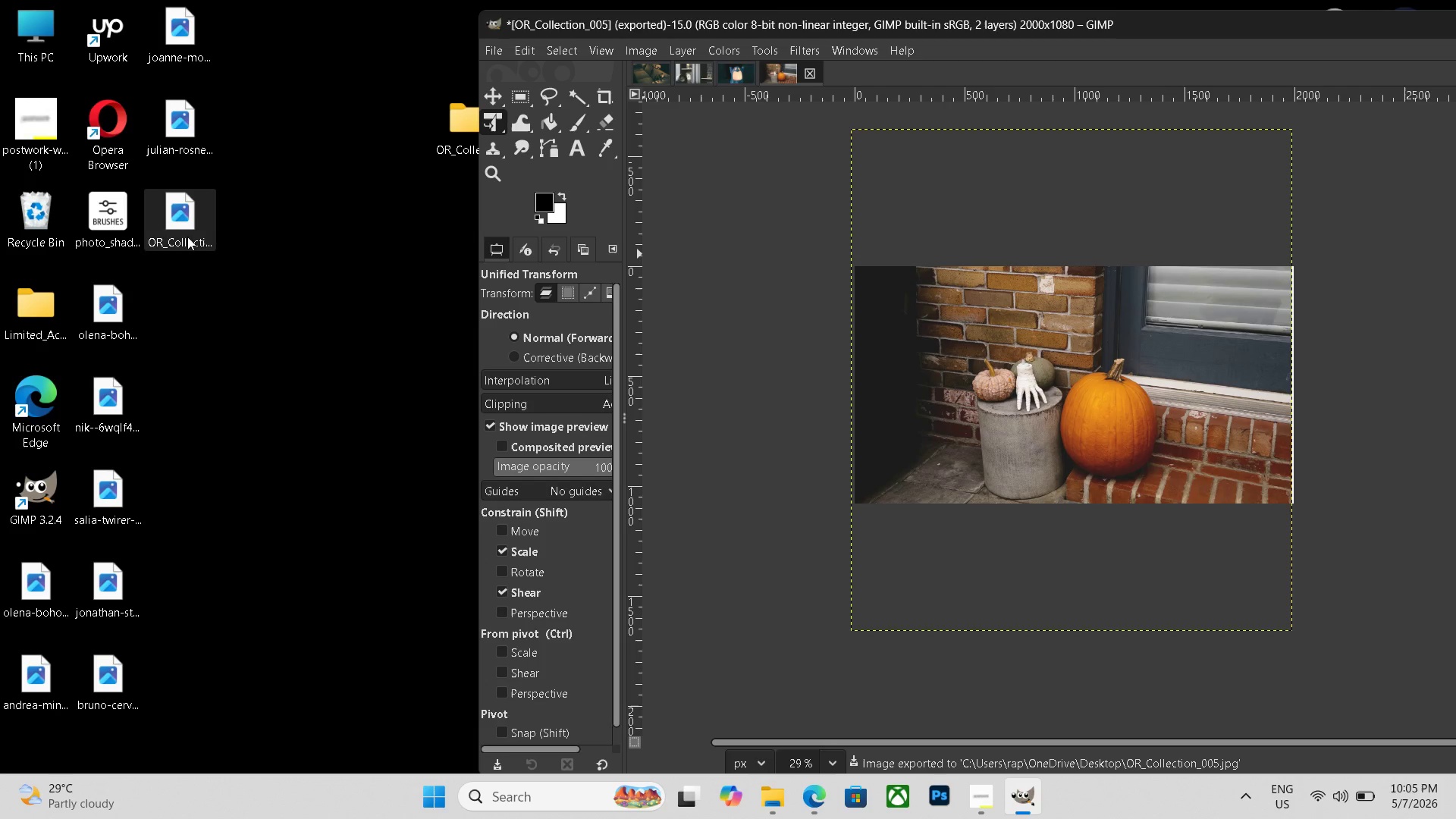 
left_click_drag(start_coordinate=[187, 229], to_coordinate=[459, 146])
 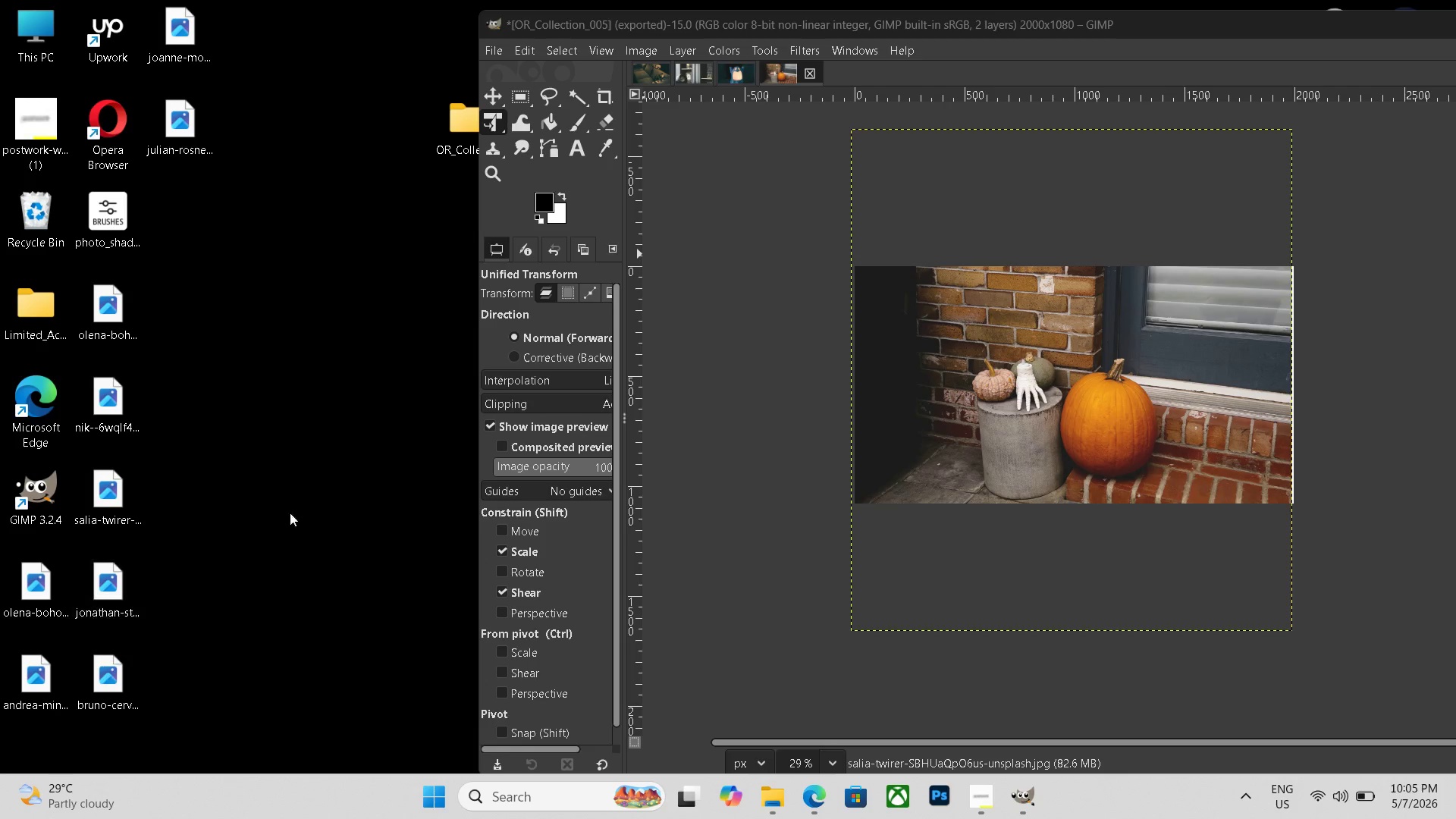 
wait(6.25)
 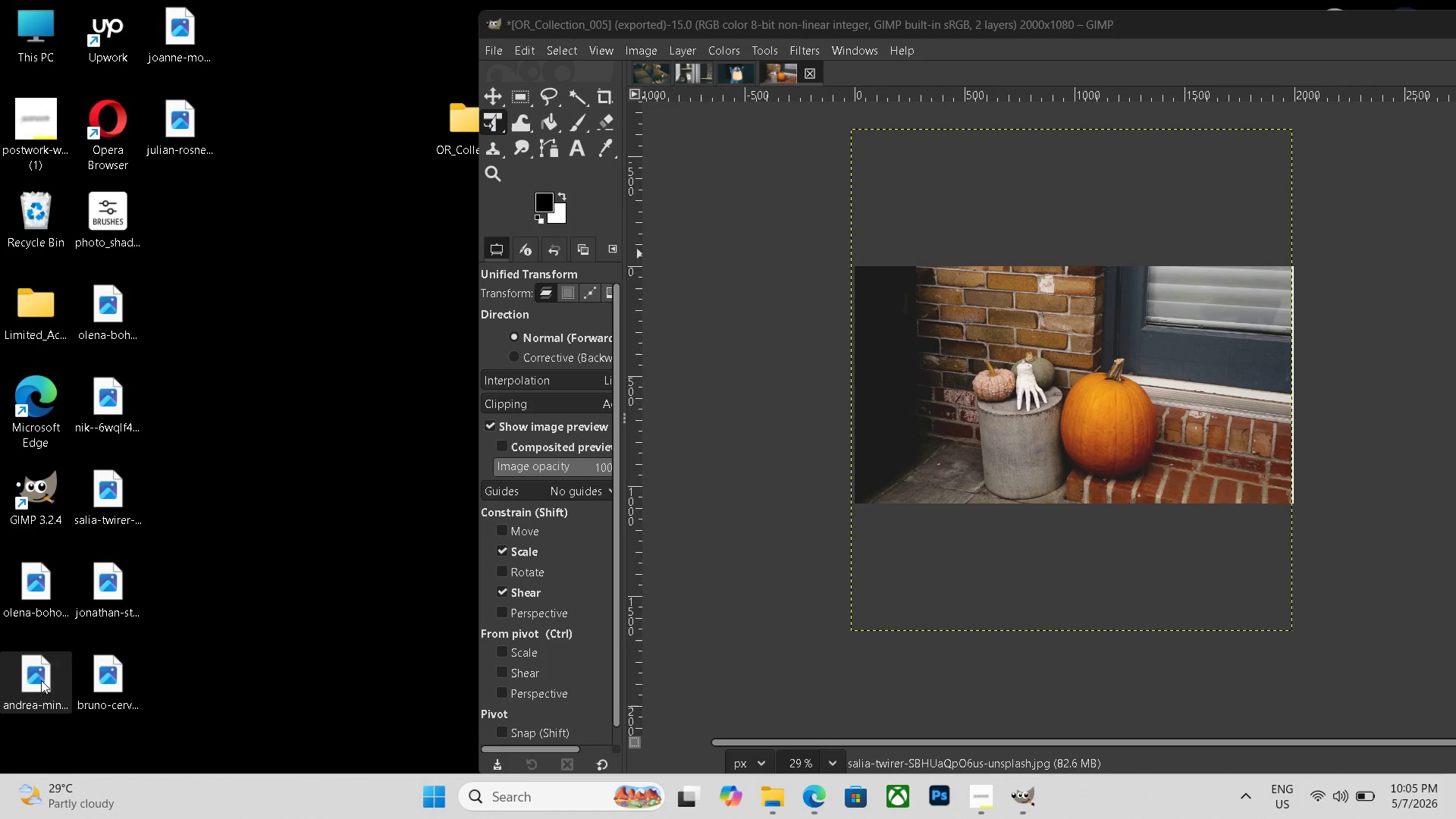 
key(Control+N)
 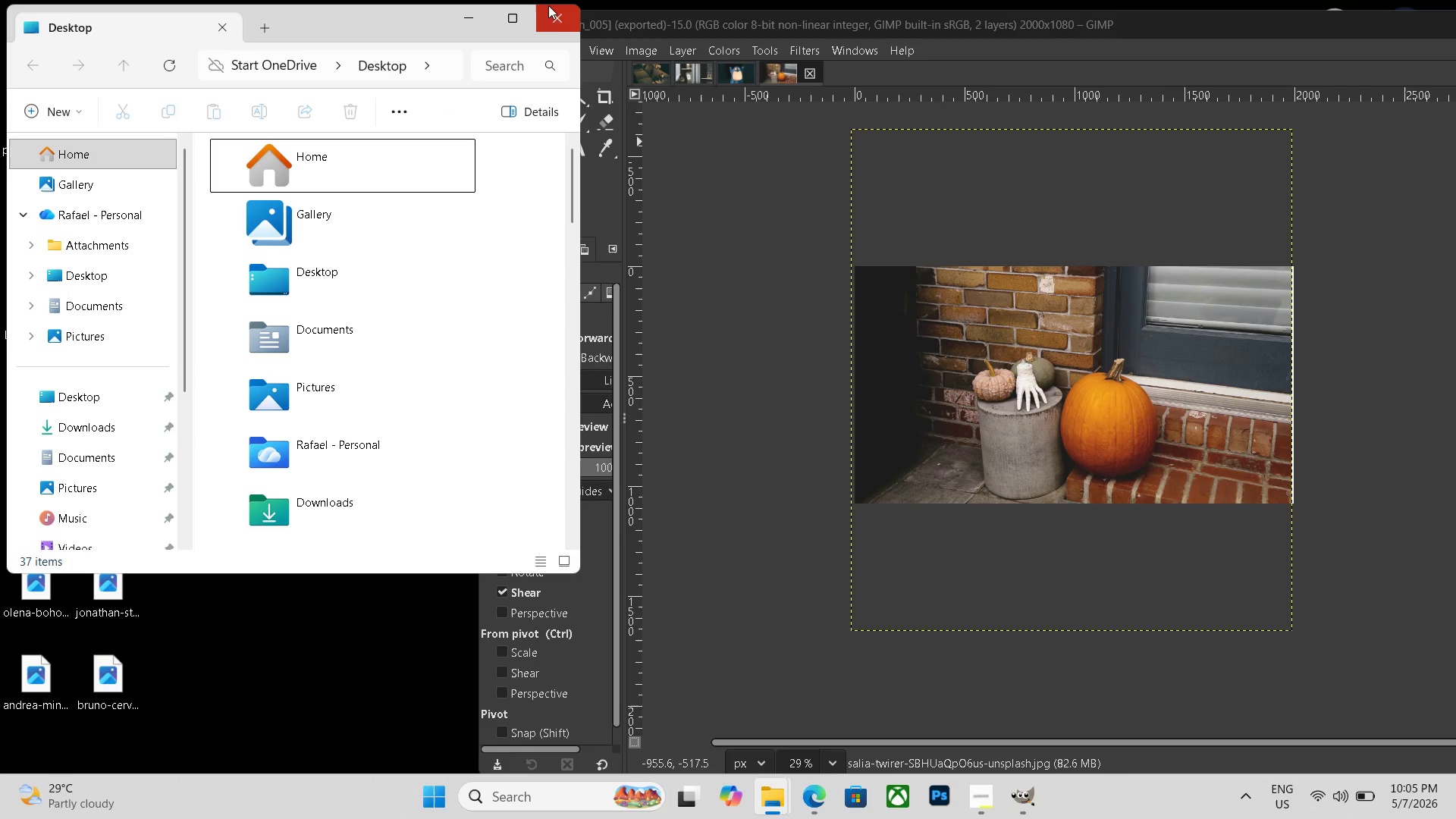 
left_click([553, 15])
 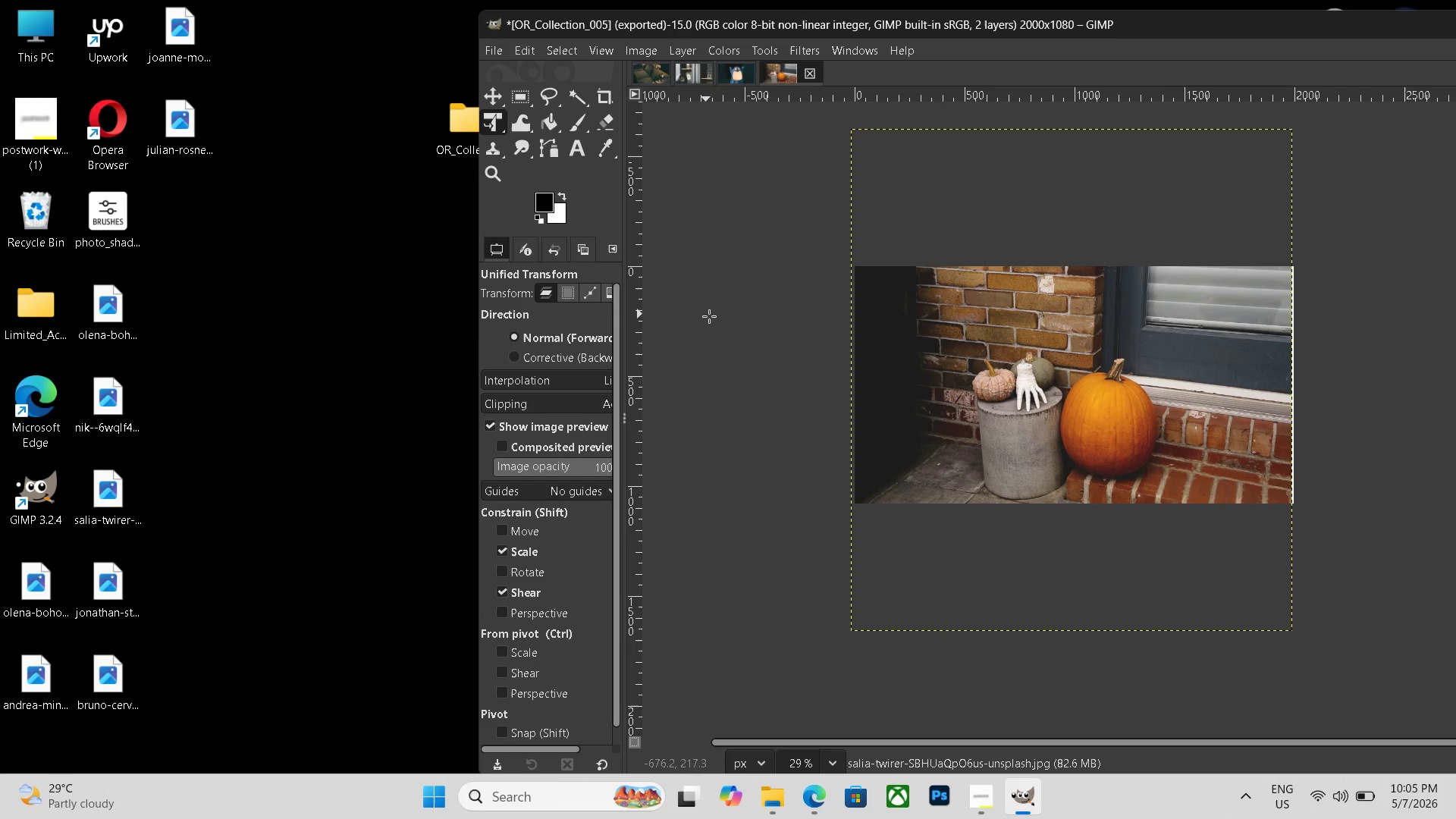 
left_click([736, 318])
 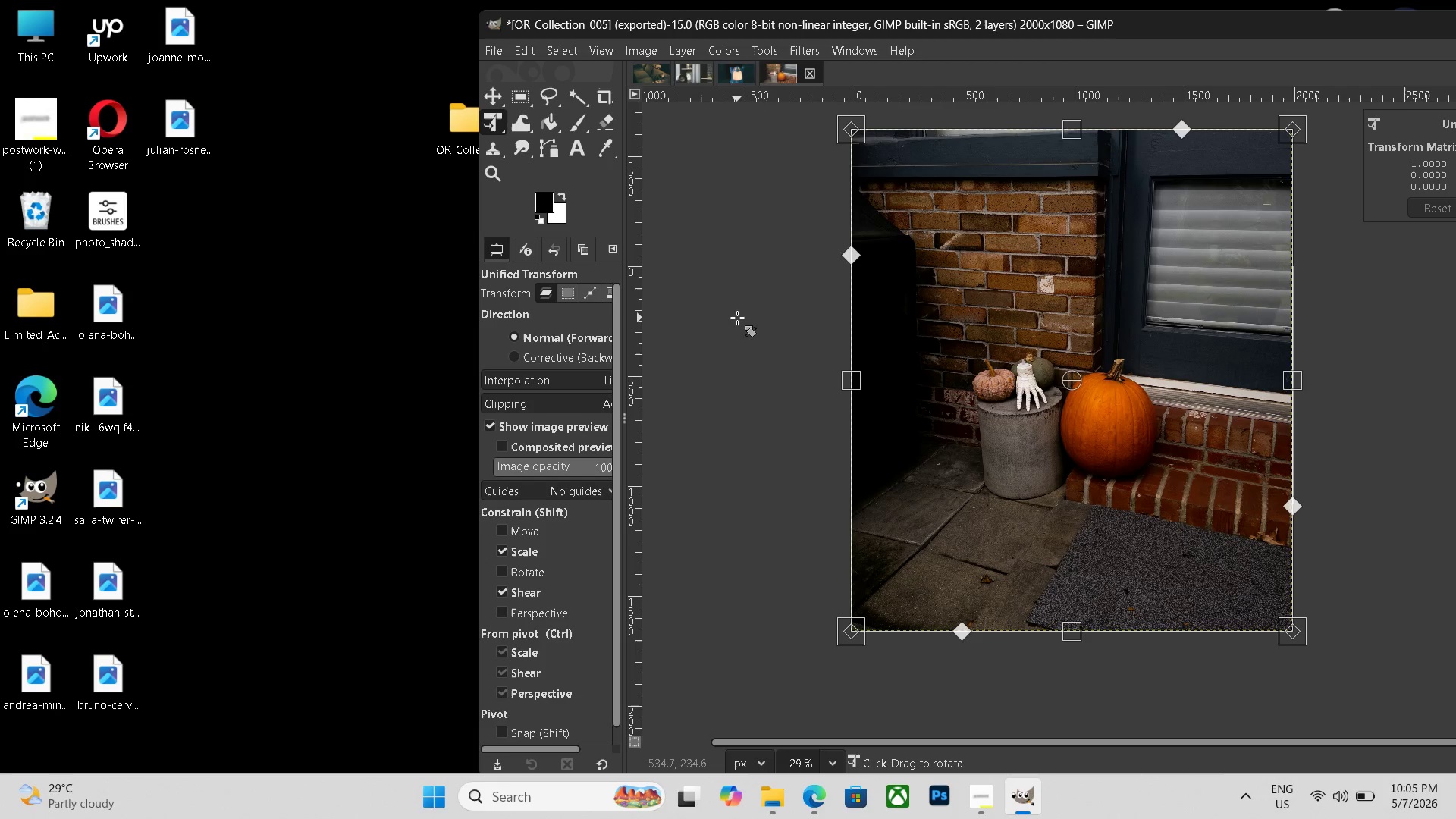 
key(Control+ControlLeft)
 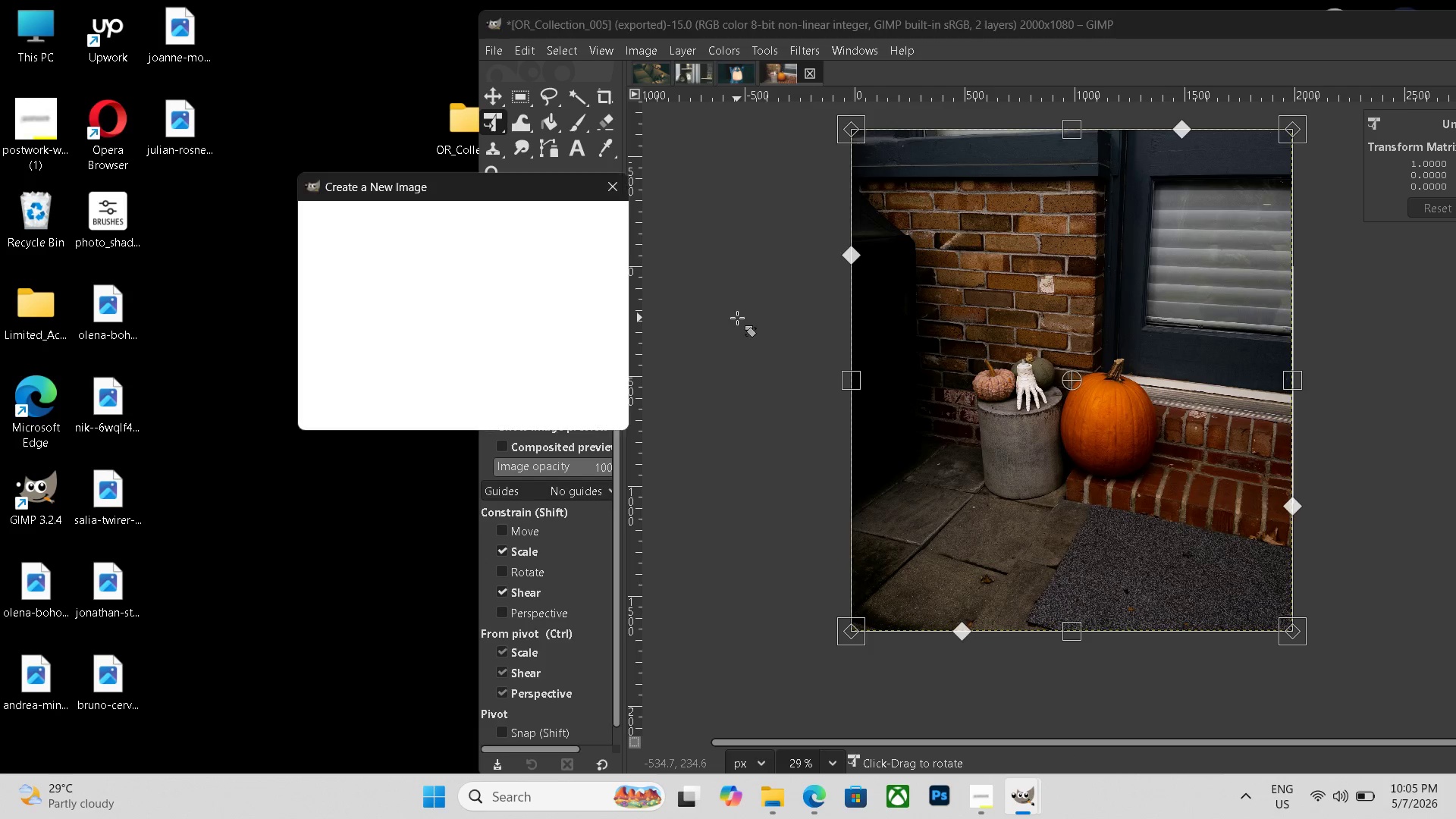 
key(Control+N)
 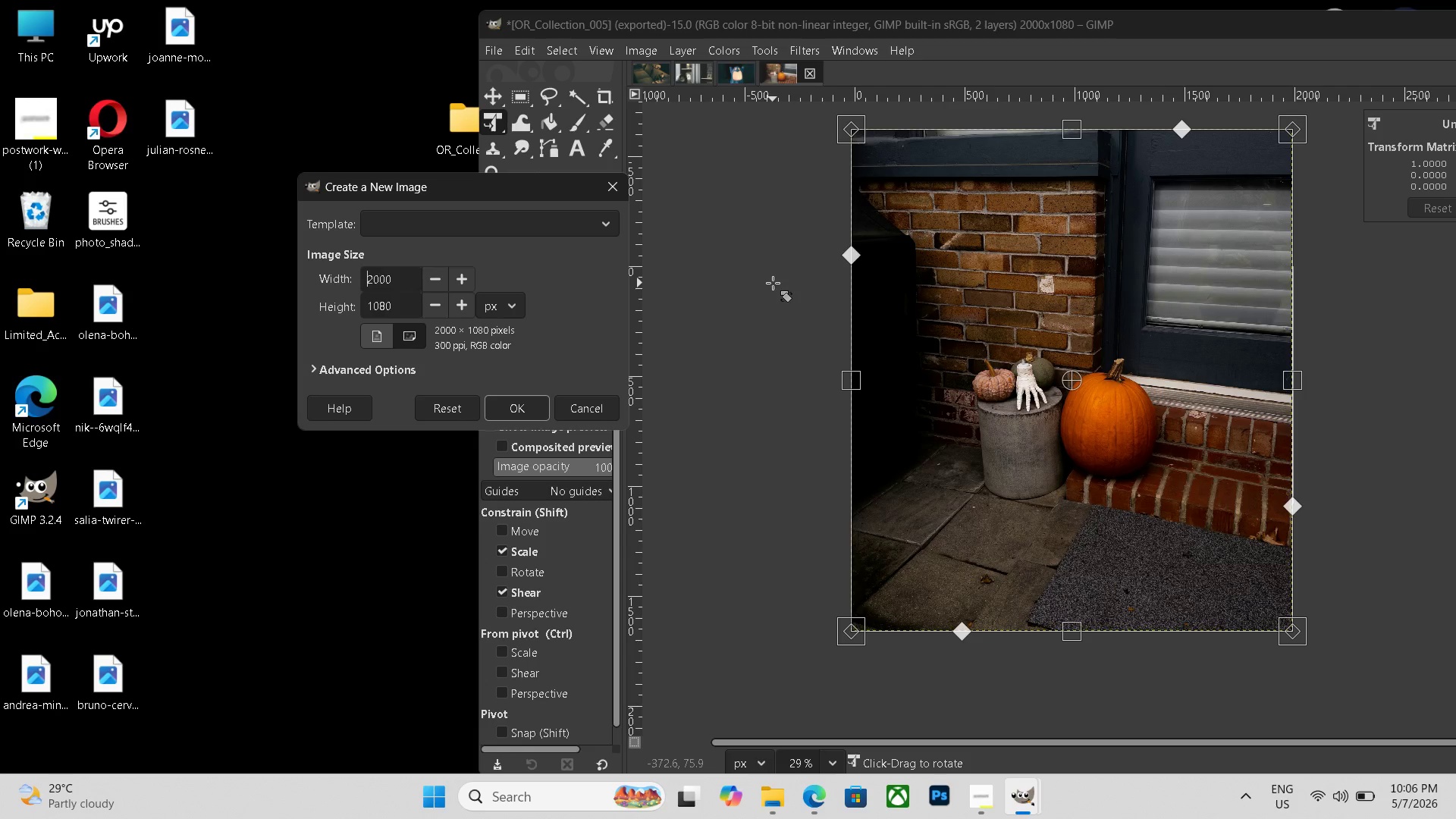 
wait(61.99)
 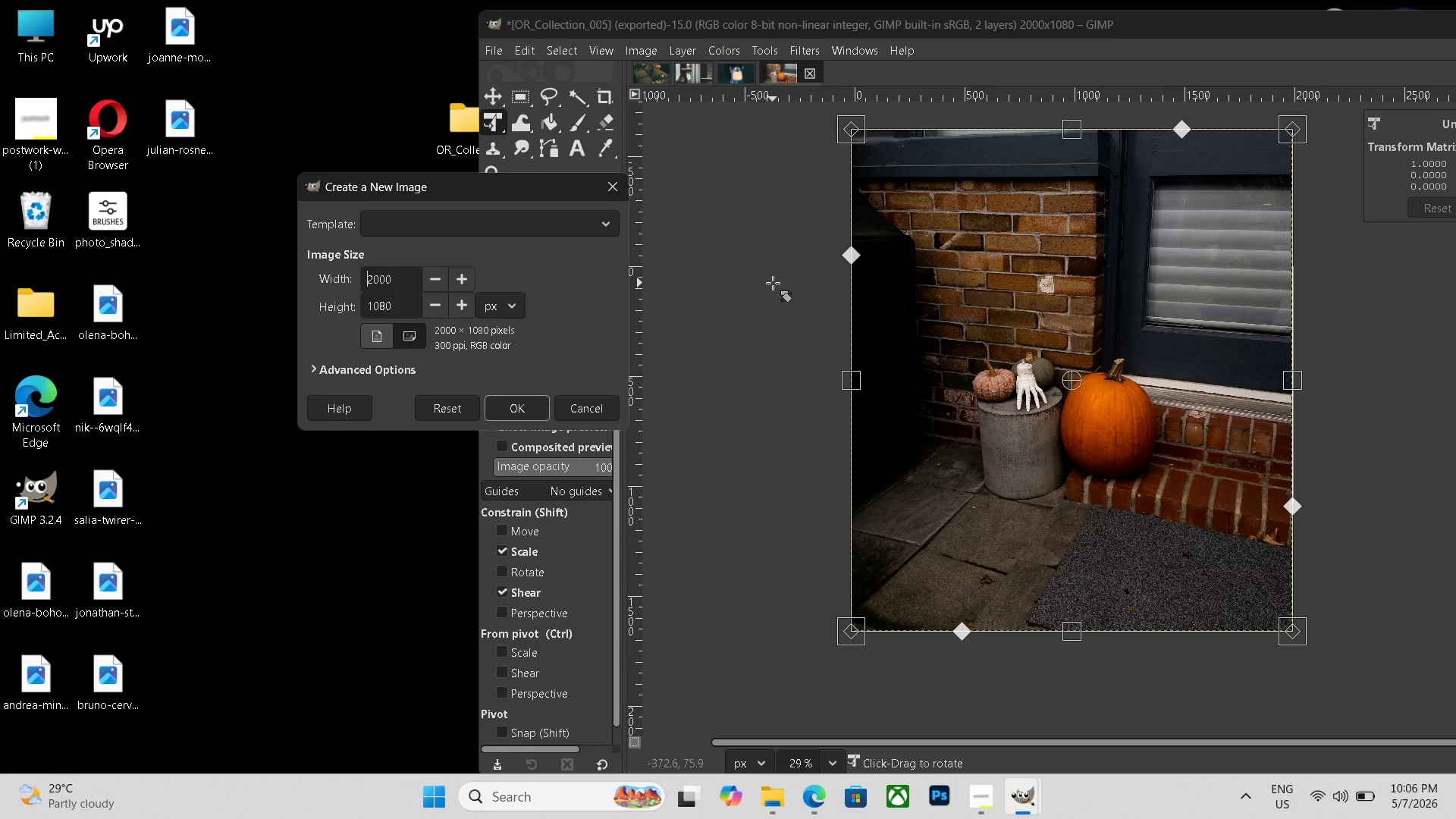 
left_click([519, 402])
 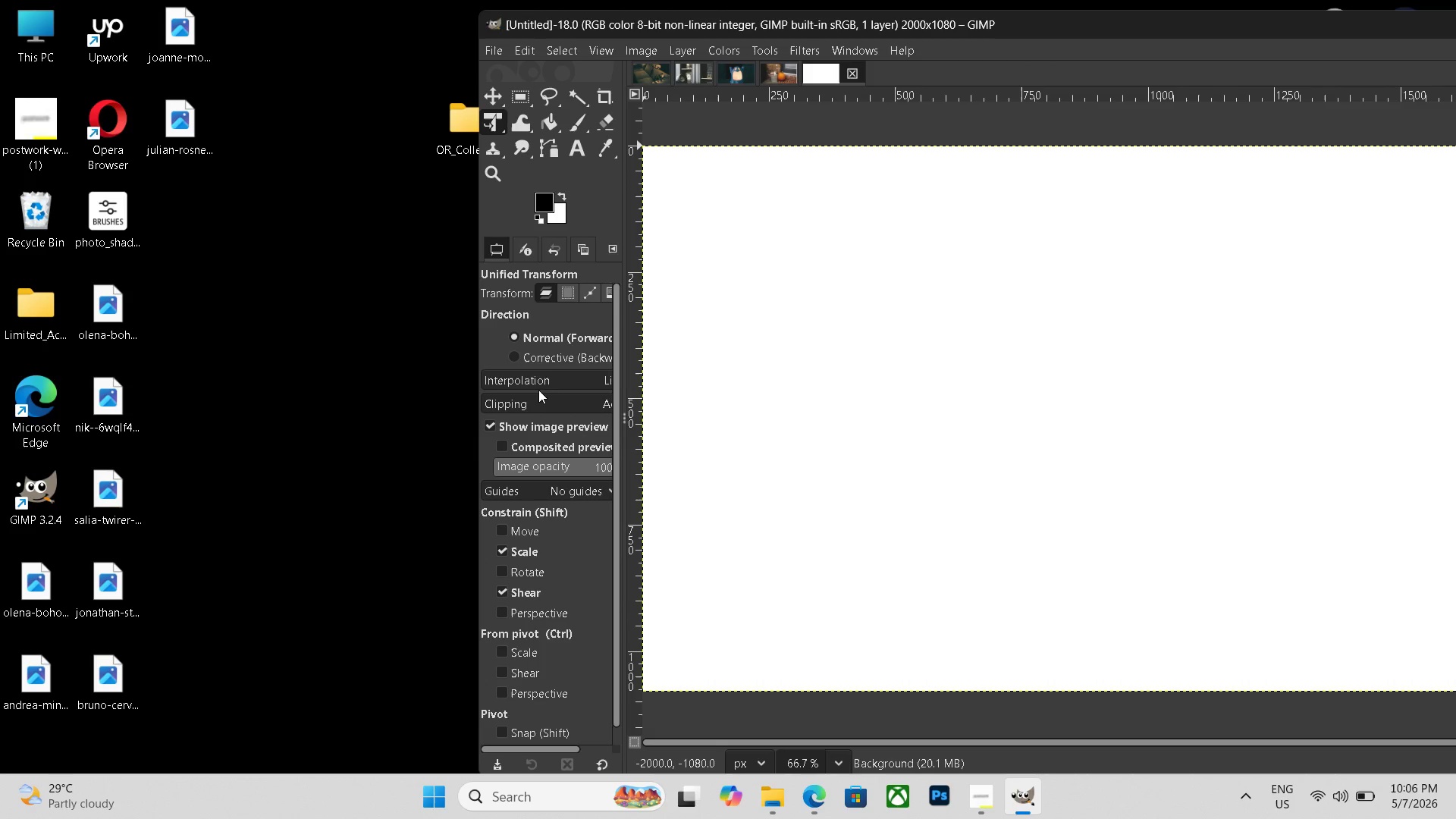 
mouse_move([525, 382])
 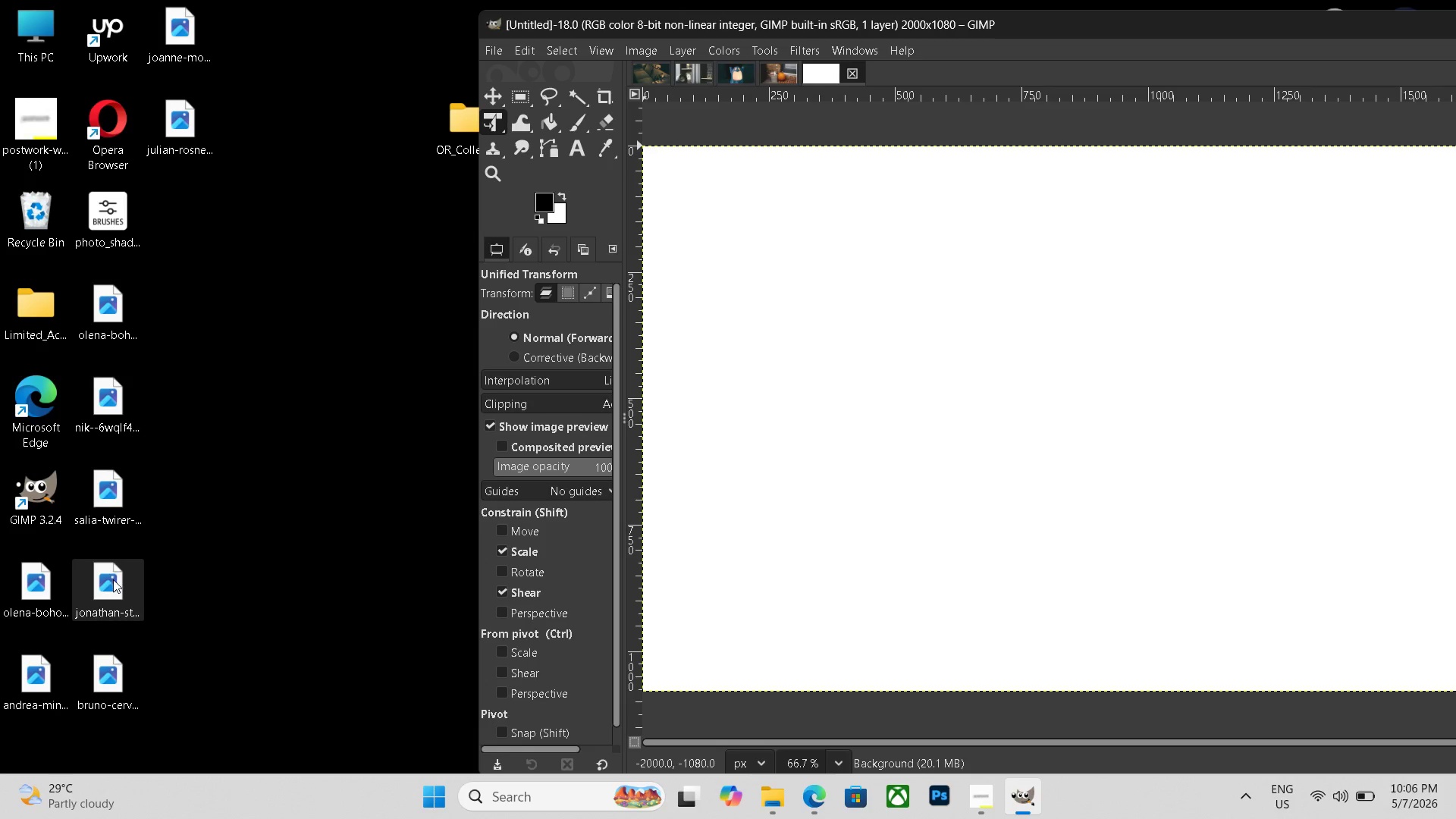 
wait(5.17)
 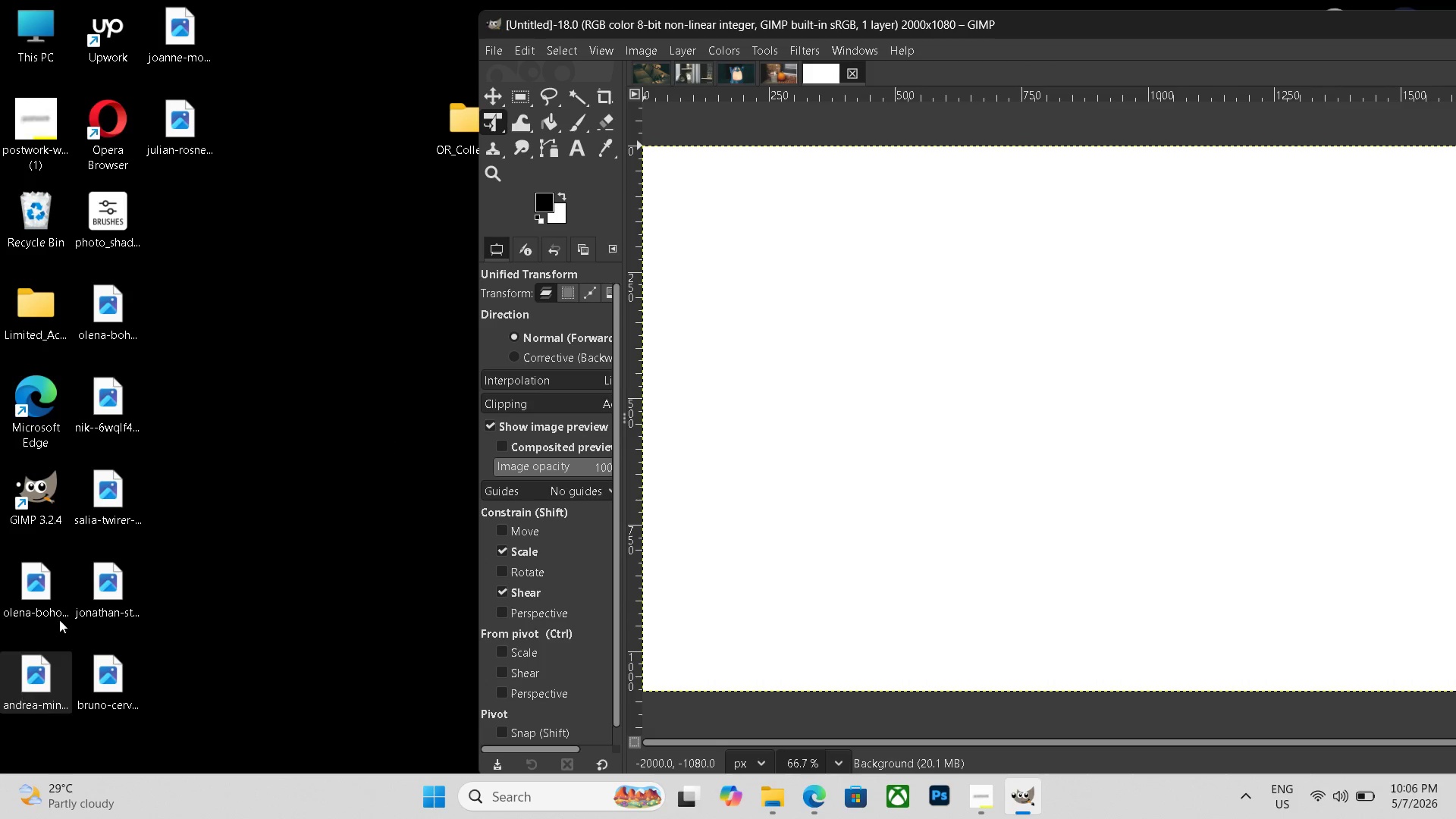 
hold_key(key=ControlLeft, duration=1.25)
scroll: coordinate [1013, 419], scroll_direction: down, amount: 7.0
 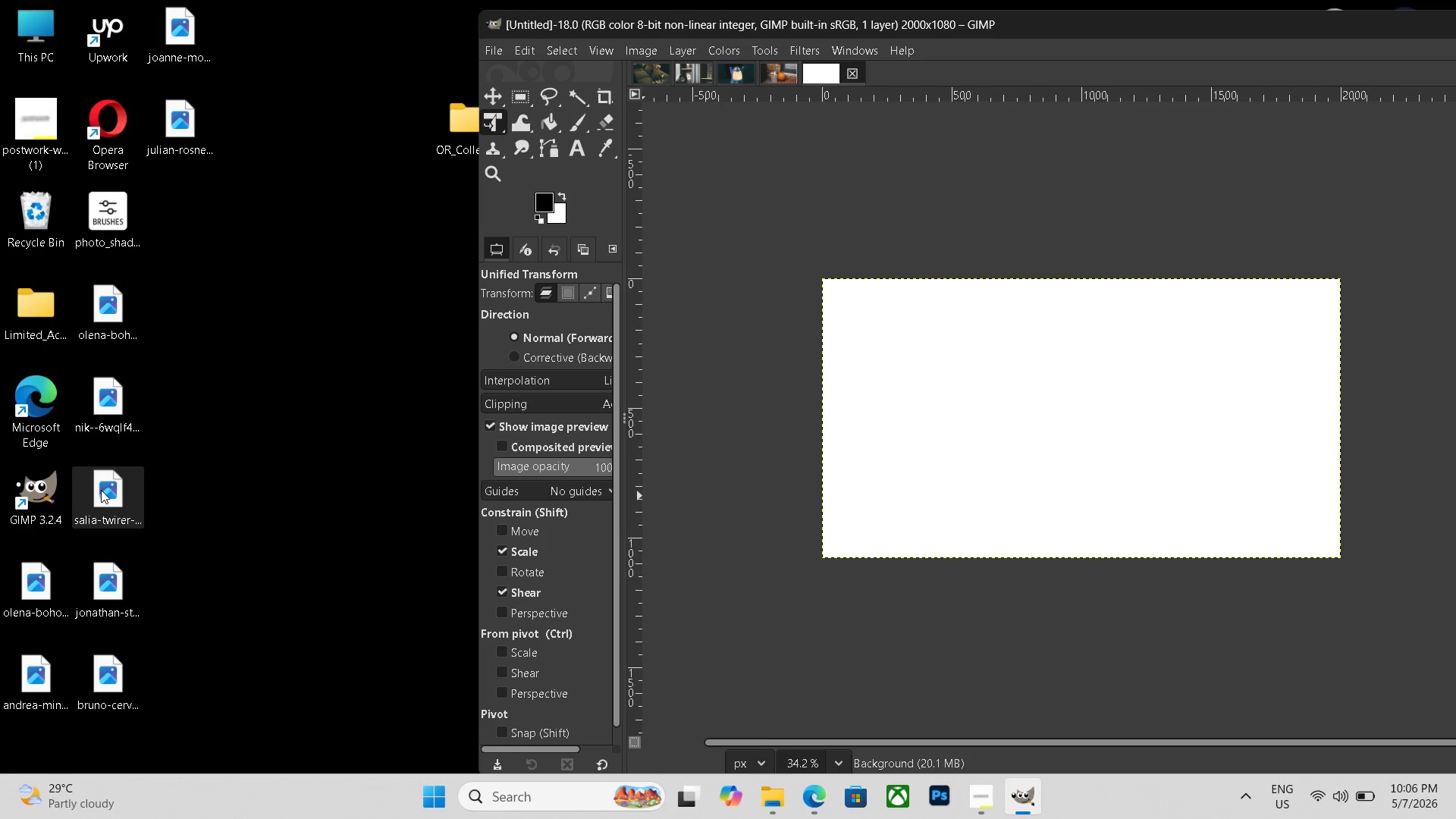 
left_click_drag(start_coordinate=[108, 582], to_coordinate=[1169, 460])
 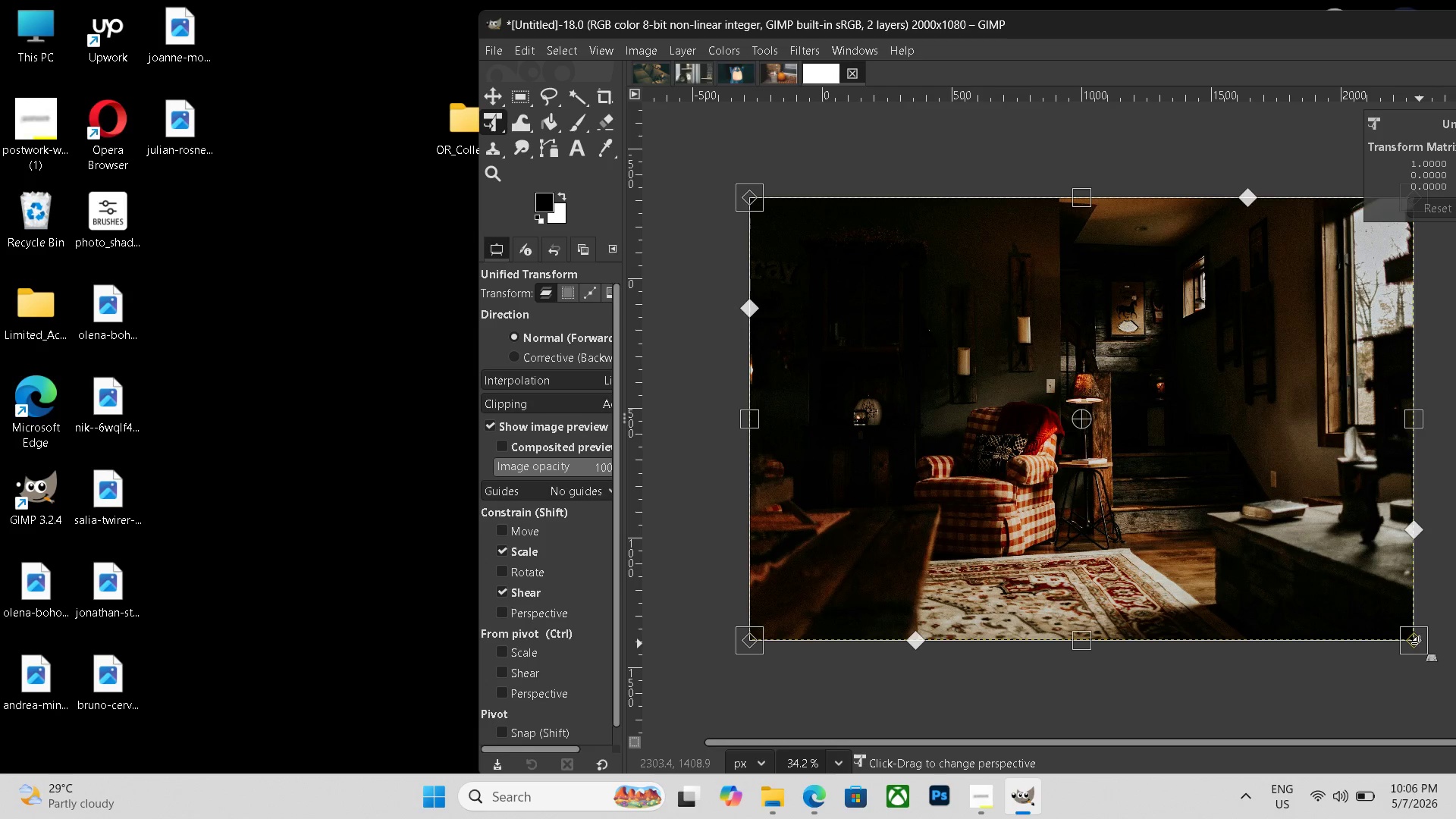 
wait(6.28)
 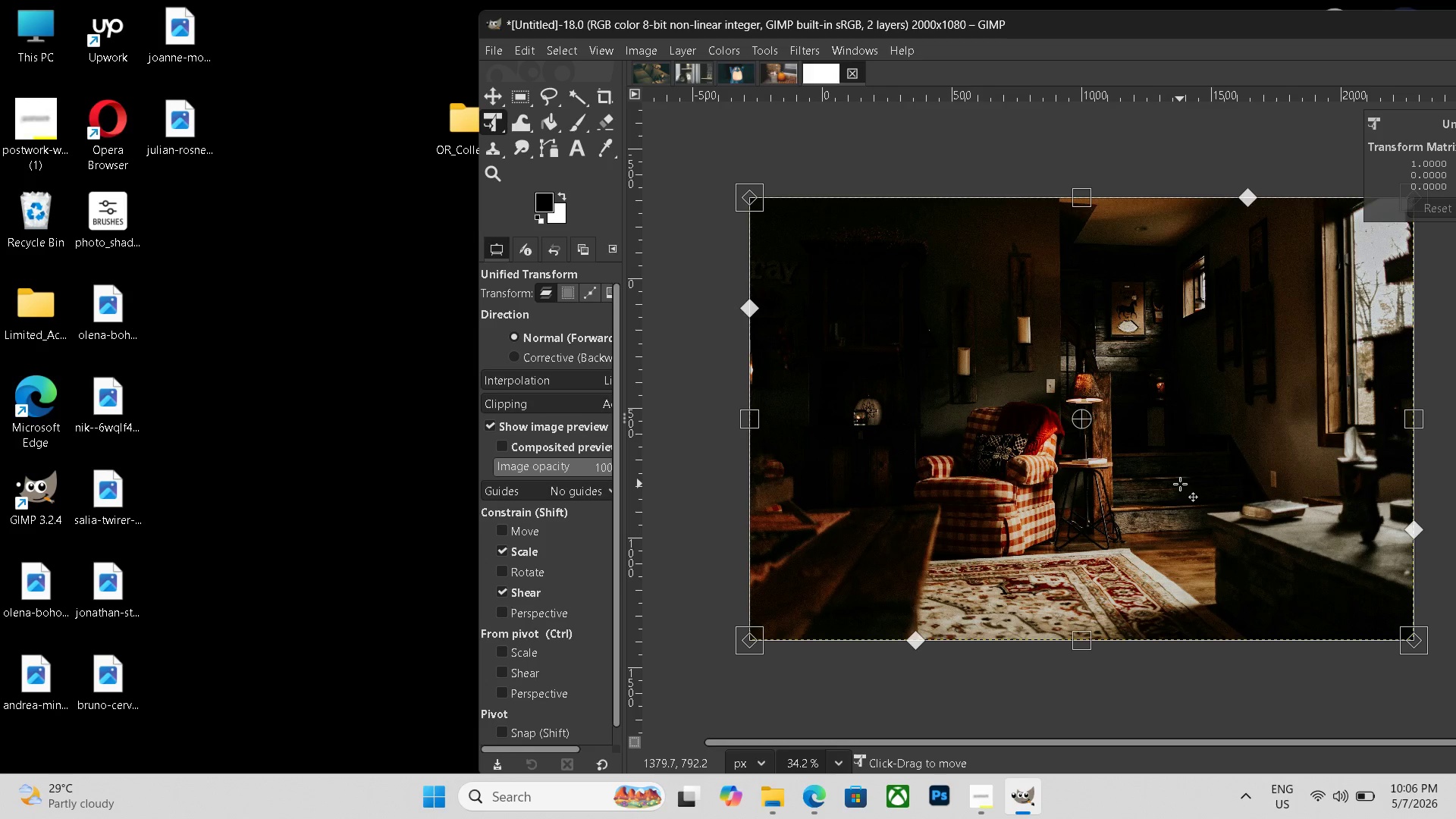 
left_click_drag(start_coordinate=[1419, 636], to_coordinate=[1387, 624])
 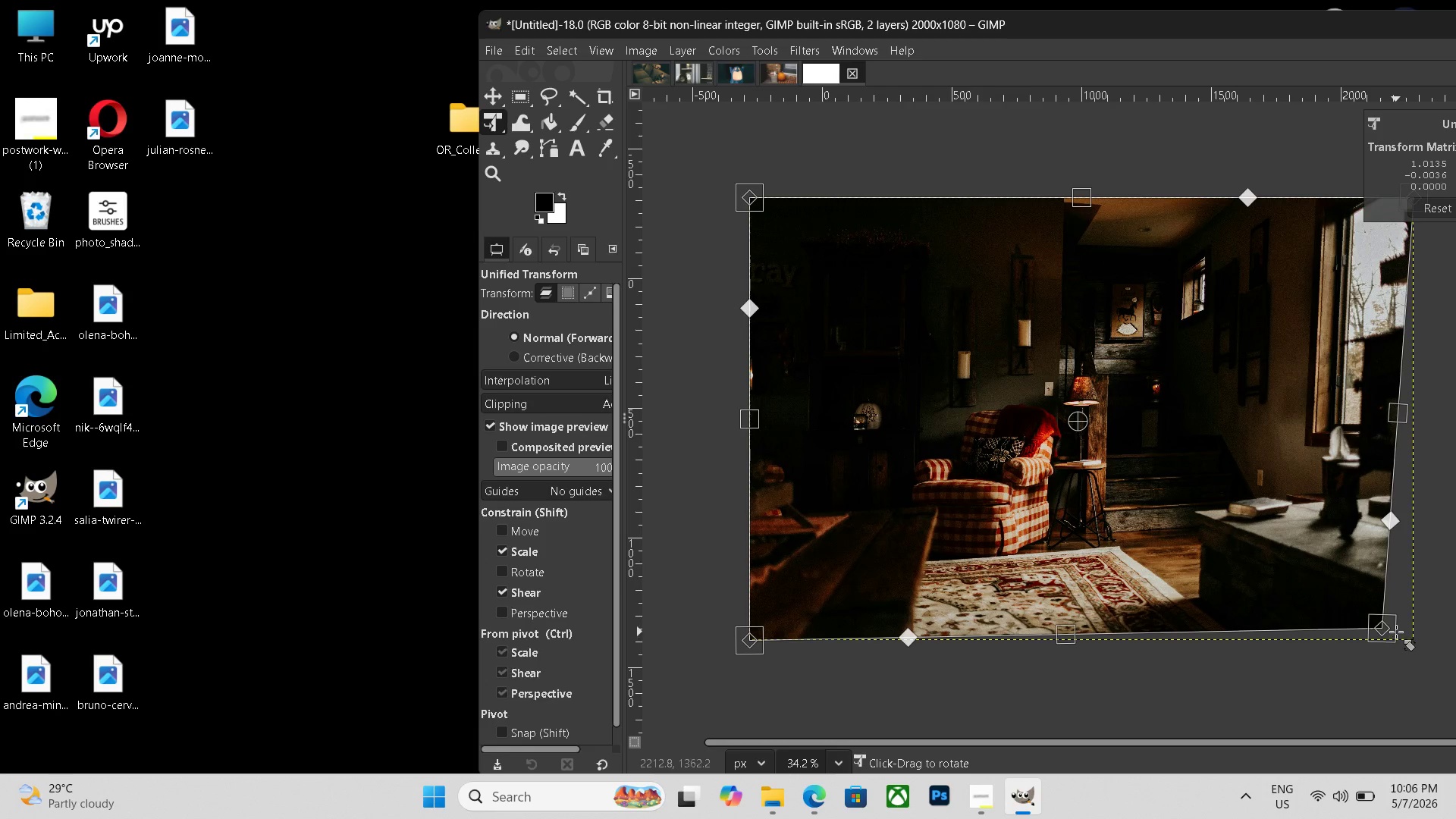 
key(Control+Z)
 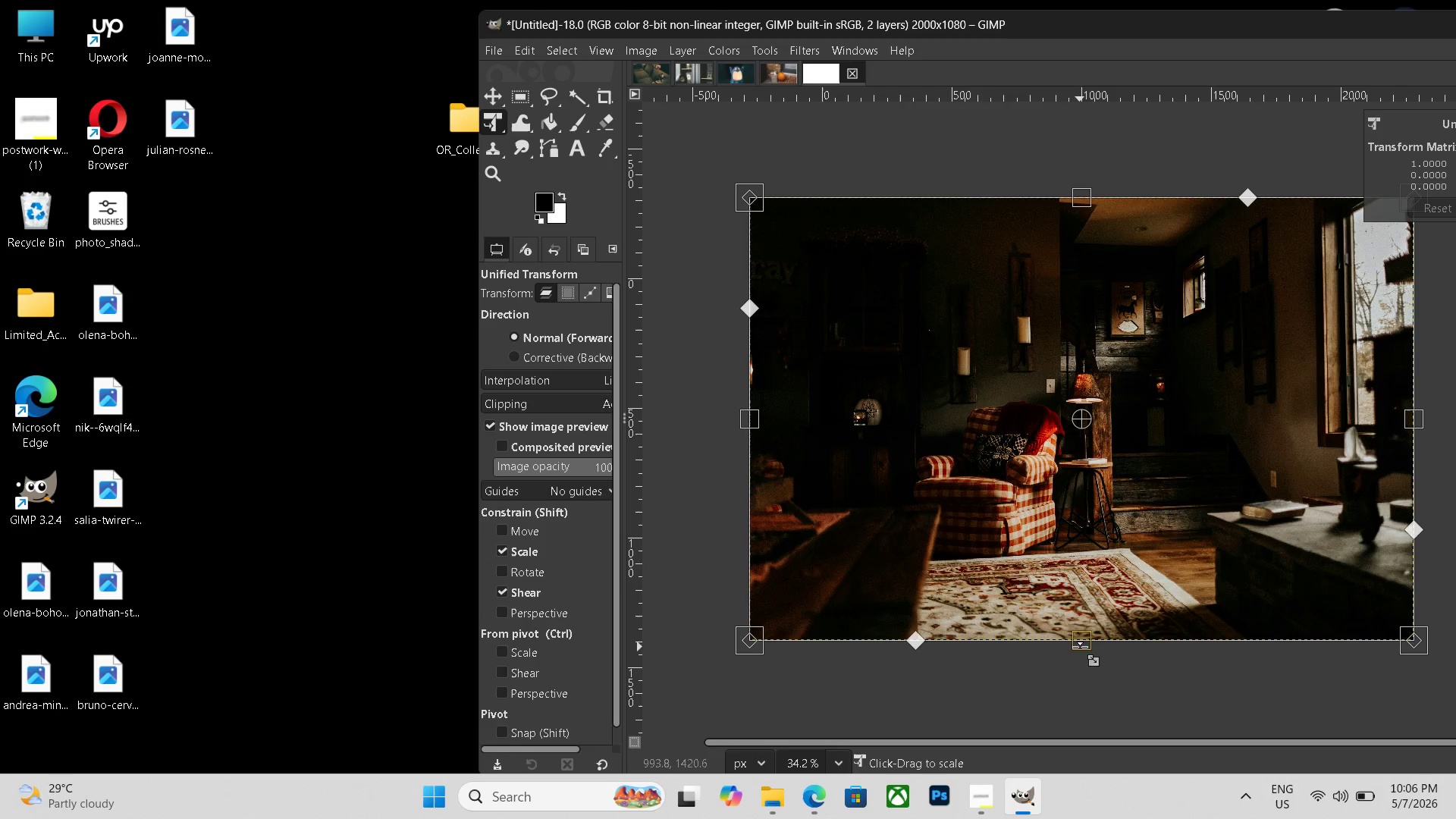 
left_click_drag(start_coordinate=[1083, 643], to_coordinate=[1114, 564])
 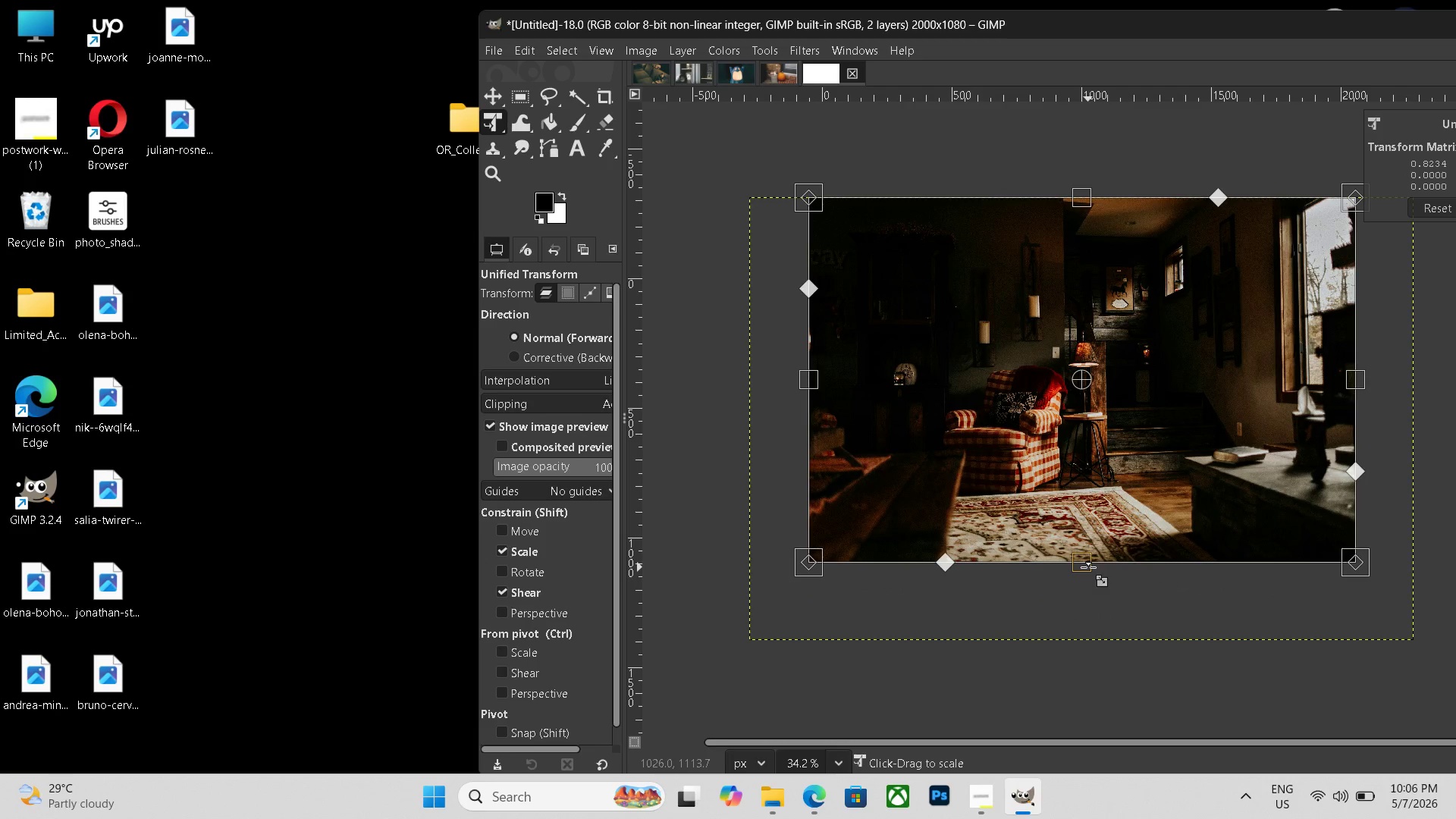 
left_click_drag(start_coordinate=[1088, 567], to_coordinate=[1095, 568])
 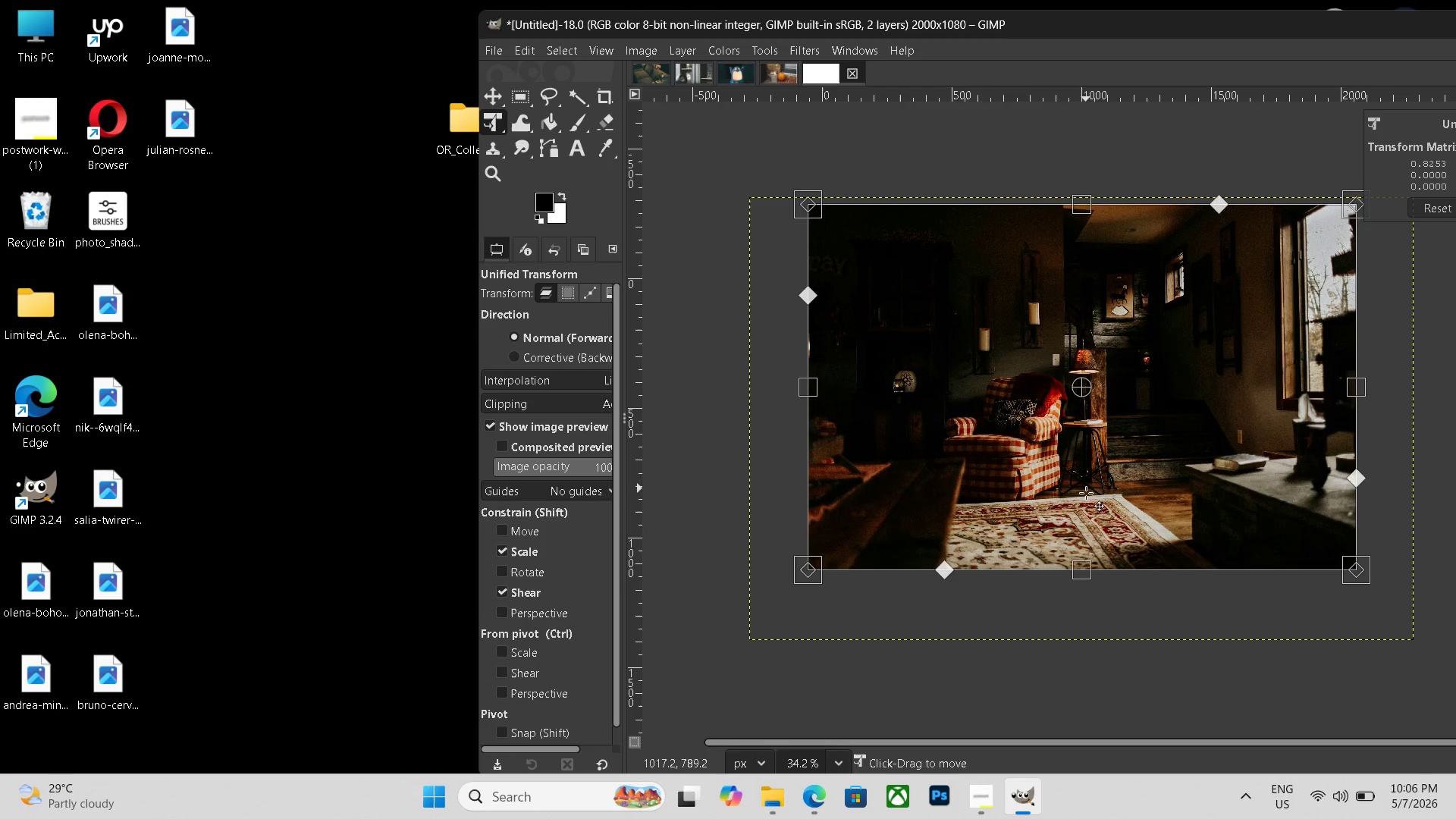 
left_click_drag(start_coordinate=[1086, 482], to_coordinate=[1087, 509])
 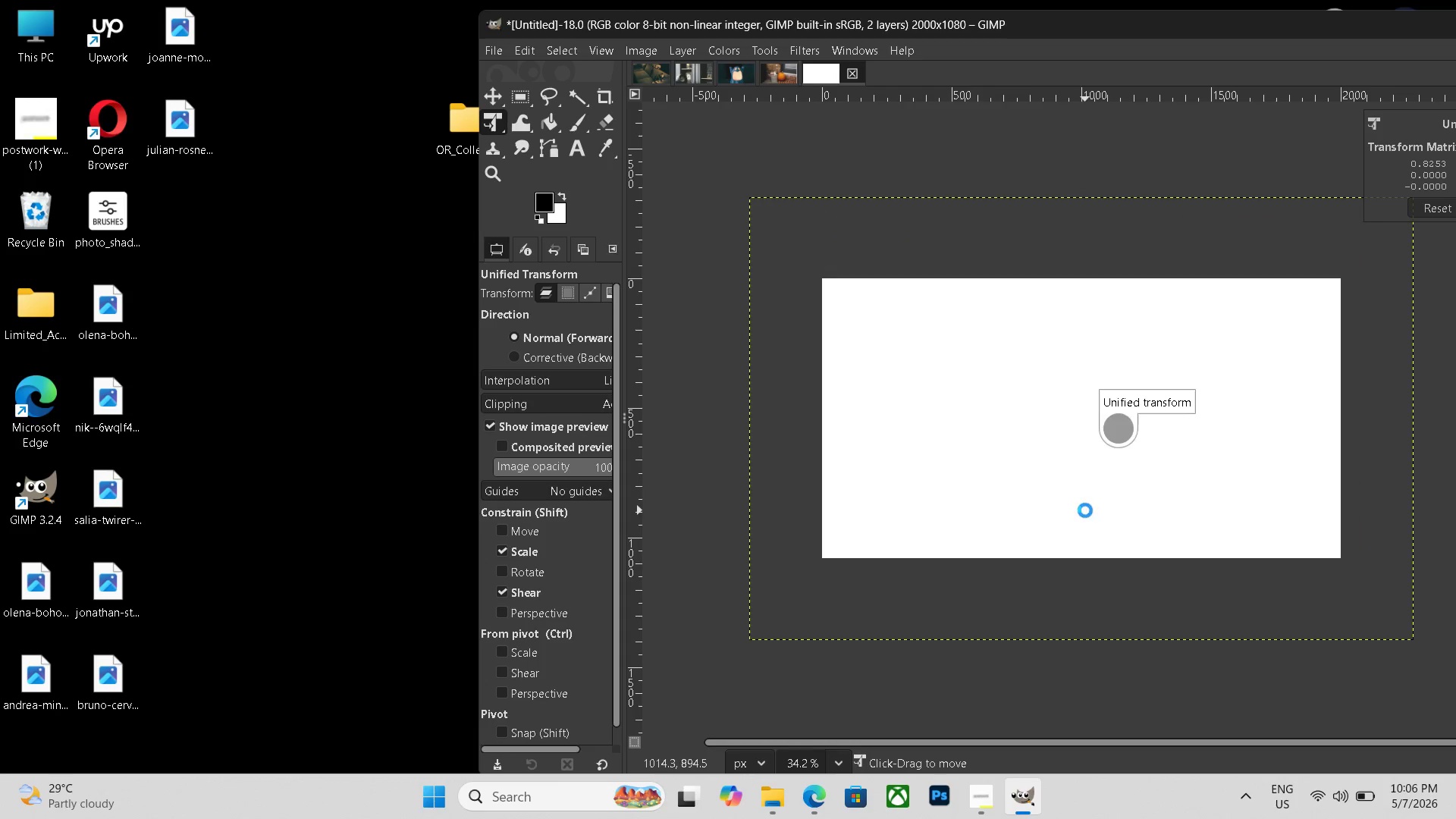 
key(Enter)
 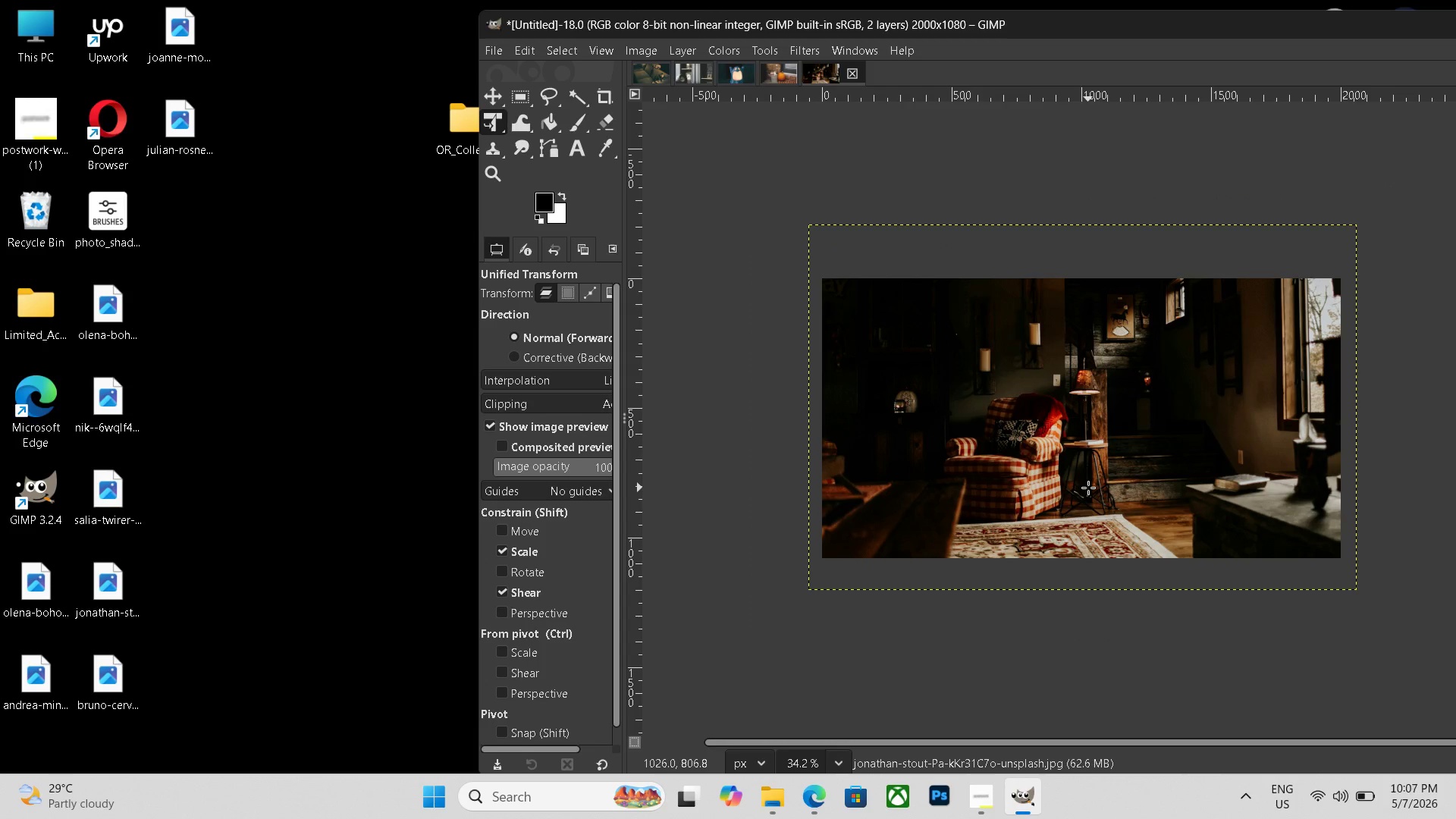 
wait(10.3)
 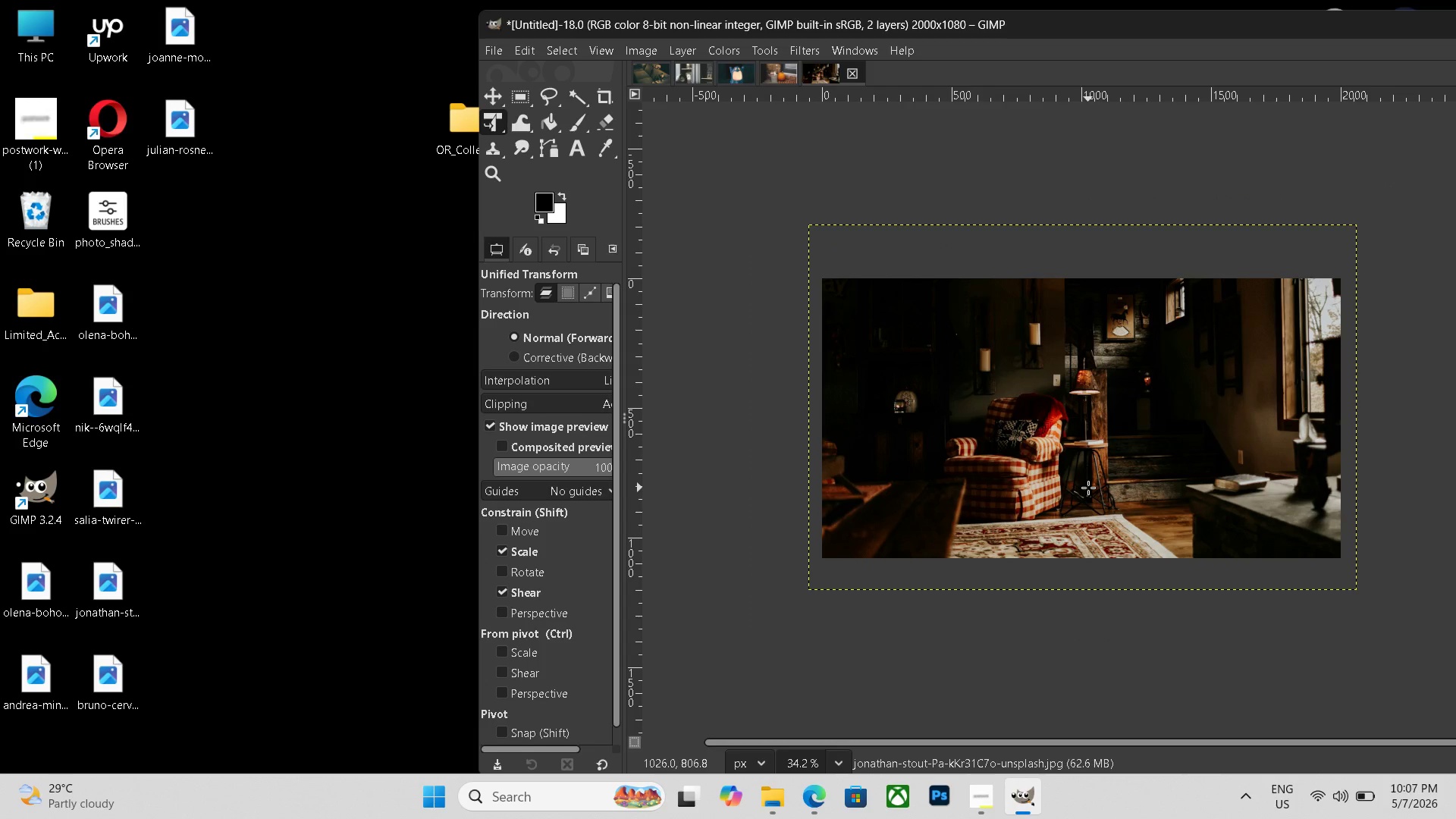 
left_click([657, 45])
 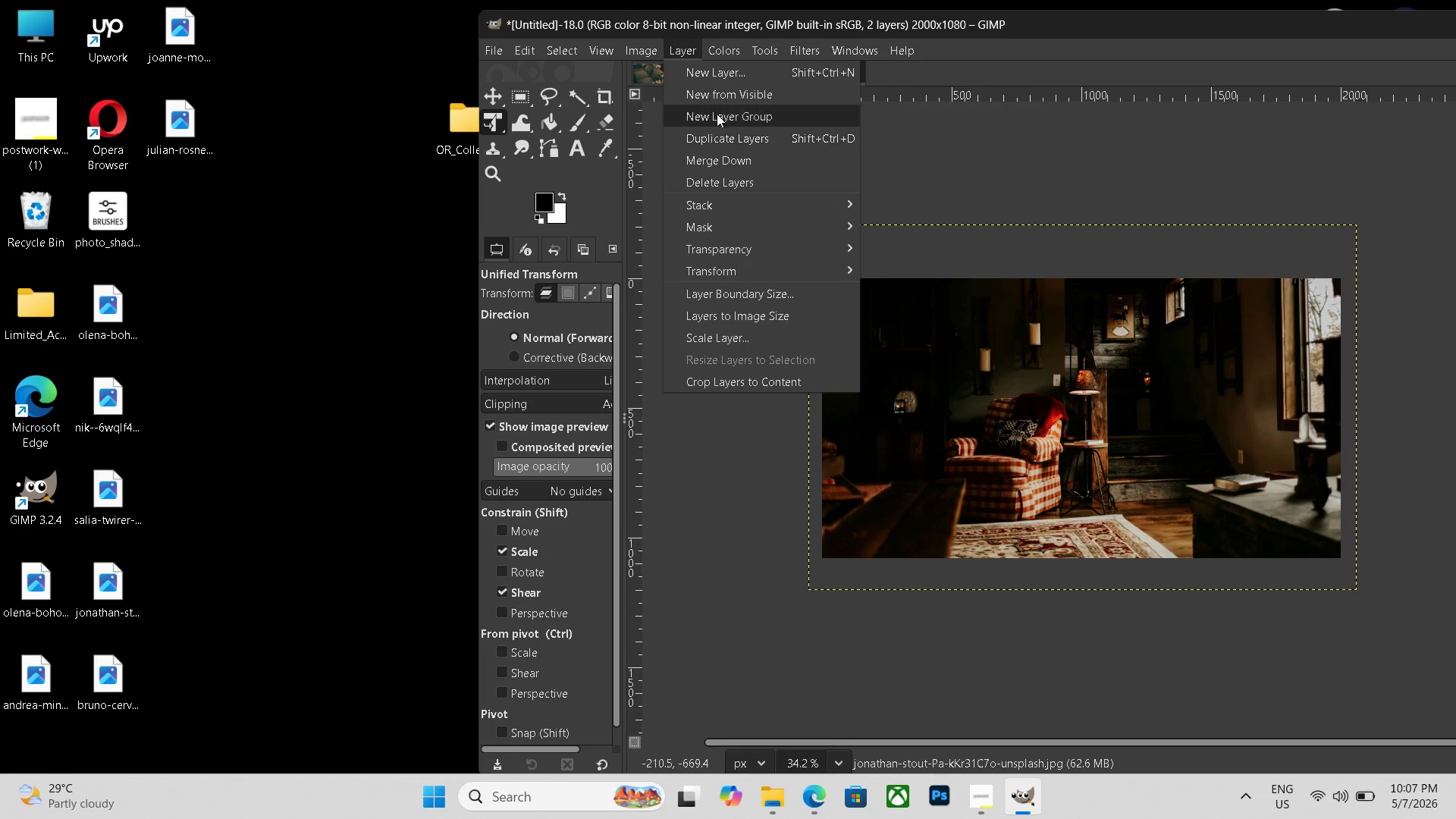 
mouse_move([734, 76])
 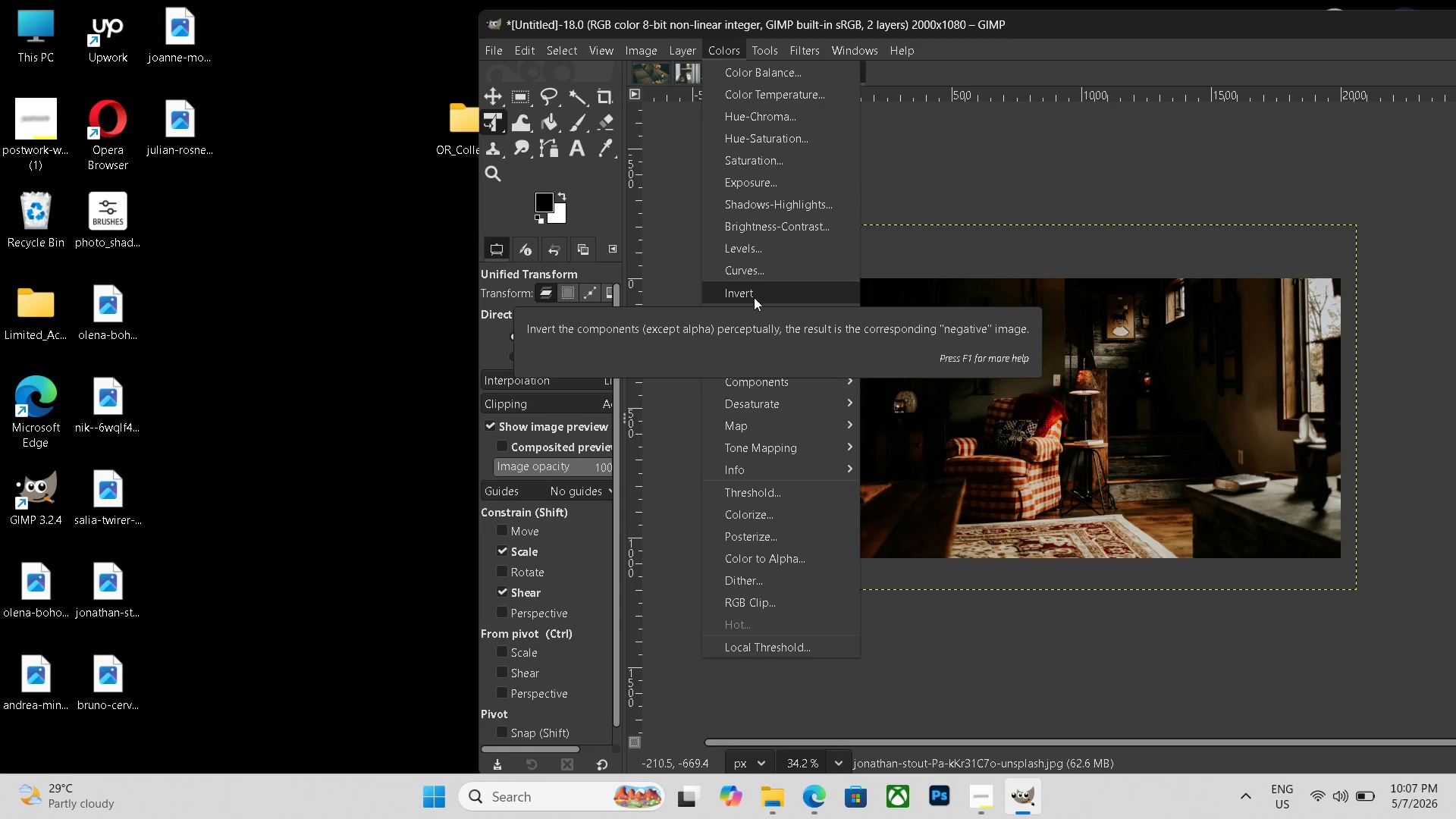 
mouse_move([756, 373])
 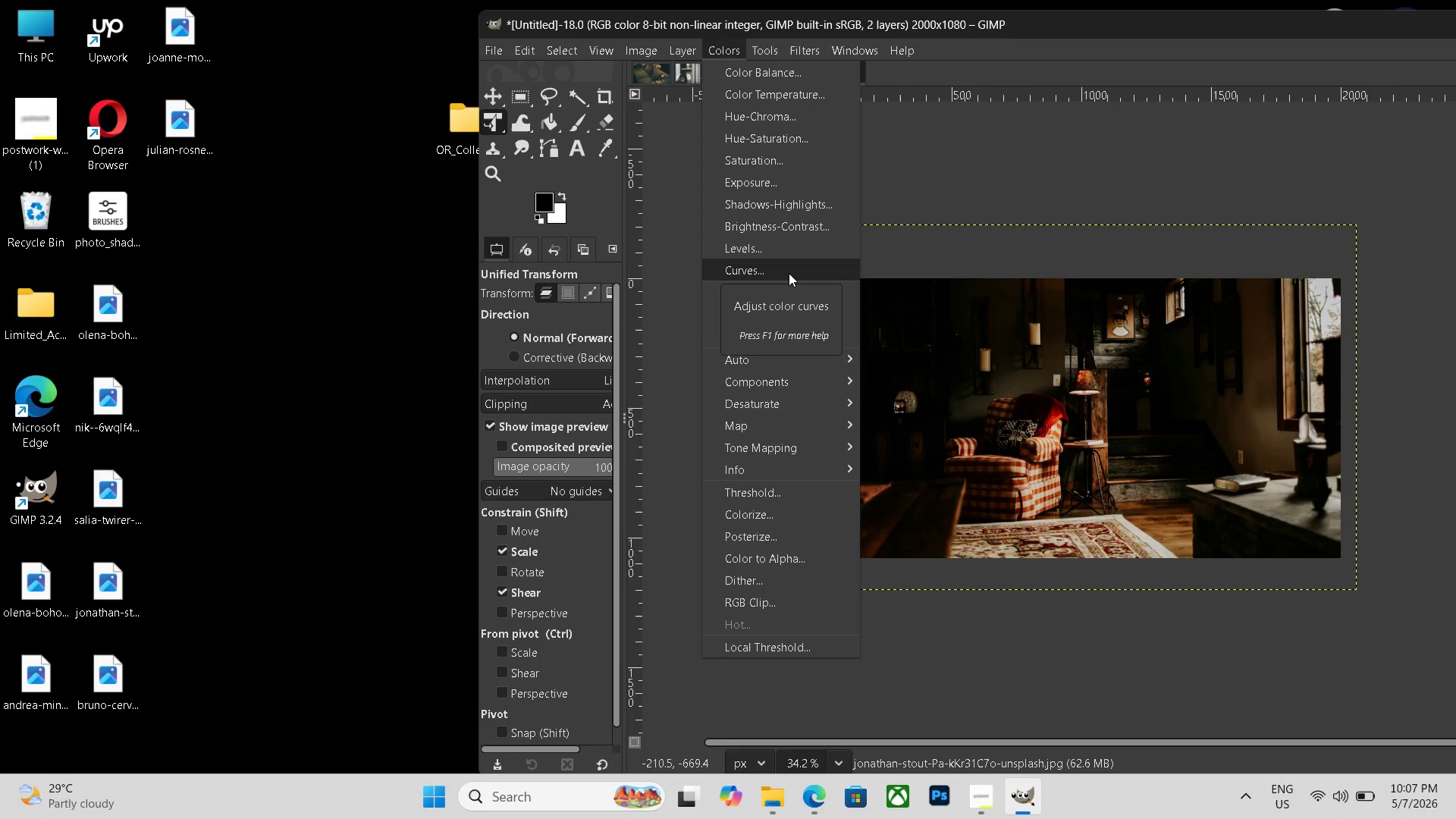 
wait(5.52)
 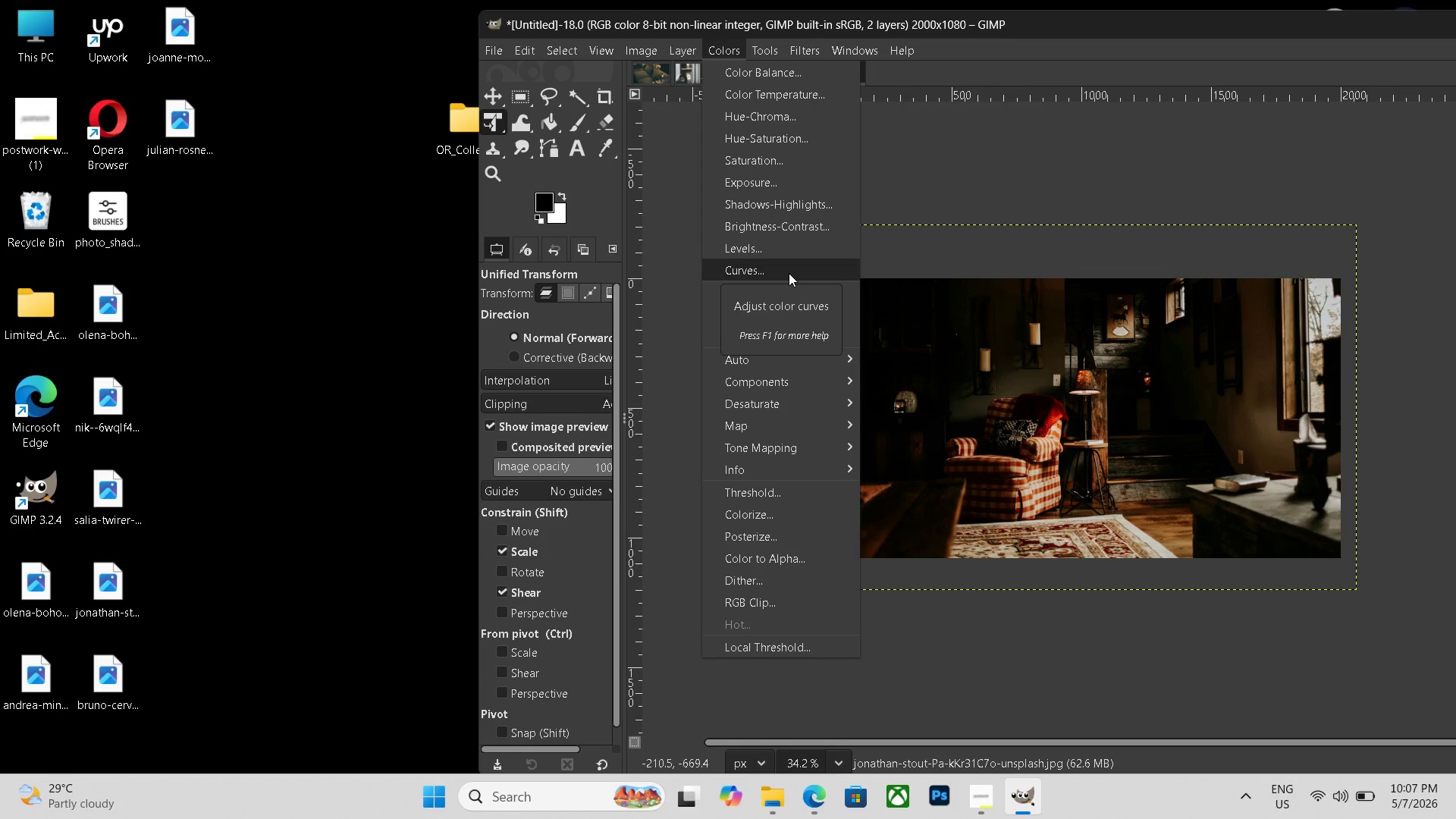 
left_click([789, 273])
 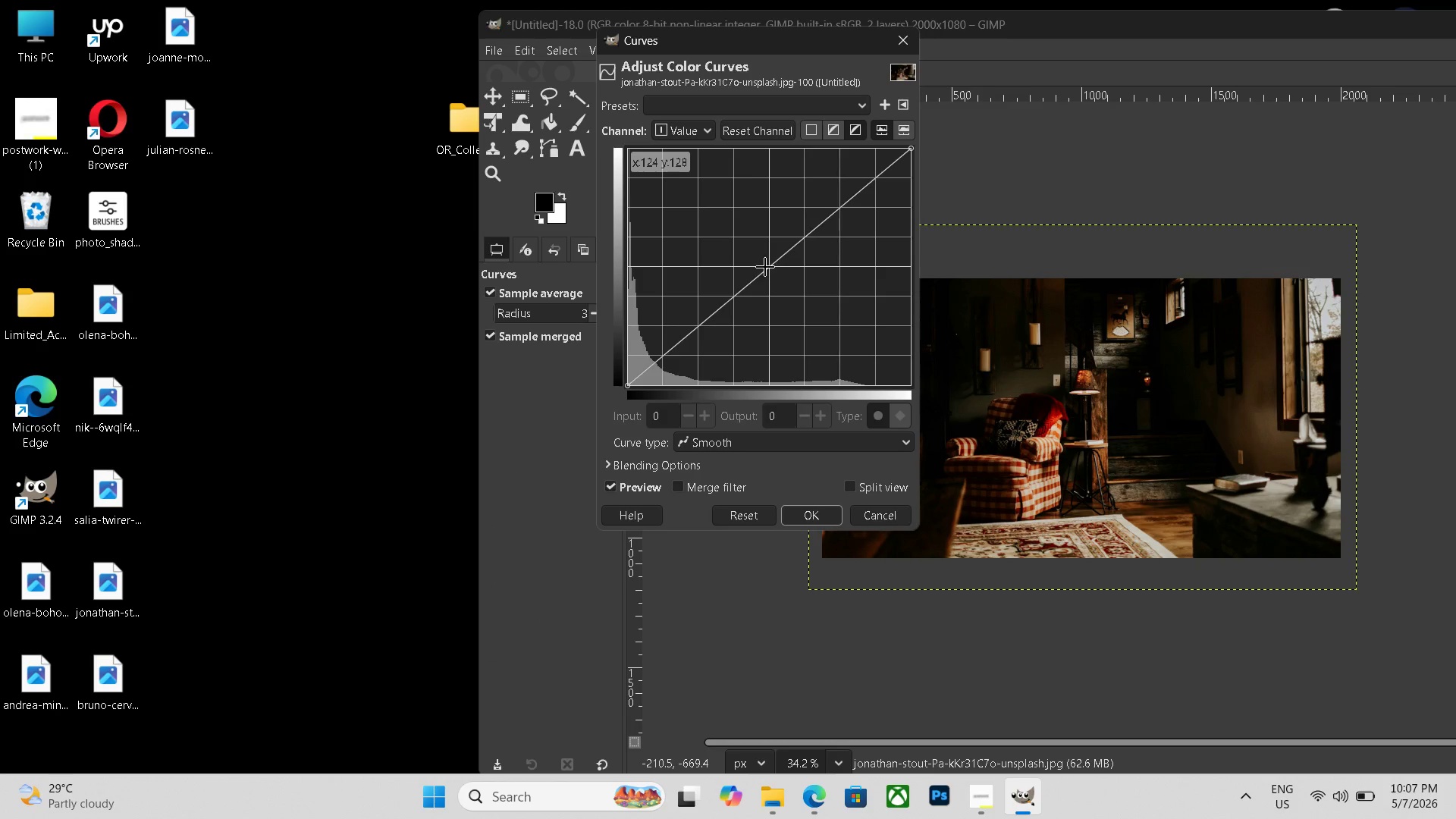 
left_click_drag(start_coordinate=[767, 268], to_coordinate=[731, 236])
 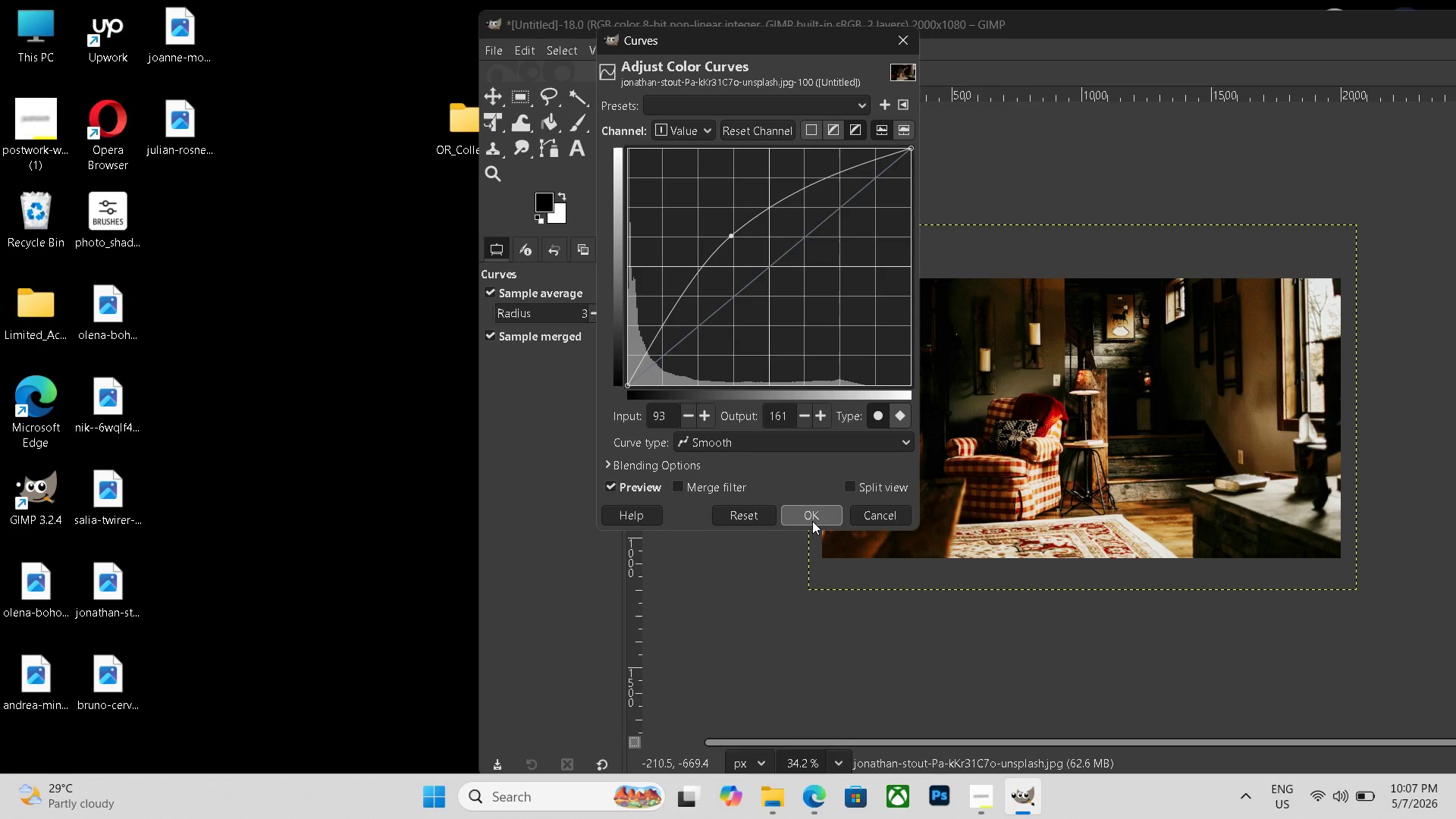 
left_click([812, 521])
 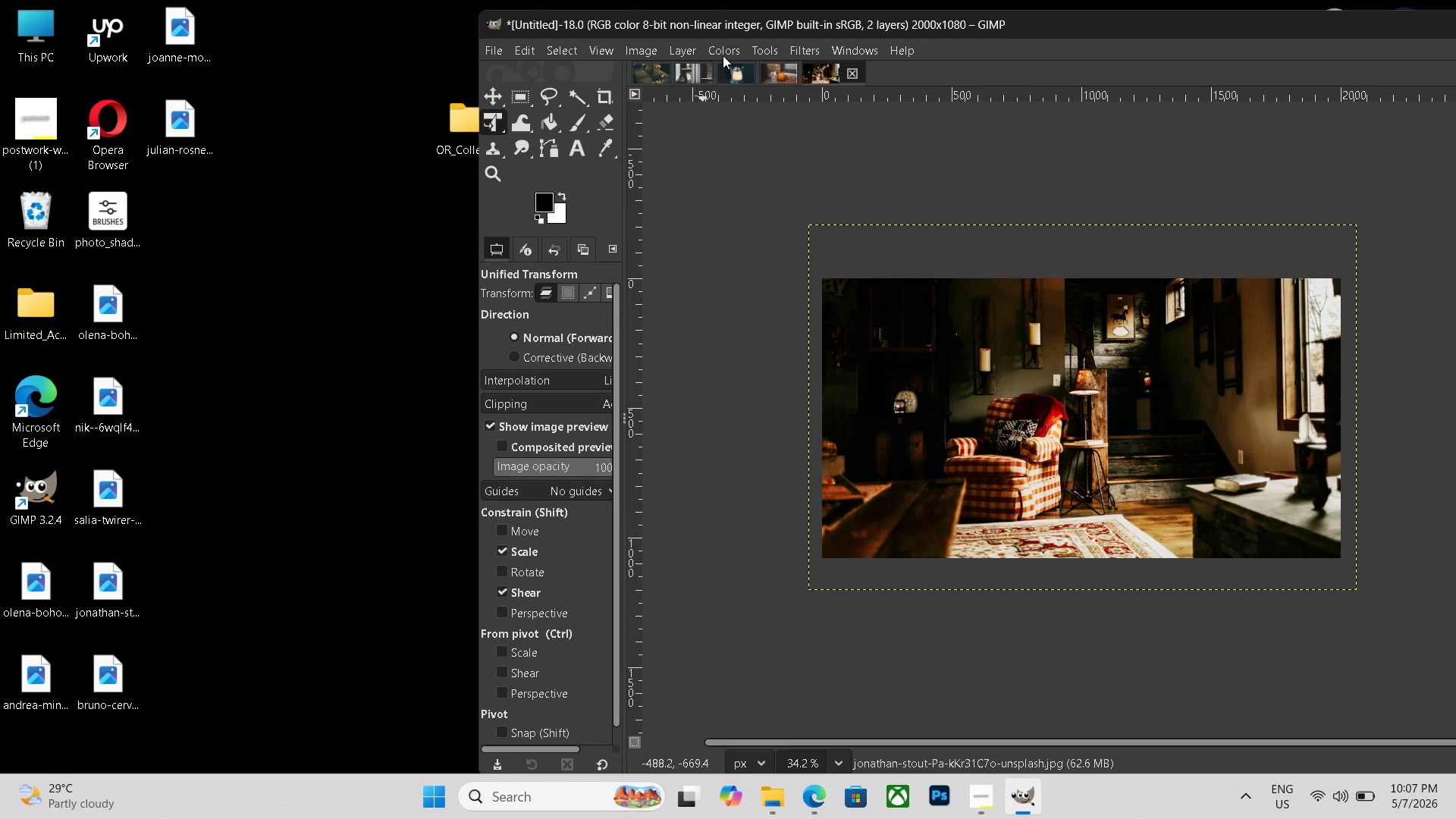 
left_click([723, 55])
 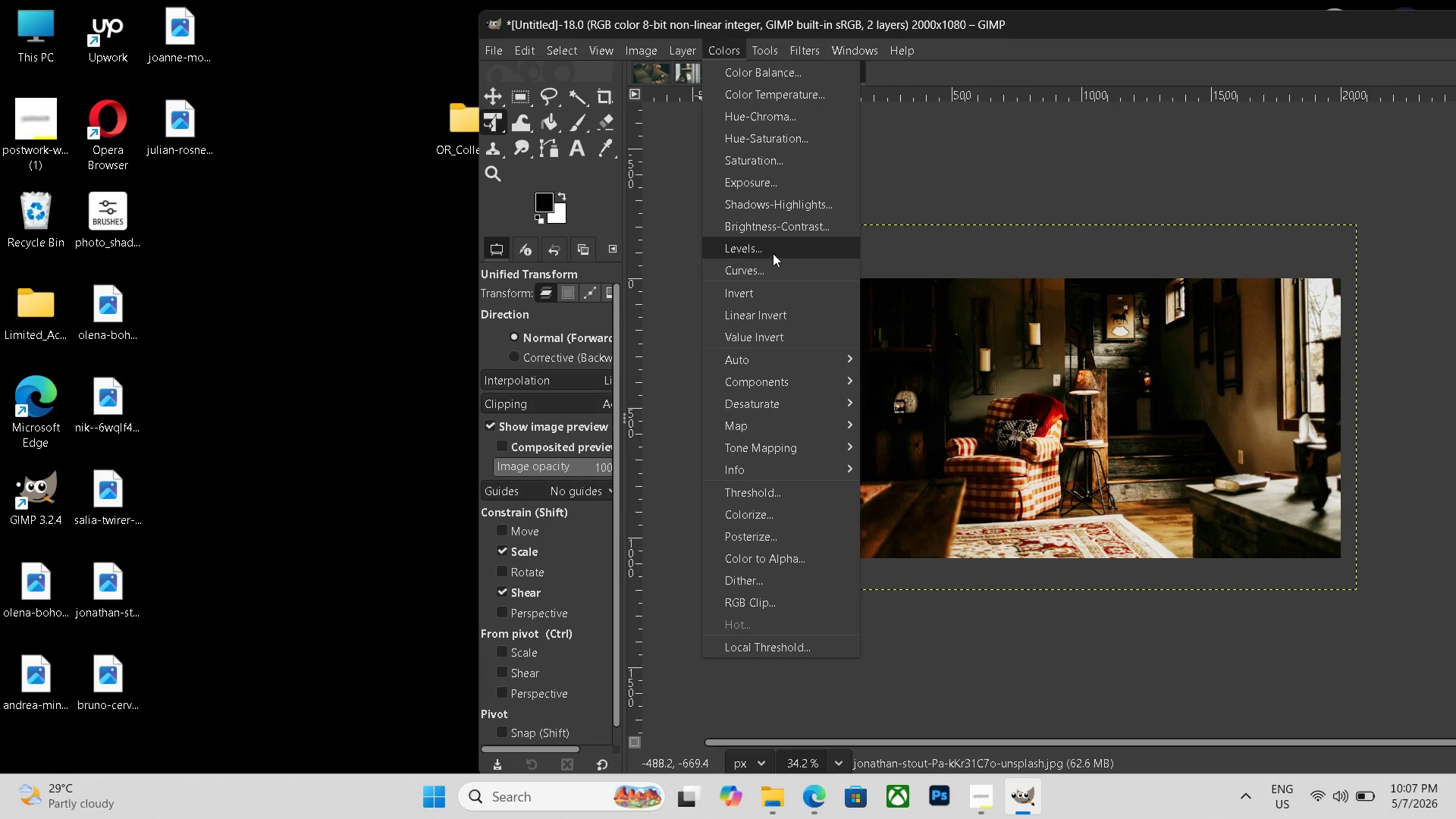 
wait(5.03)
 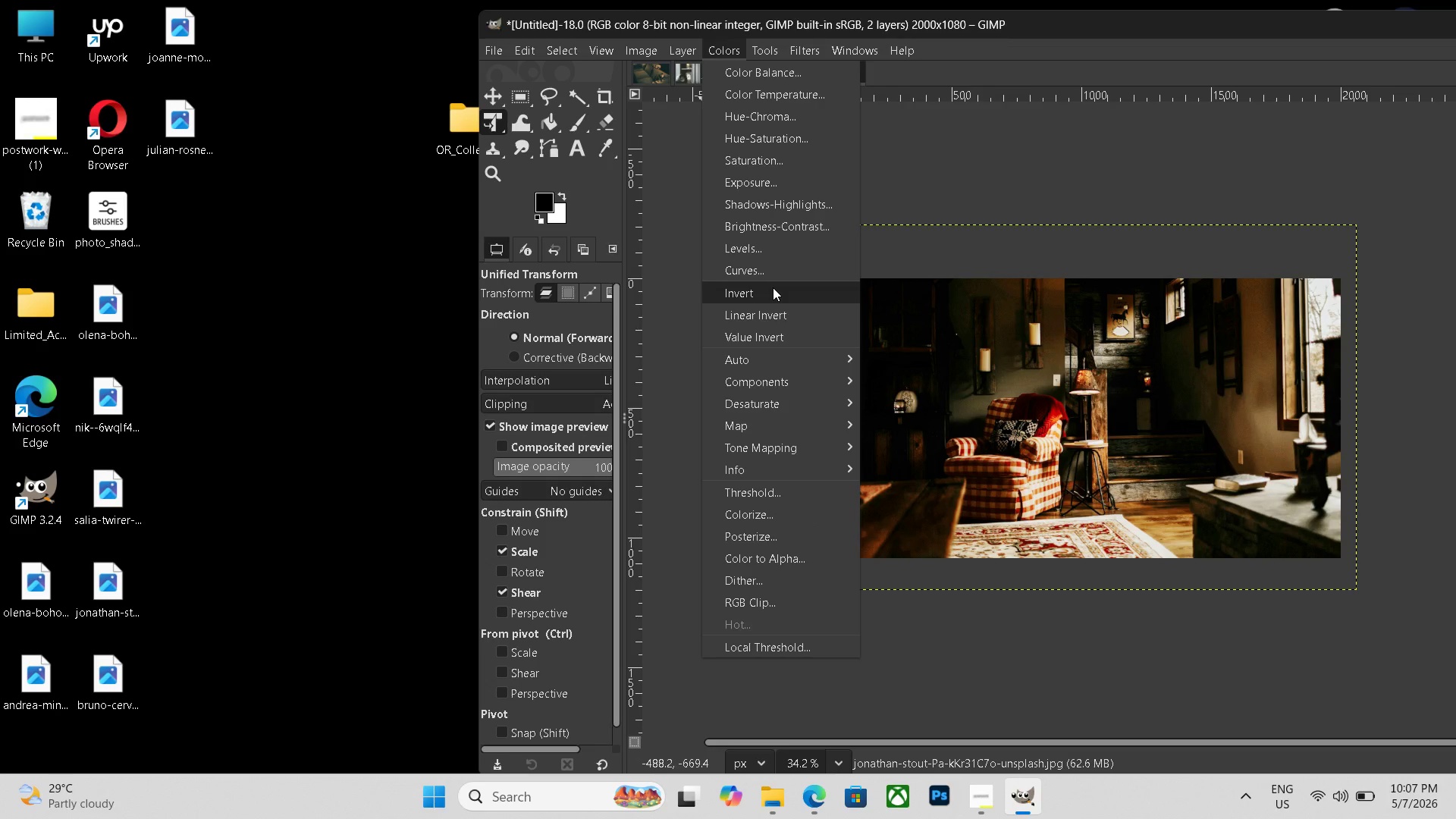 
left_click([769, 258])
 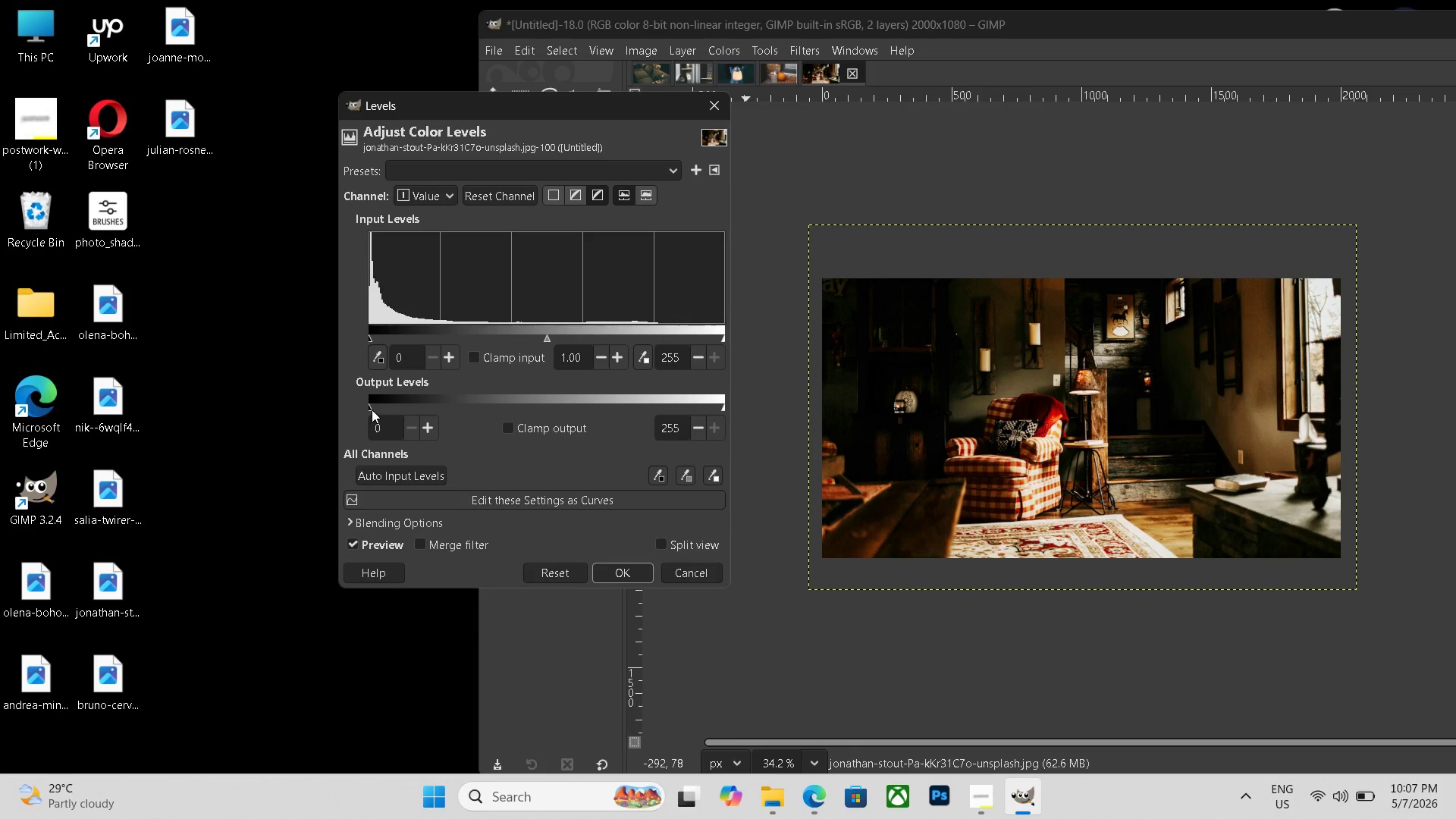 
left_click_drag(start_coordinate=[369, 410], to_coordinate=[398, 410])
 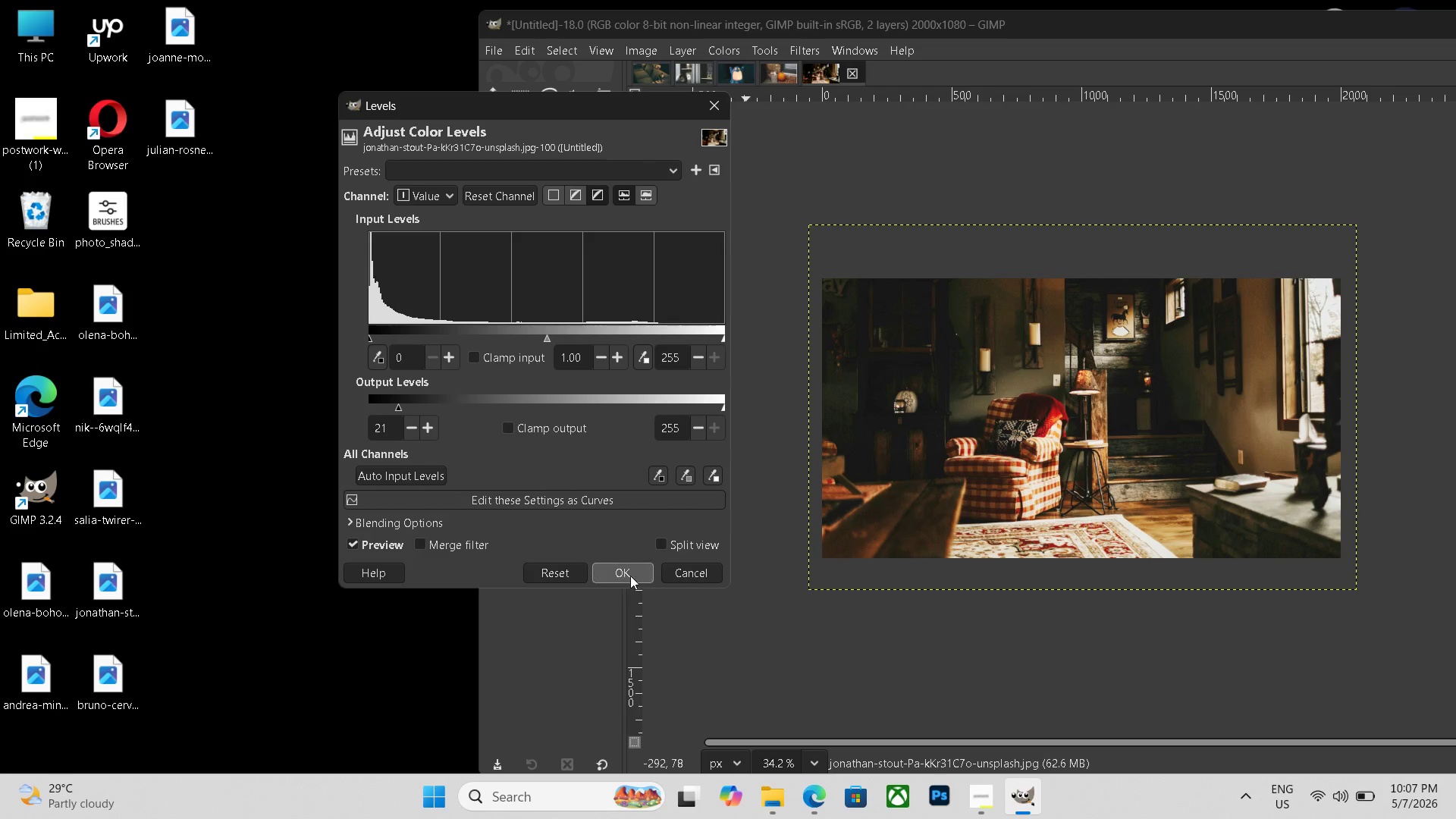 
left_click([632, 576])
 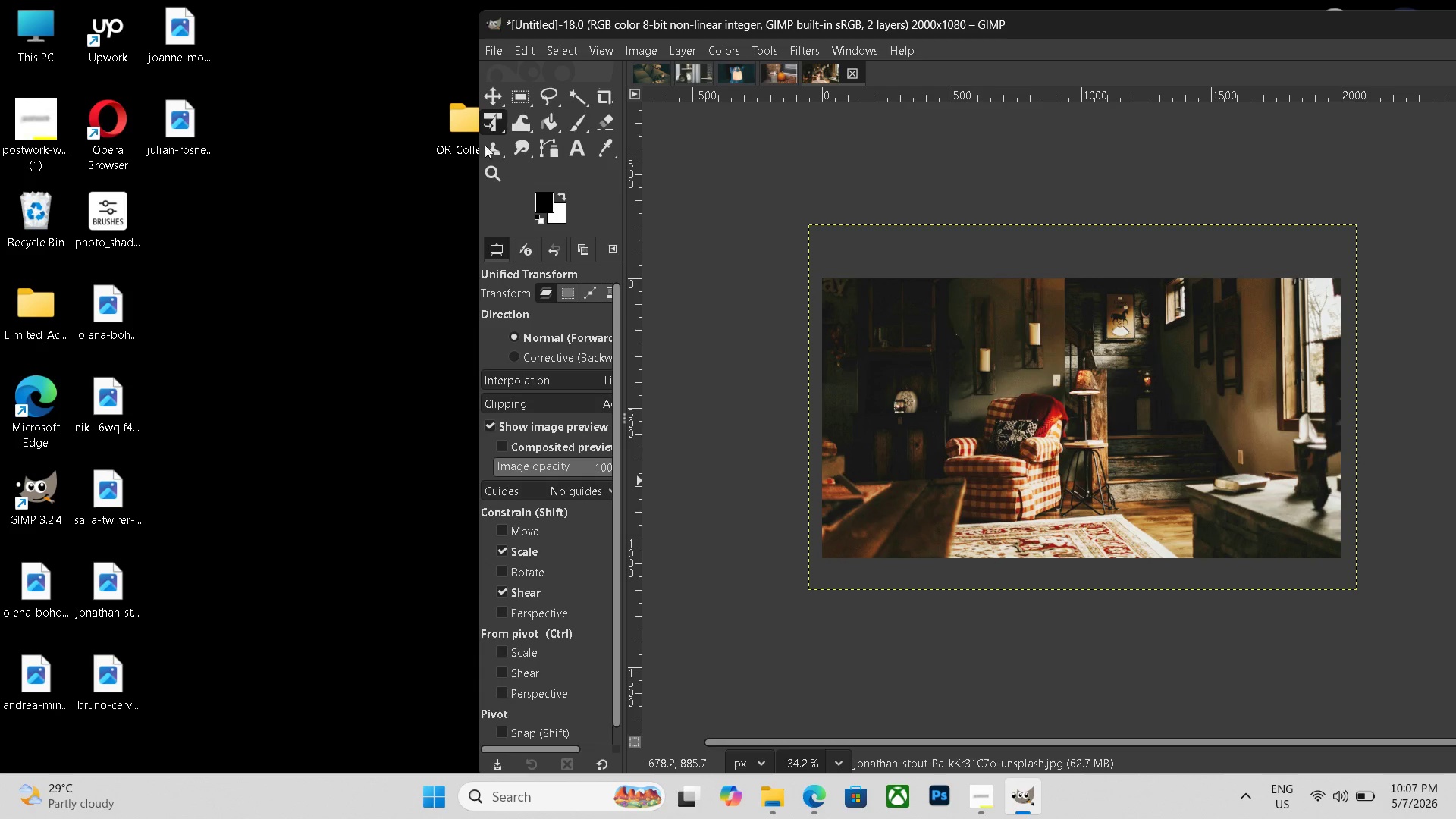 
double_click([475, 133])
 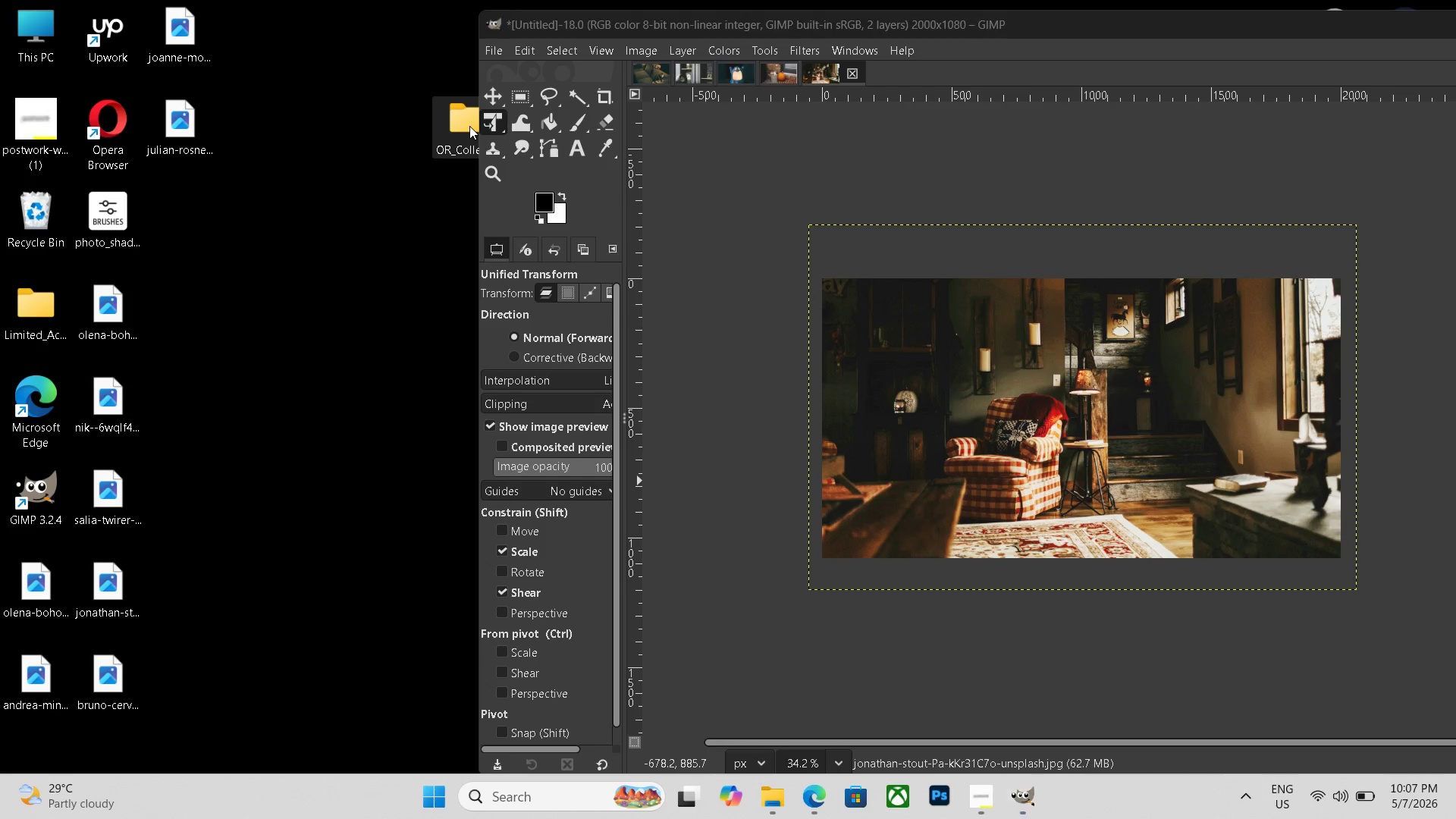 
triple_click([469, 126])
 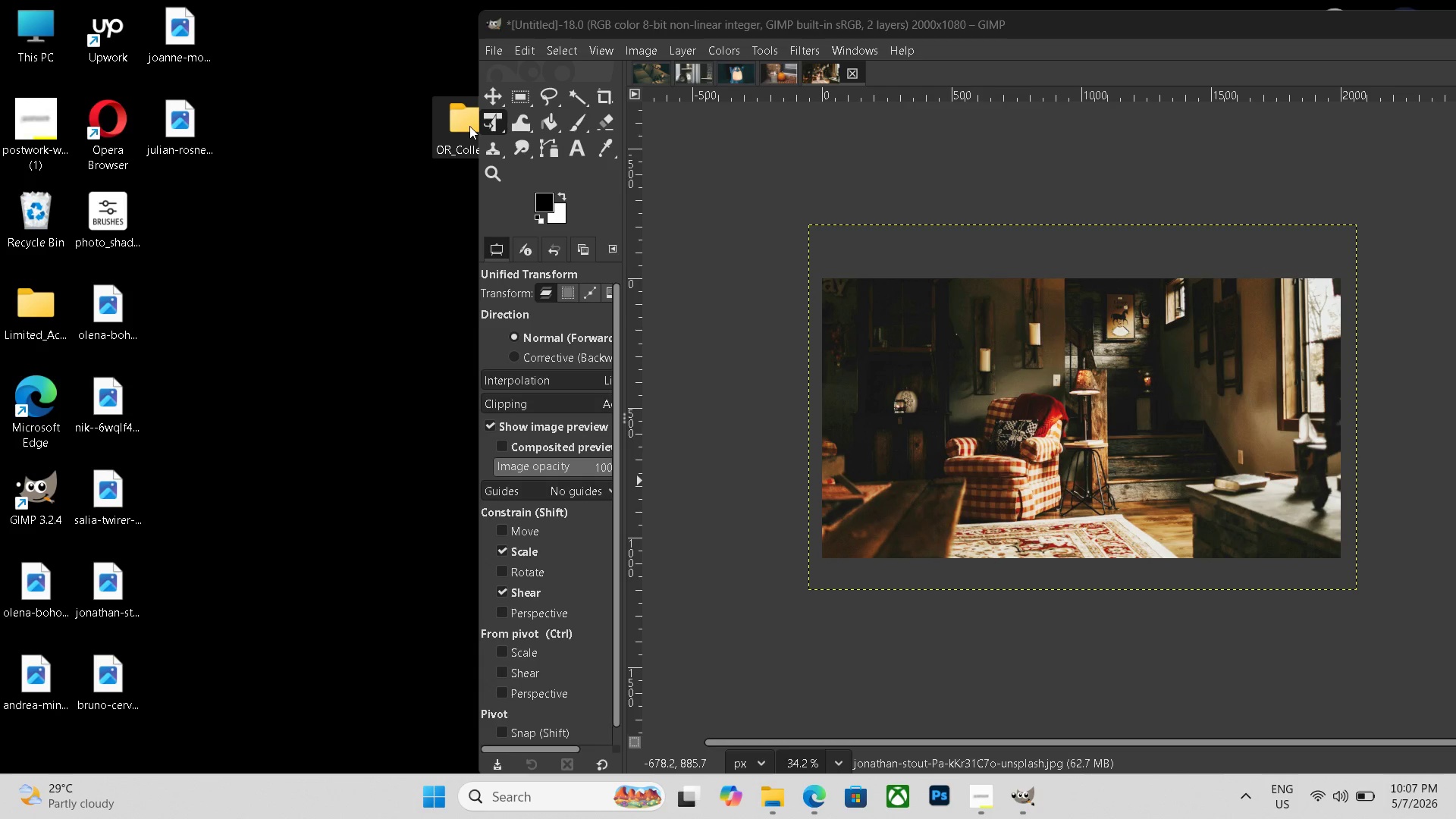 
triple_click([469, 126])
 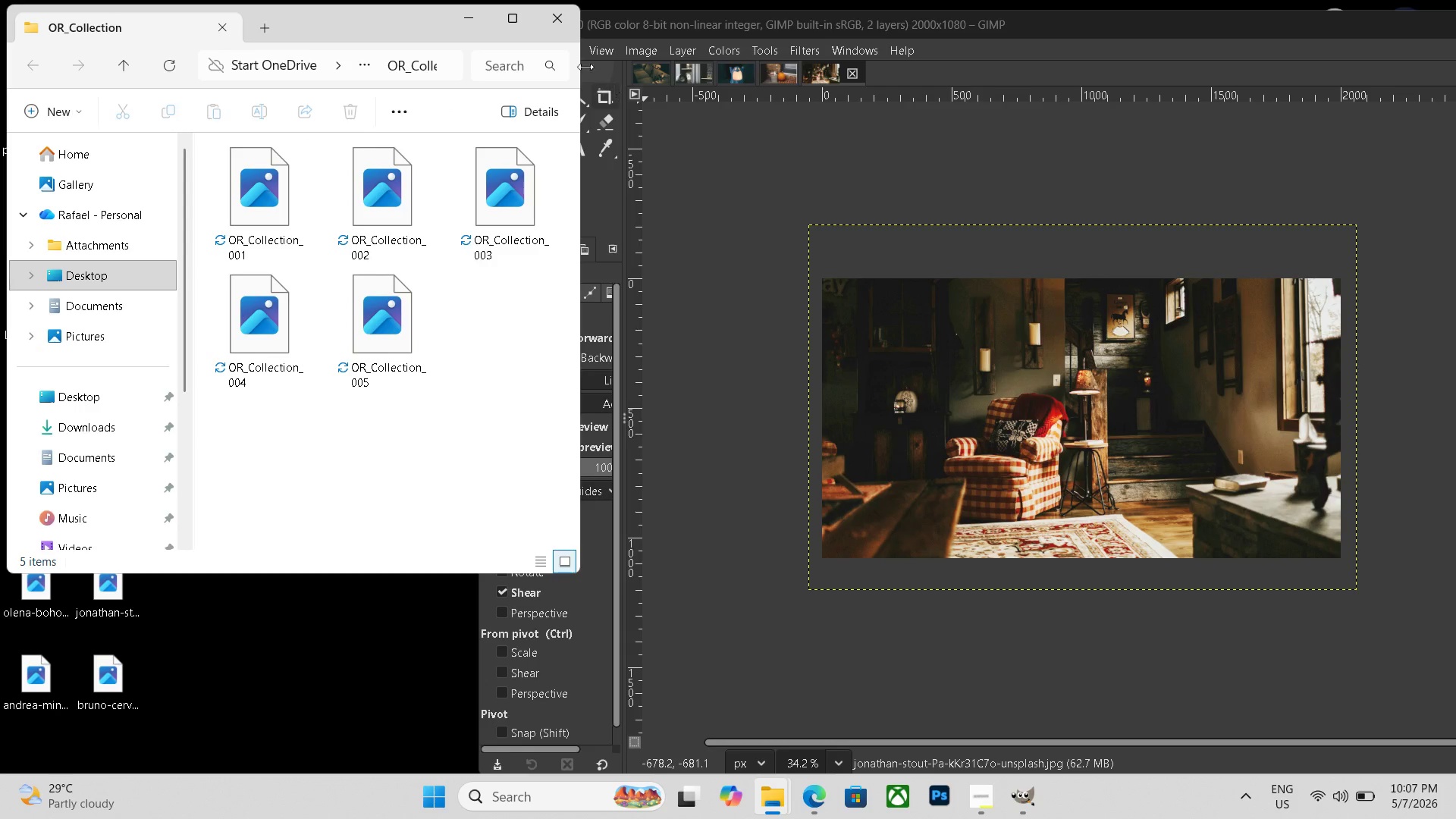 
left_click([554, 20])
 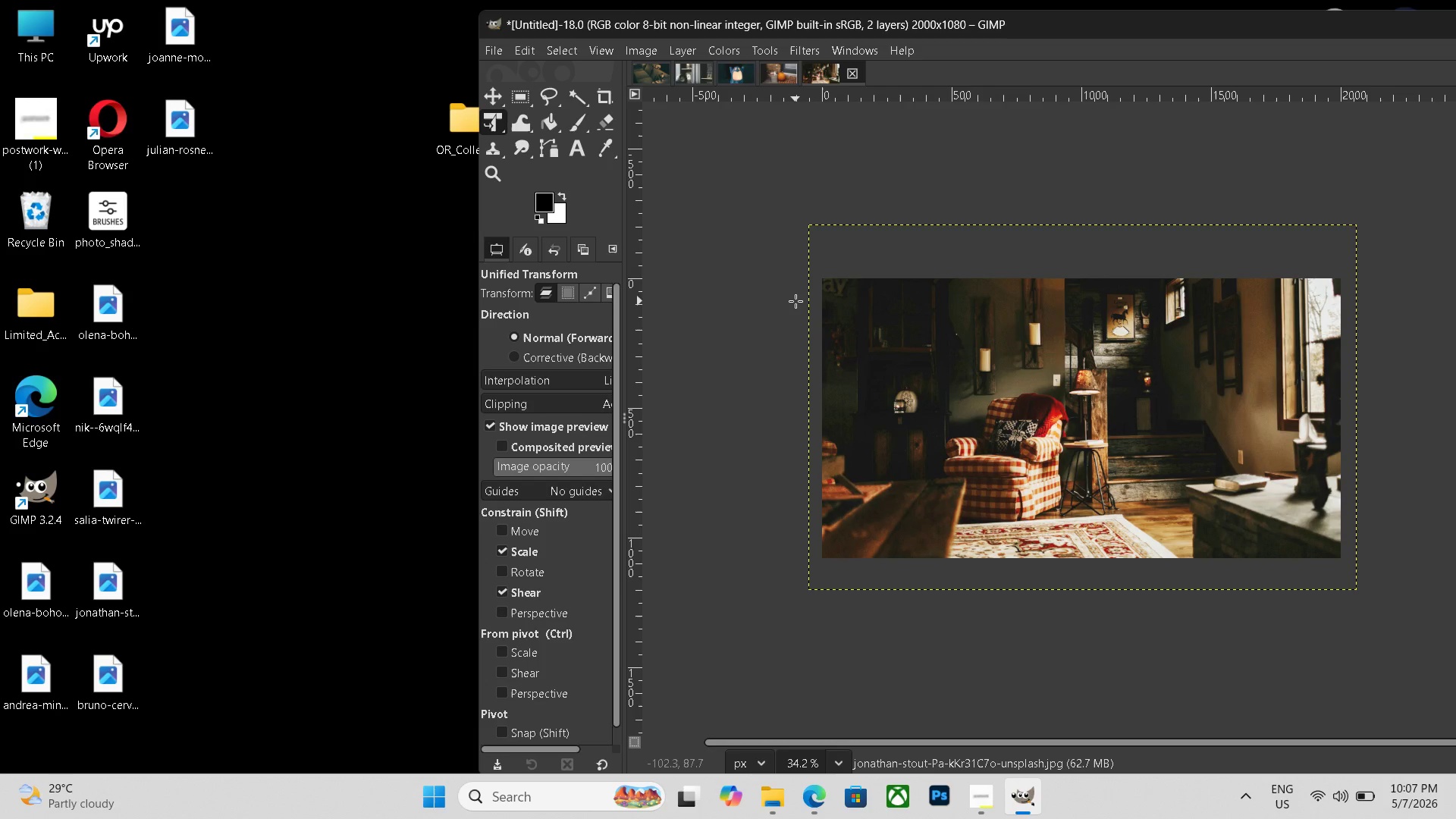 
key(Control+Shift+E)
 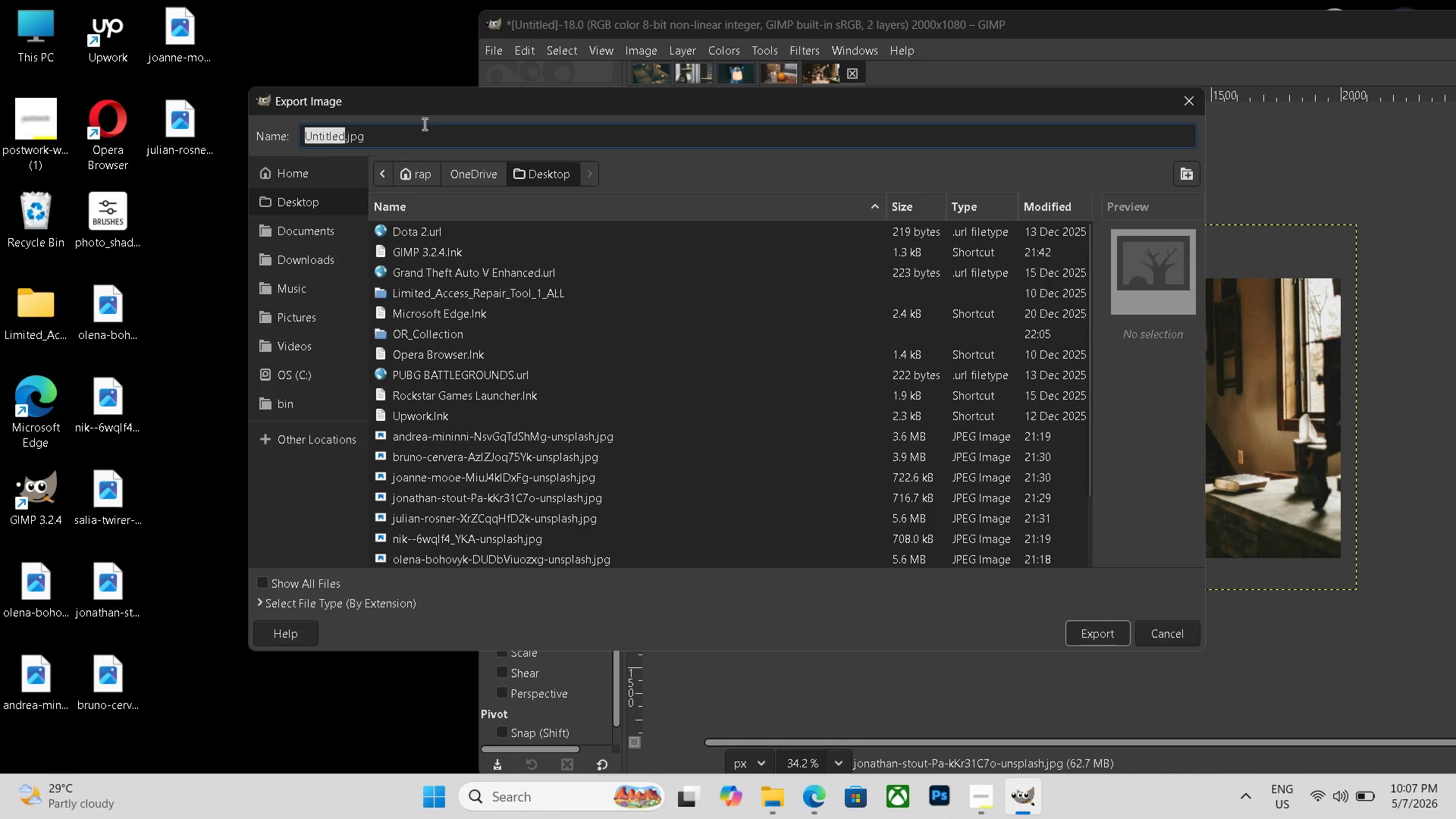 
double_click([419, 128])
 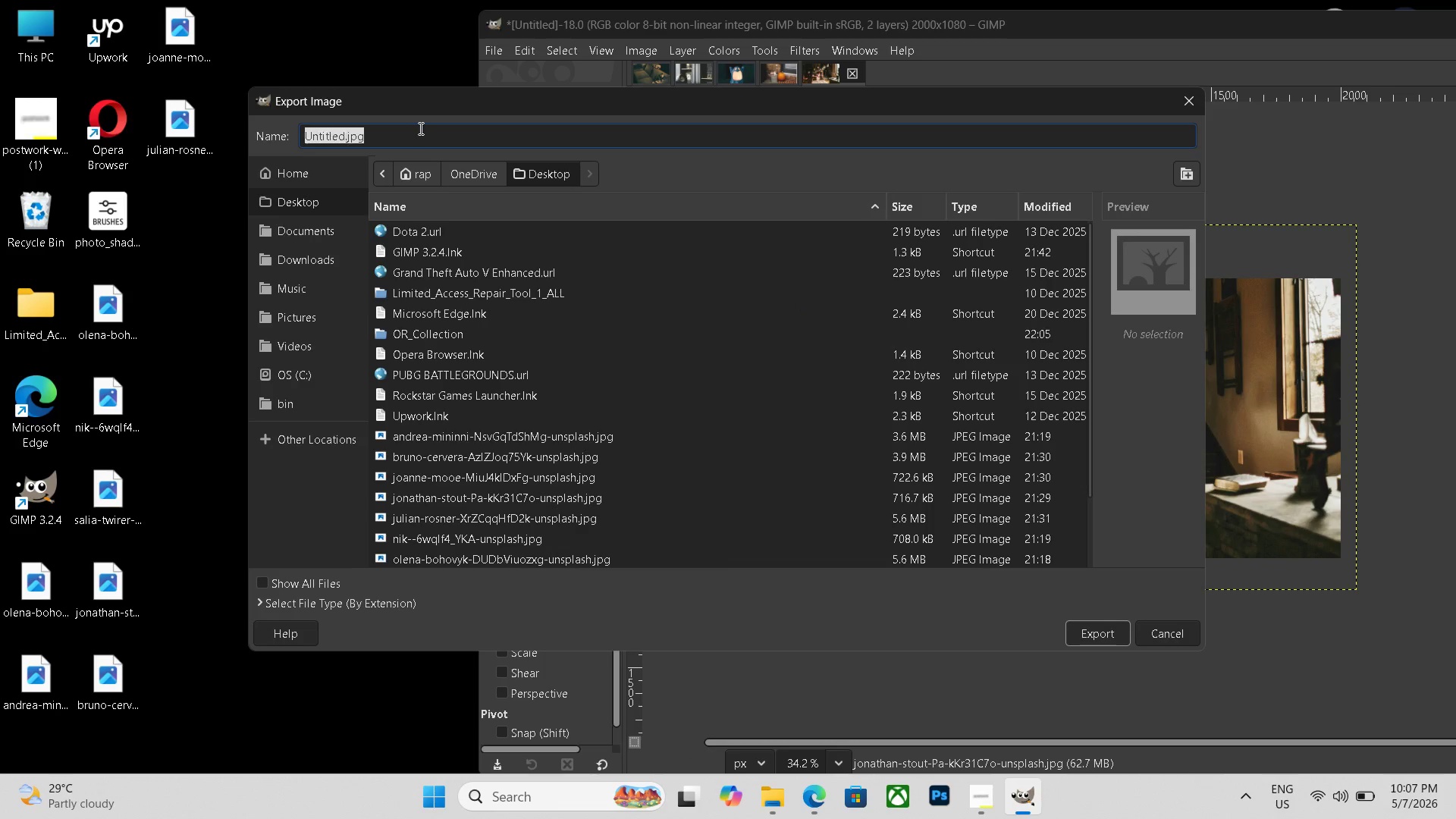 
triple_click([419, 128])
 